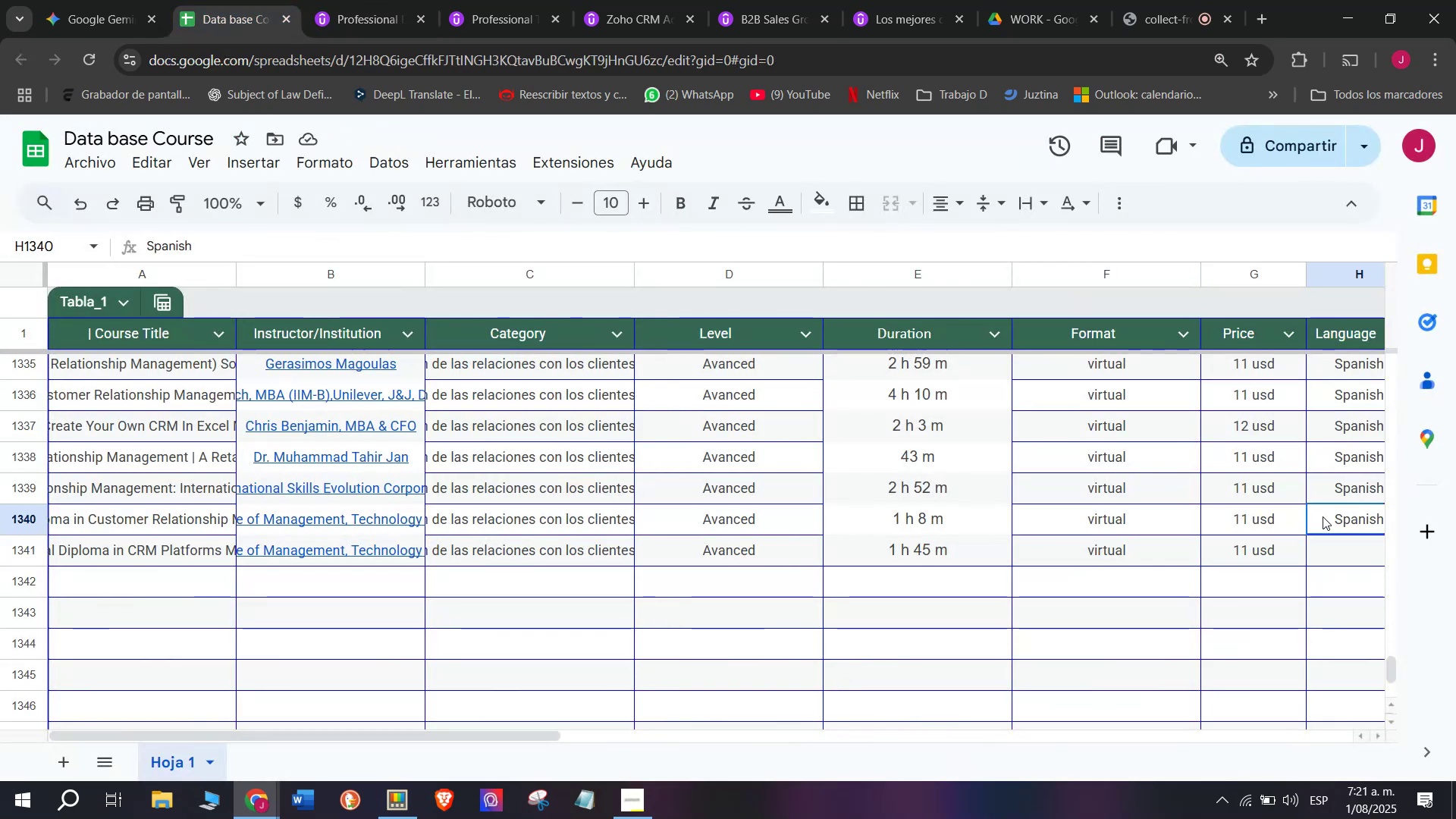 
key(Control+ControlLeft)
 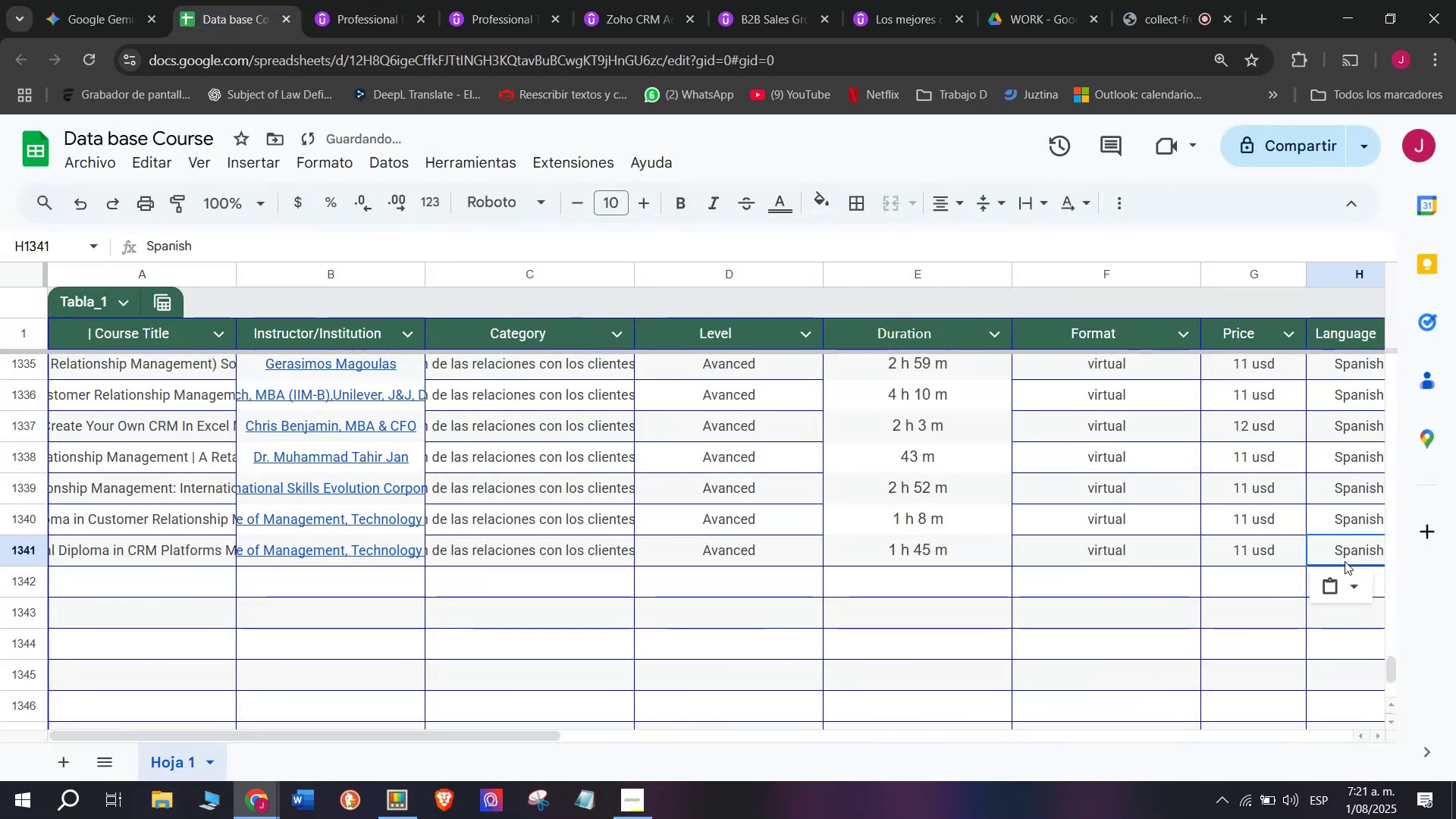 
key(Break)
 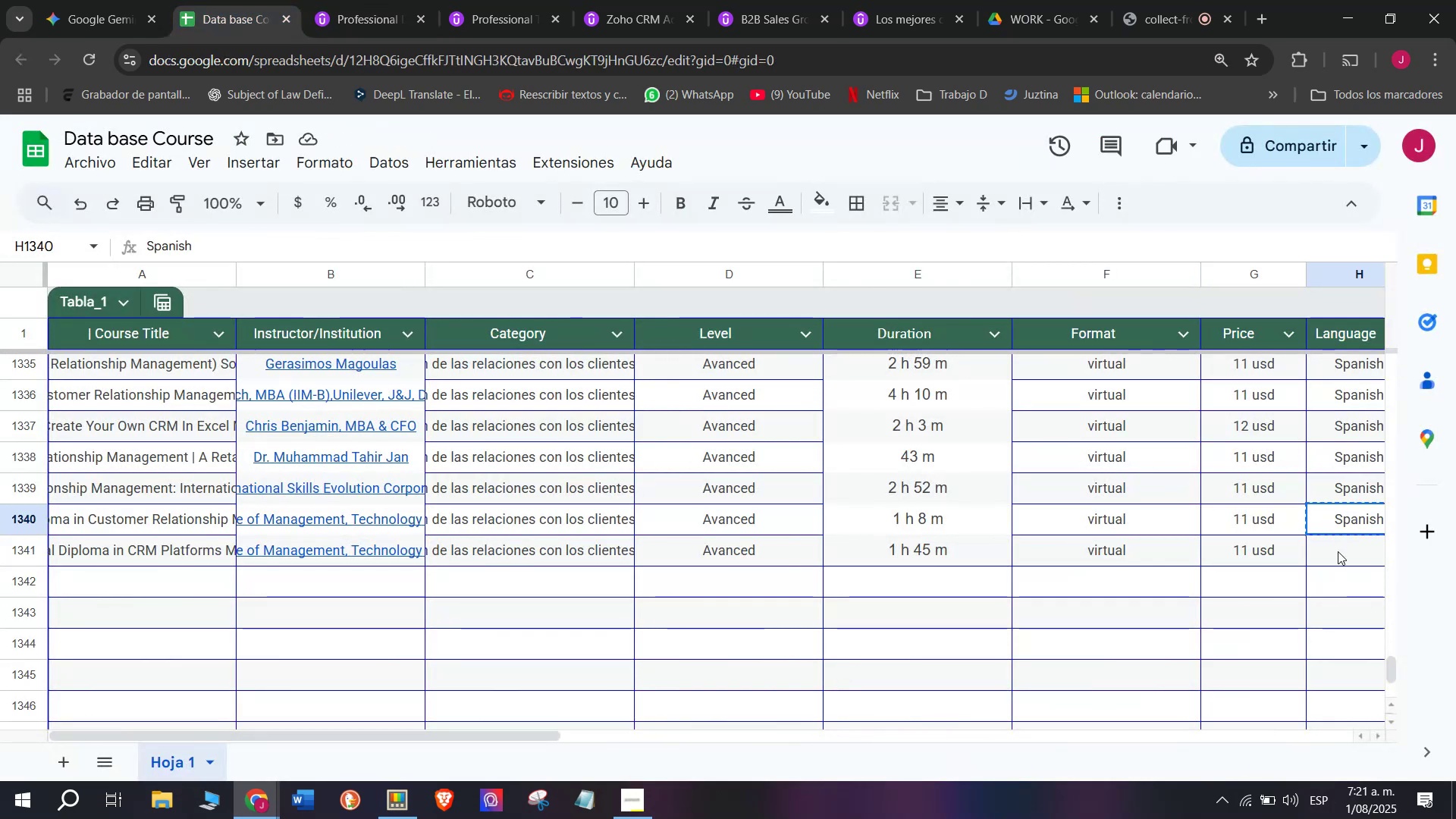 
key(Control+C)
 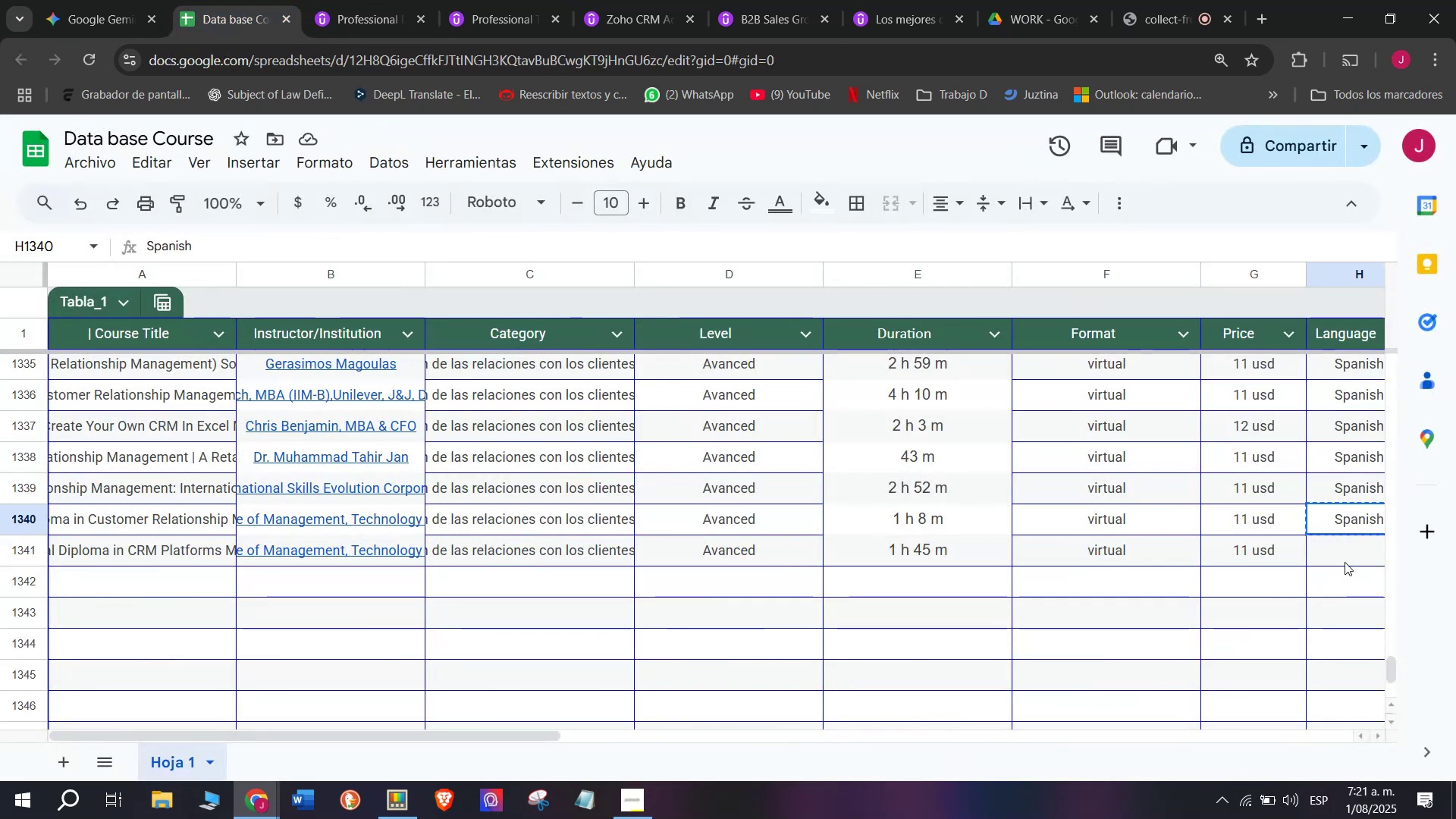 
key(Z)
 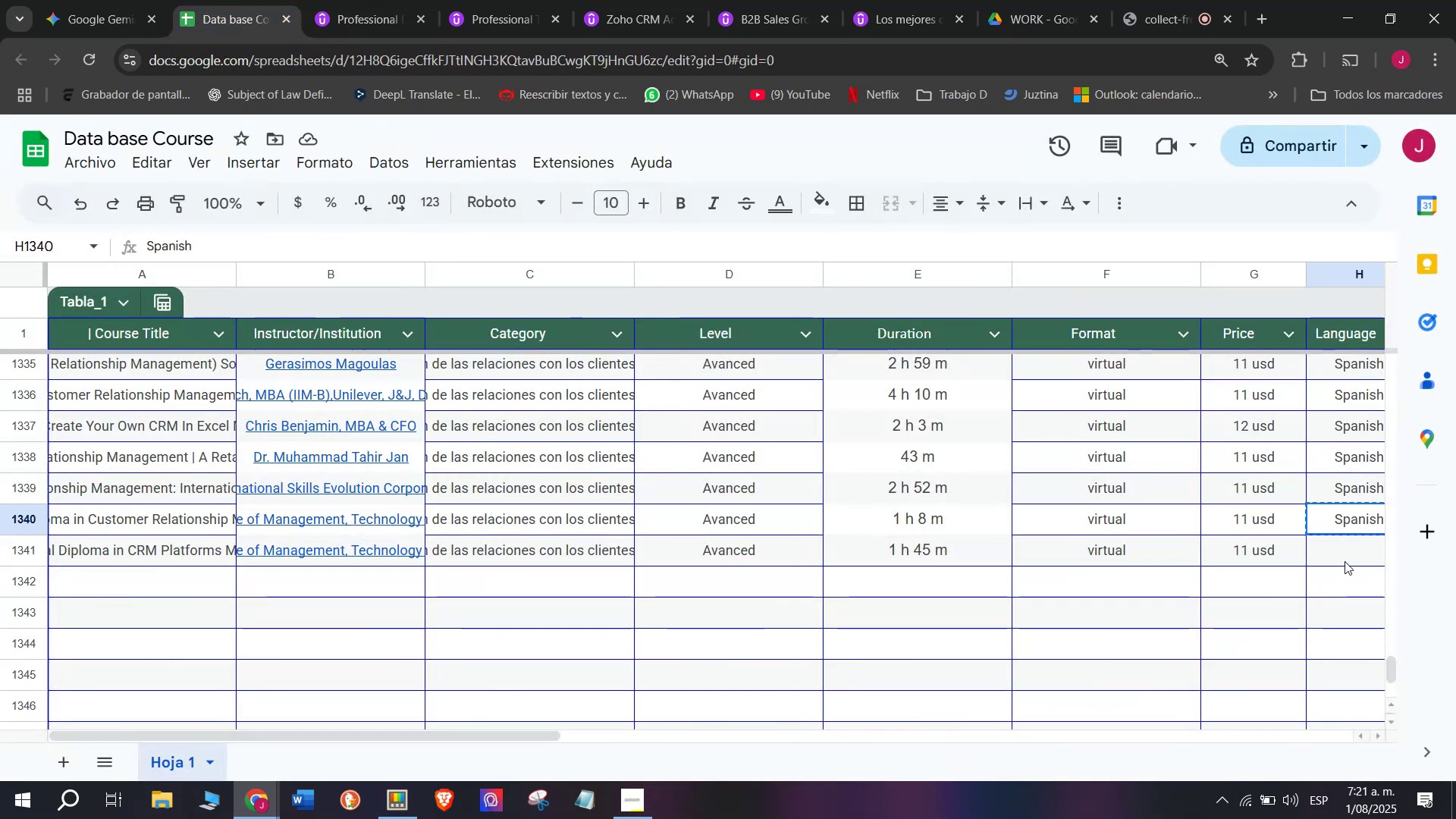 
key(Control+ControlLeft)
 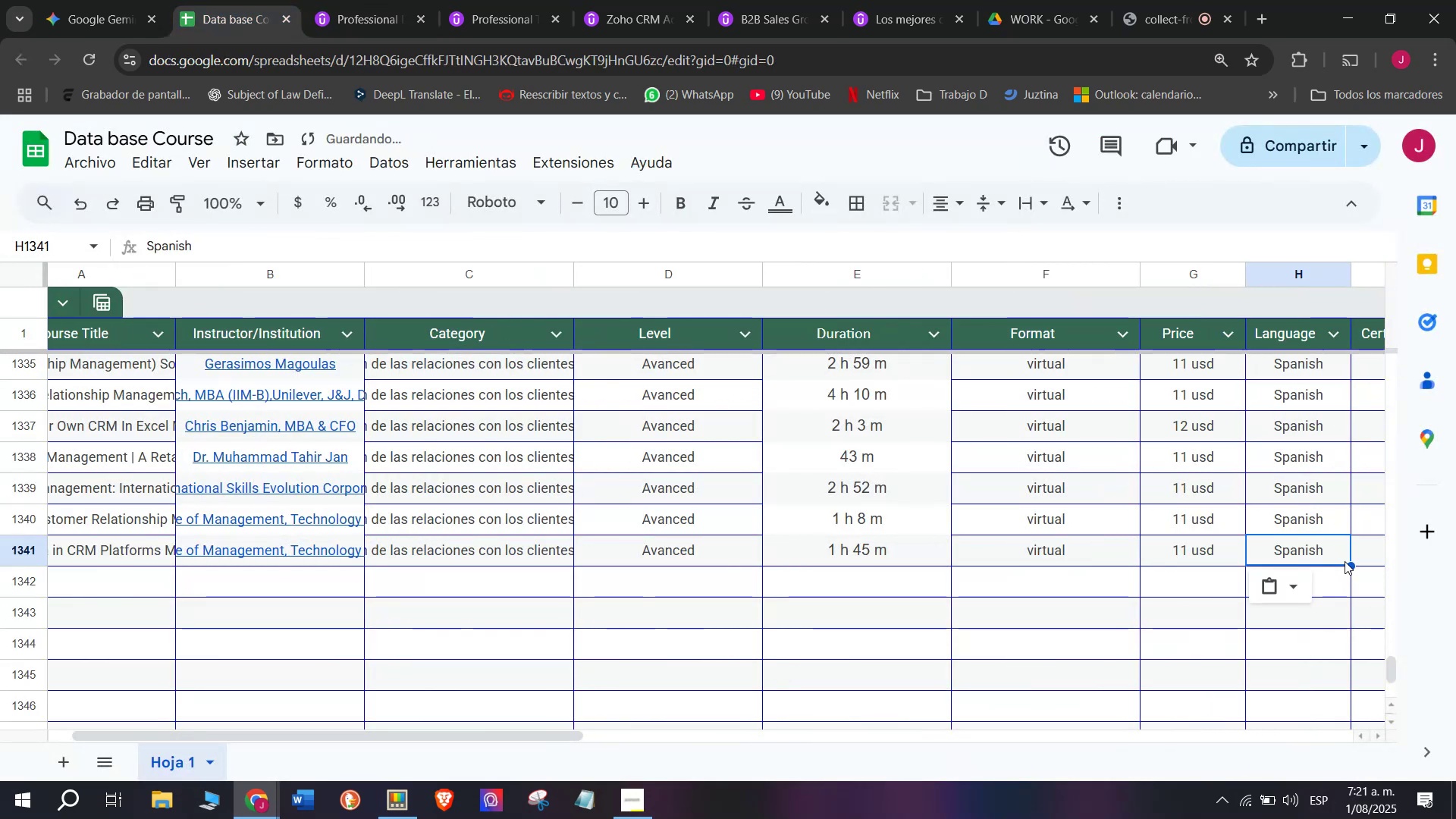 
key(Control+V)
 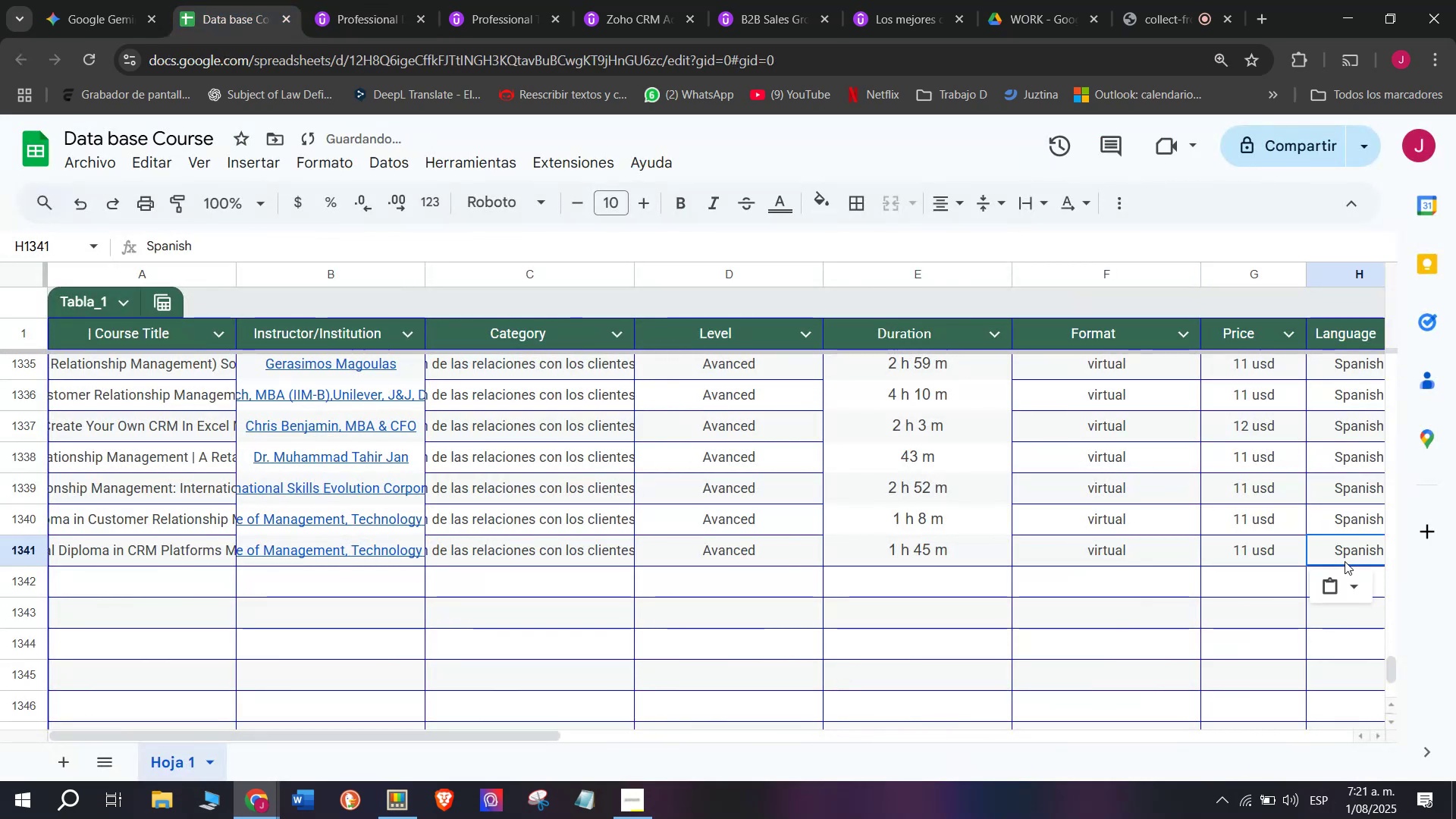 
scroll: coordinate [1059, 583], scroll_direction: down, amount: 3.0
 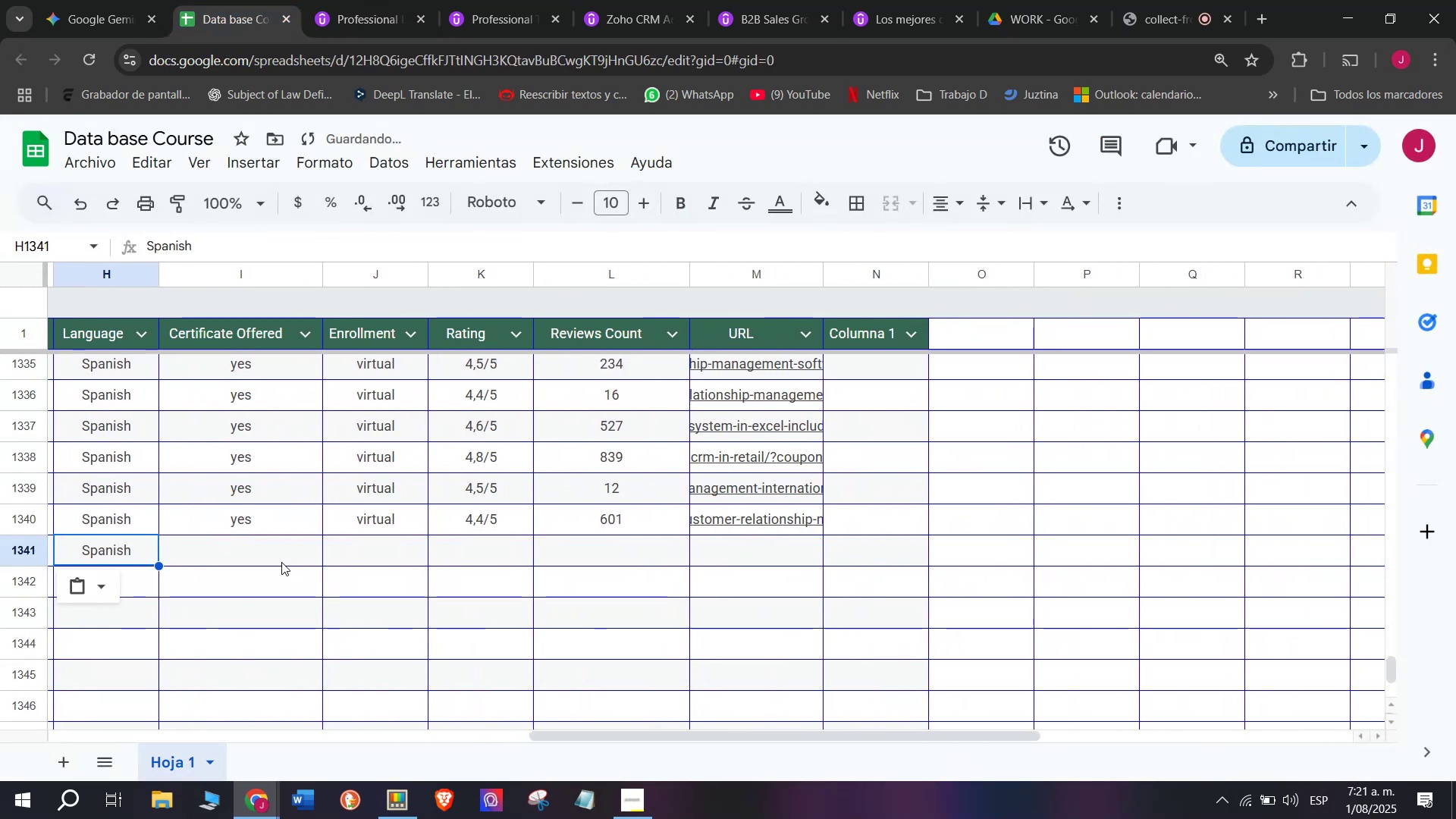 
left_click([265, 523])
 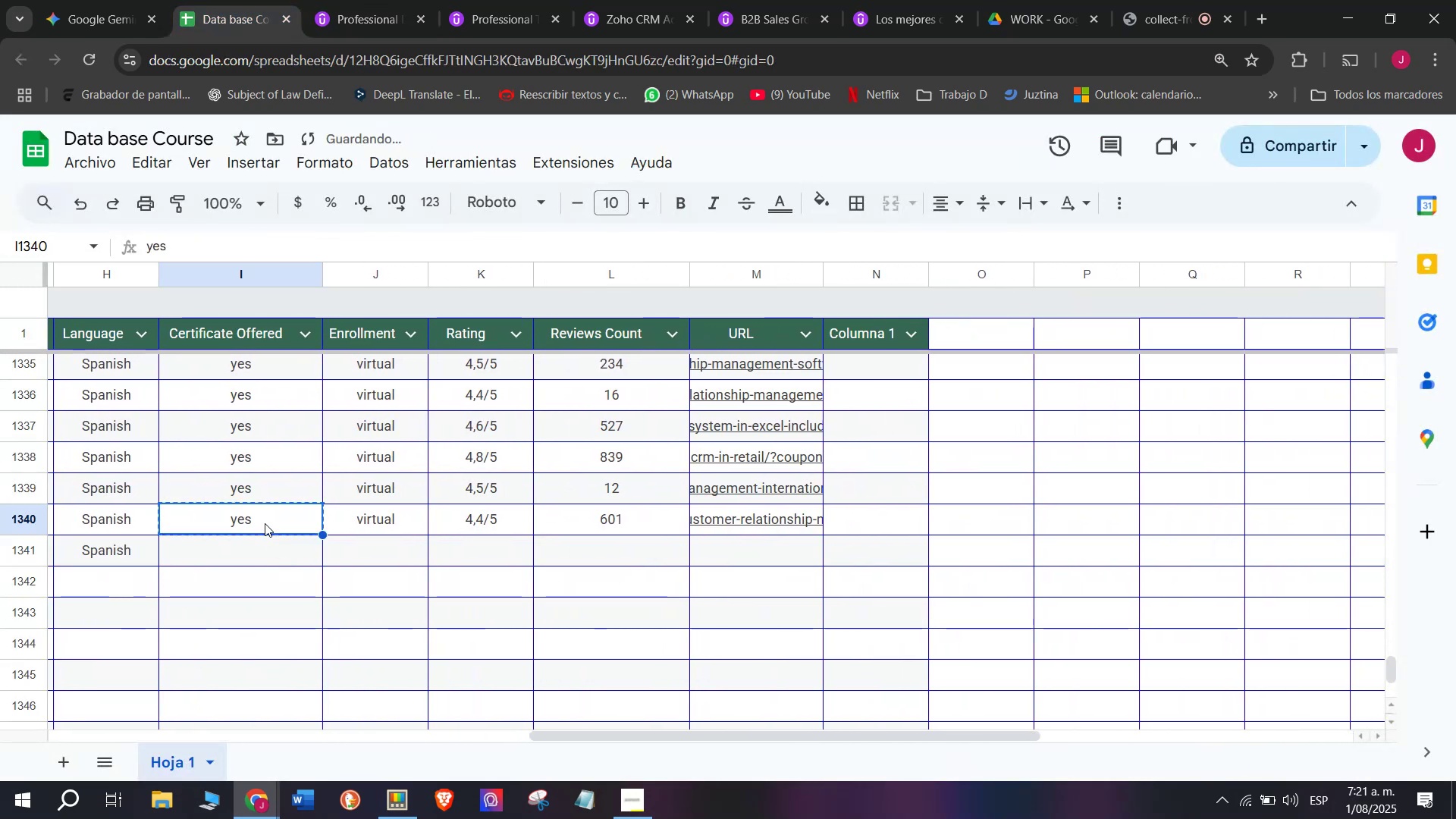 
key(Break)
 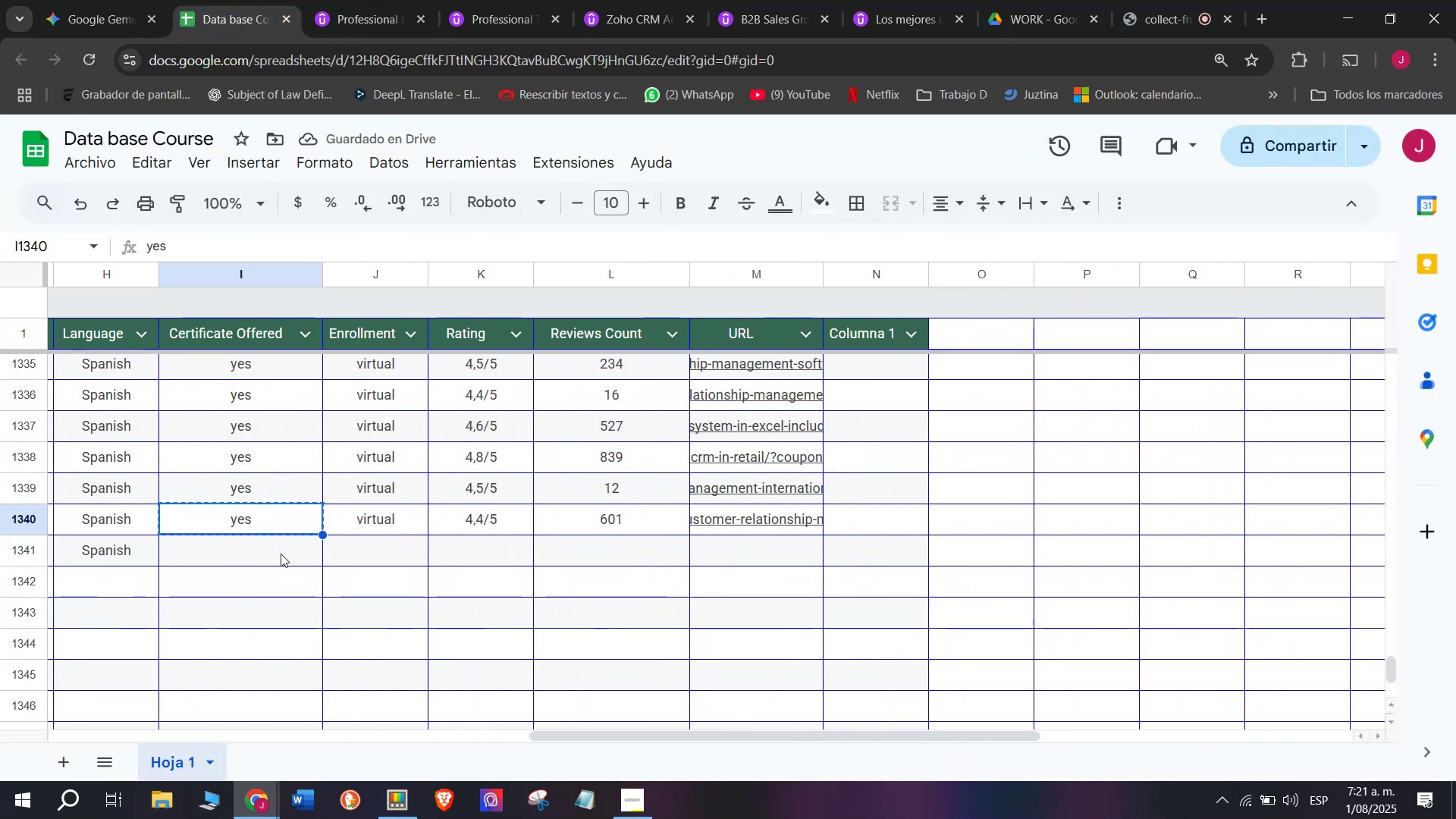 
key(Control+ControlLeft)
 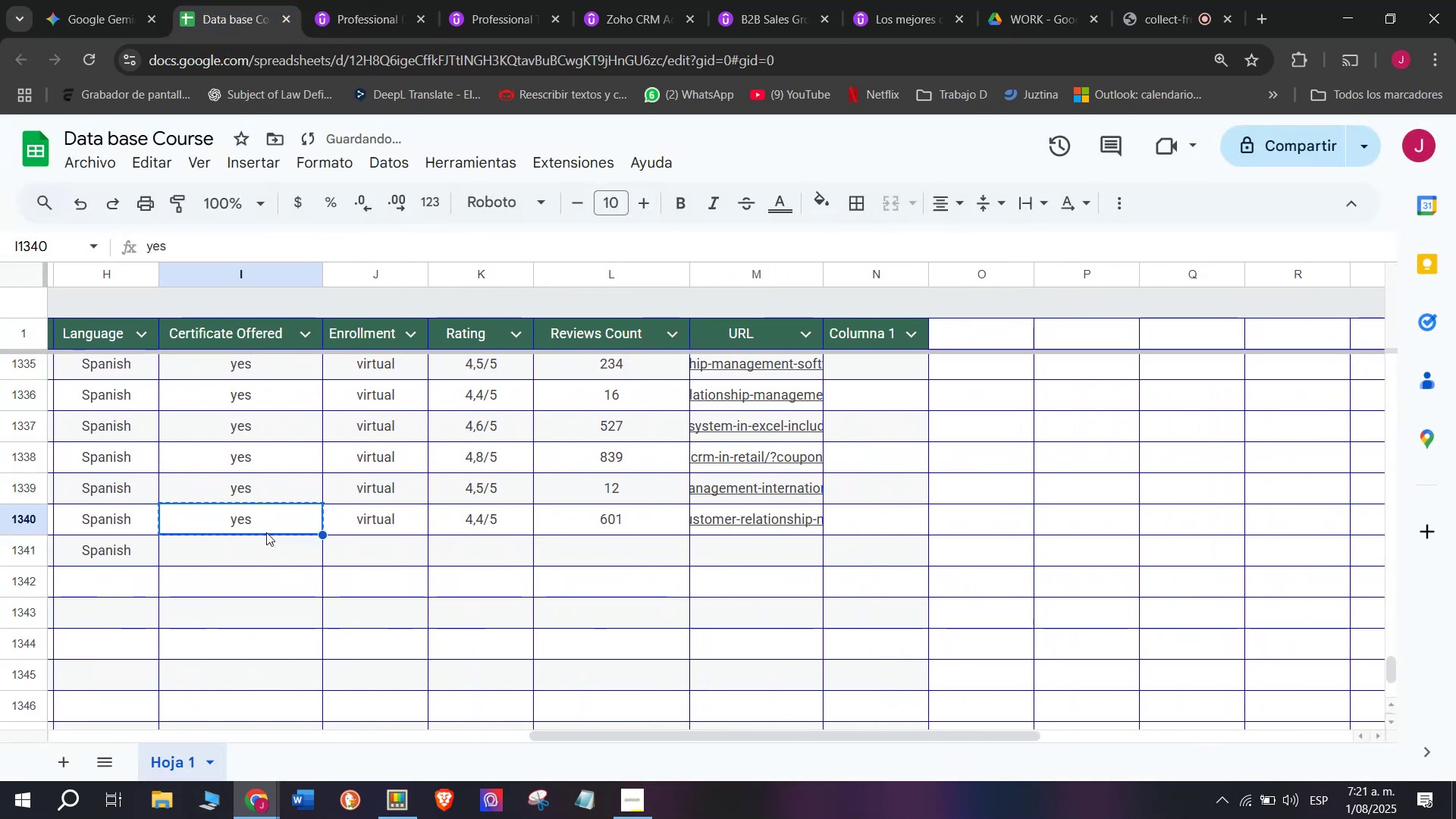 
key(Control+C)
 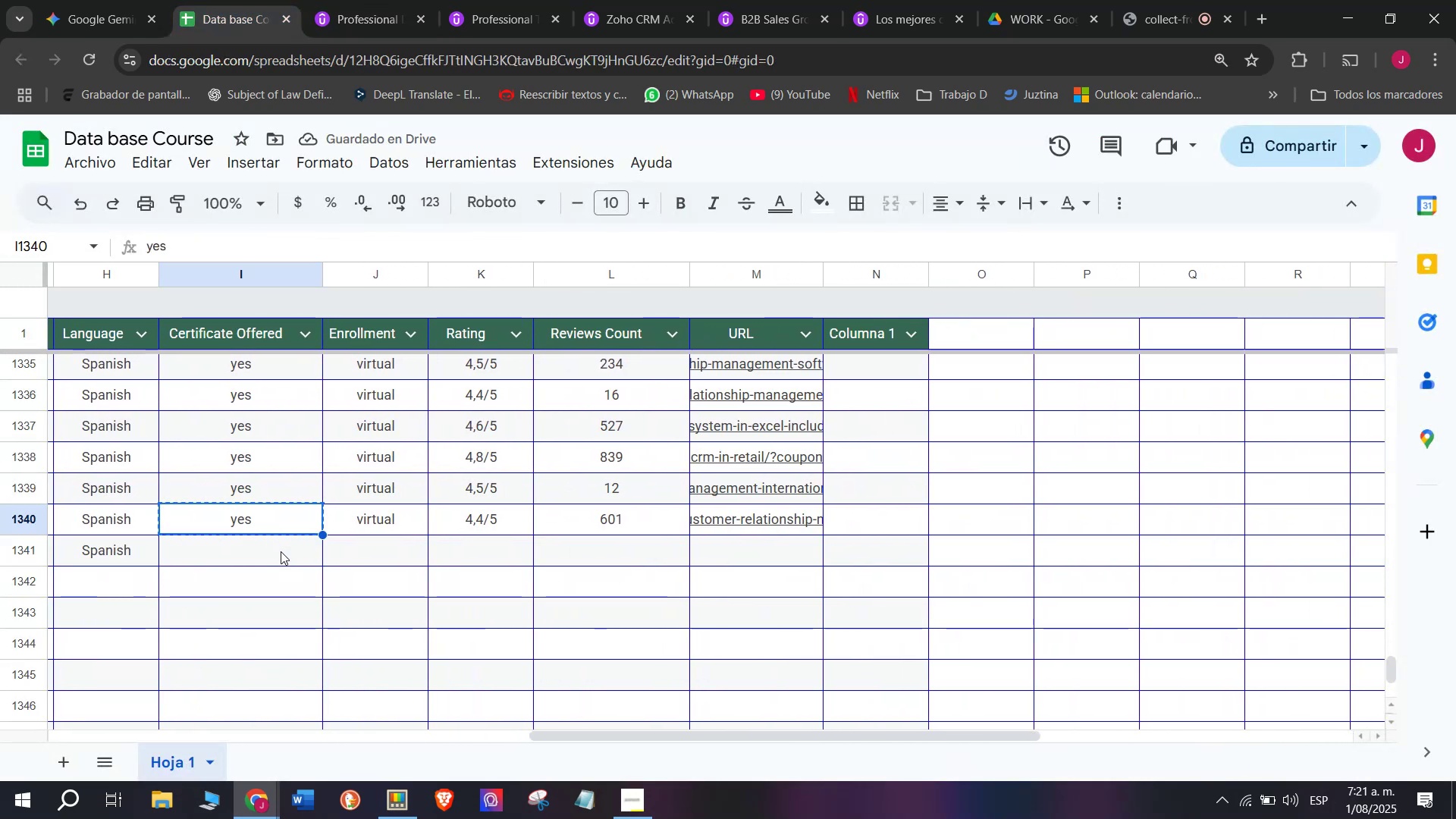 
key(Z)
 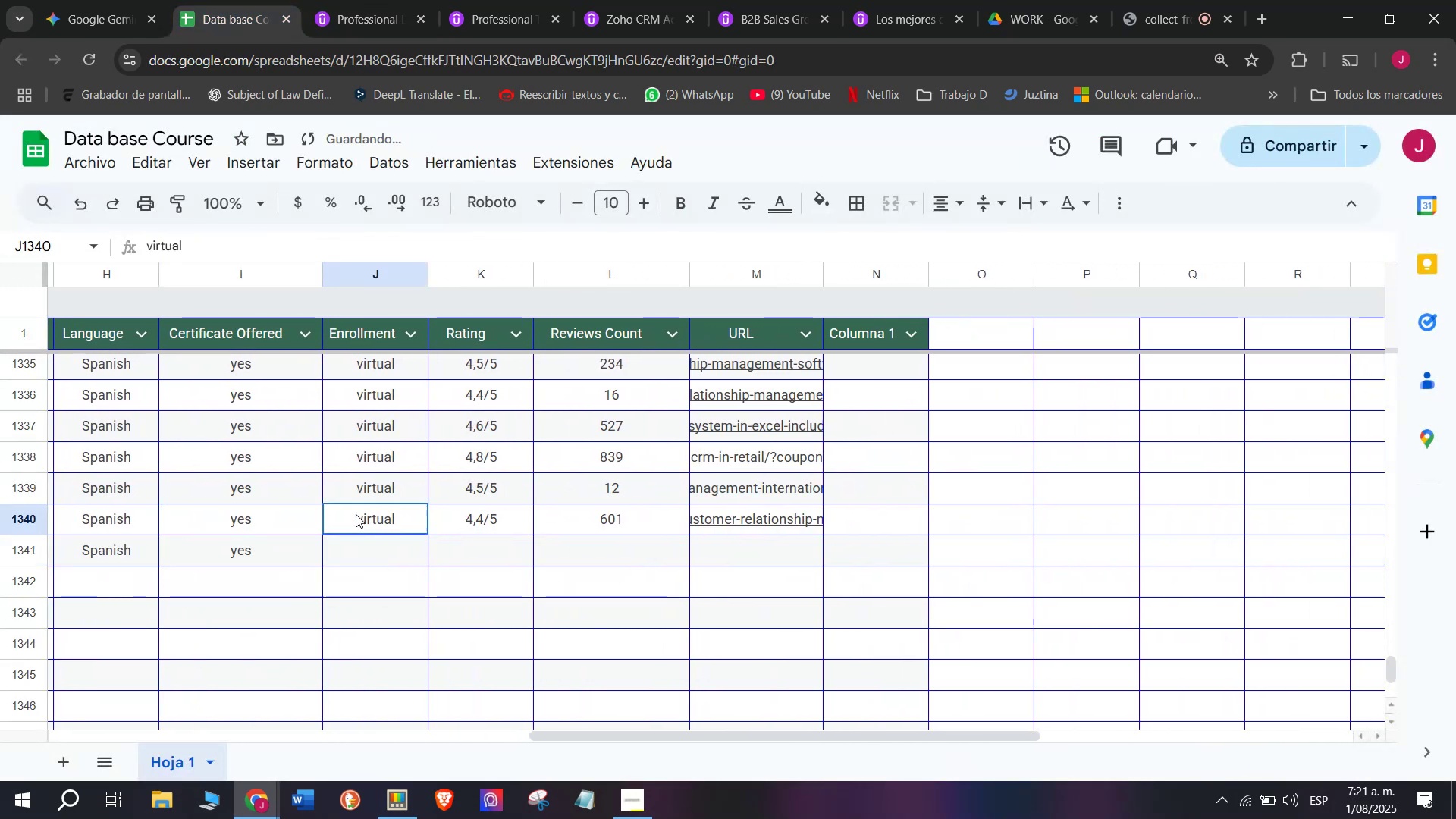 
key(Control+ControlLeft)
 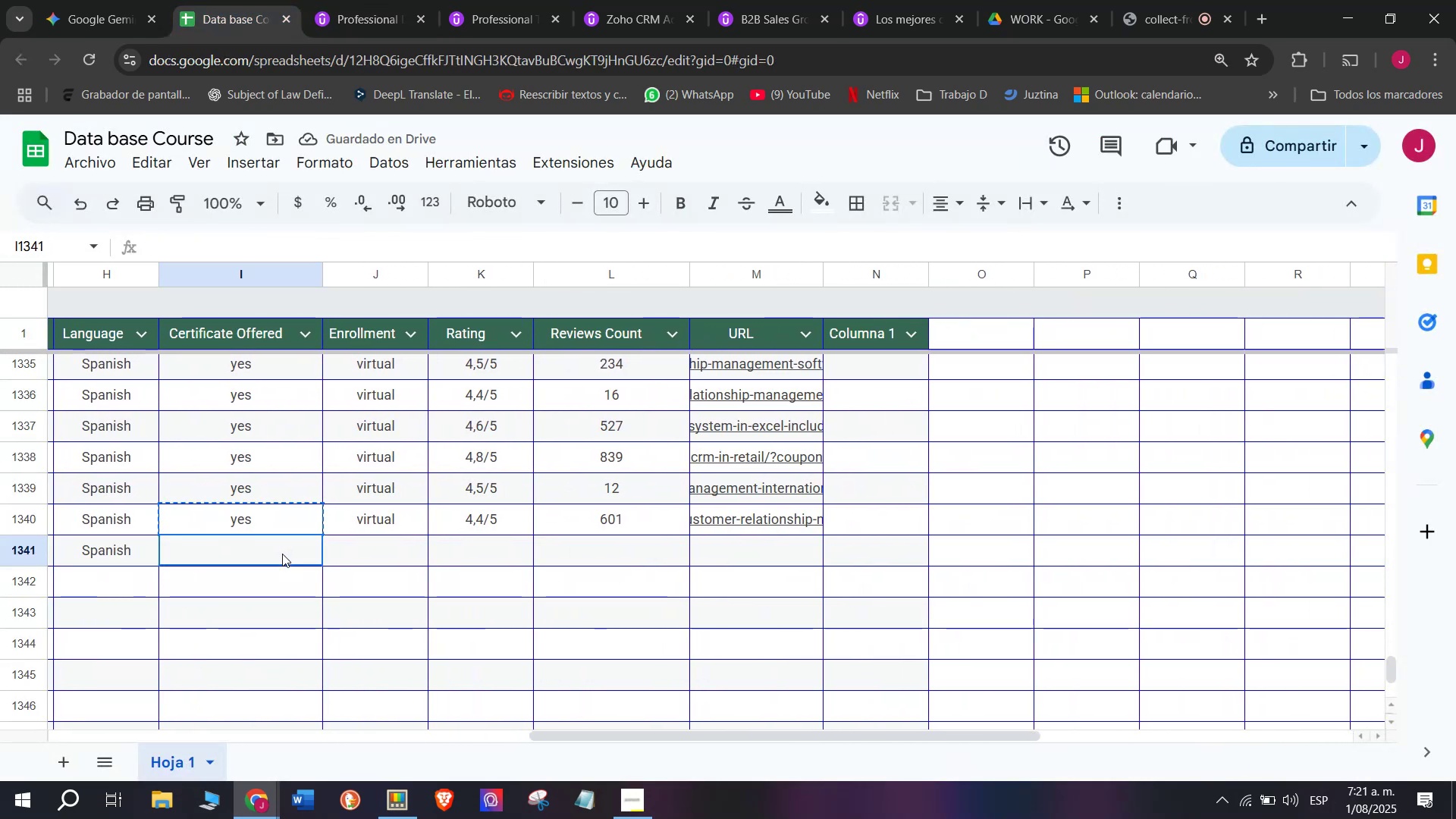 
key(Control+V)
 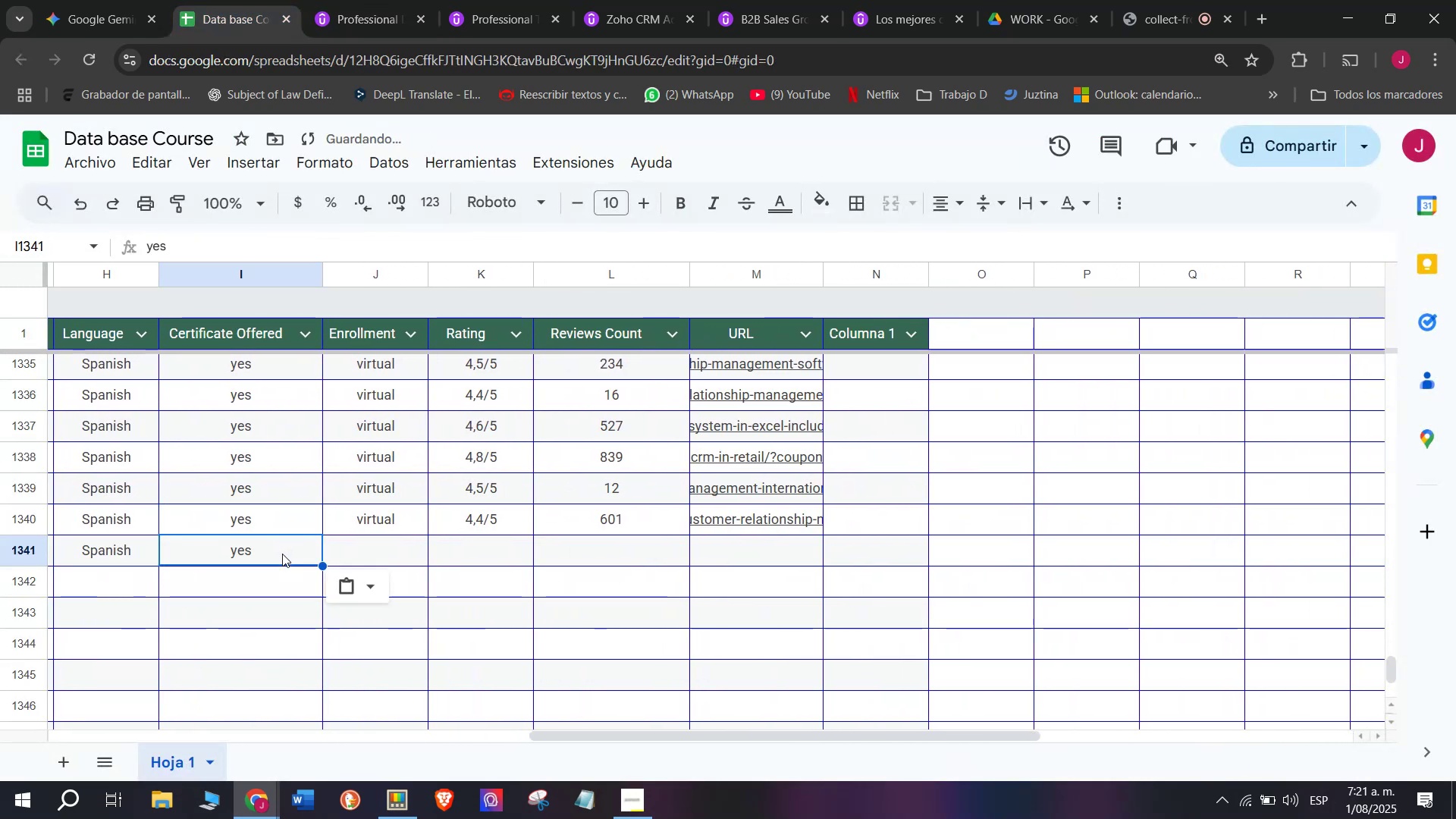 
left_click([282, 554])
 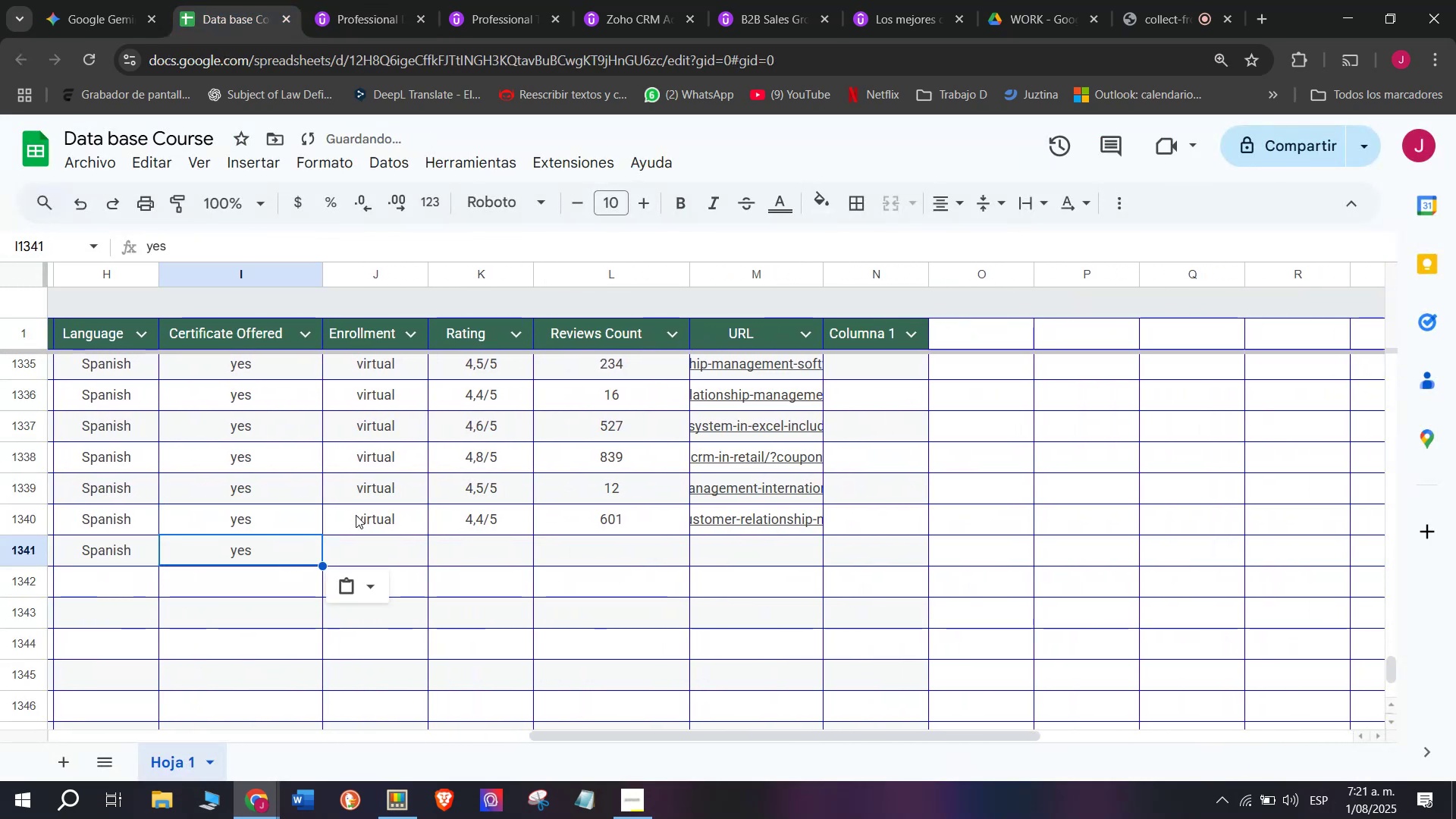 
left_click([356, 514])
 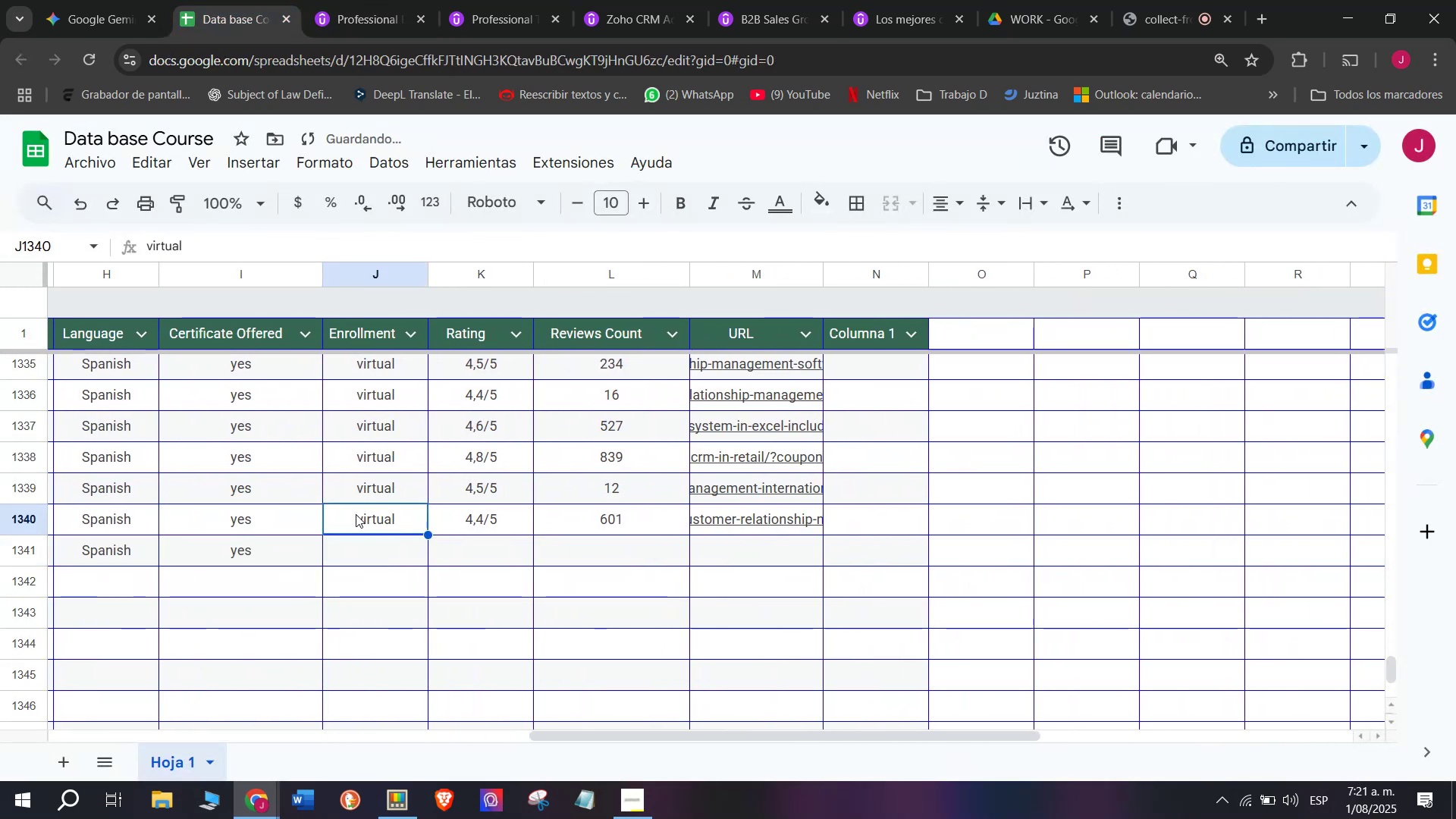 
key(Control+ControlLeft)
 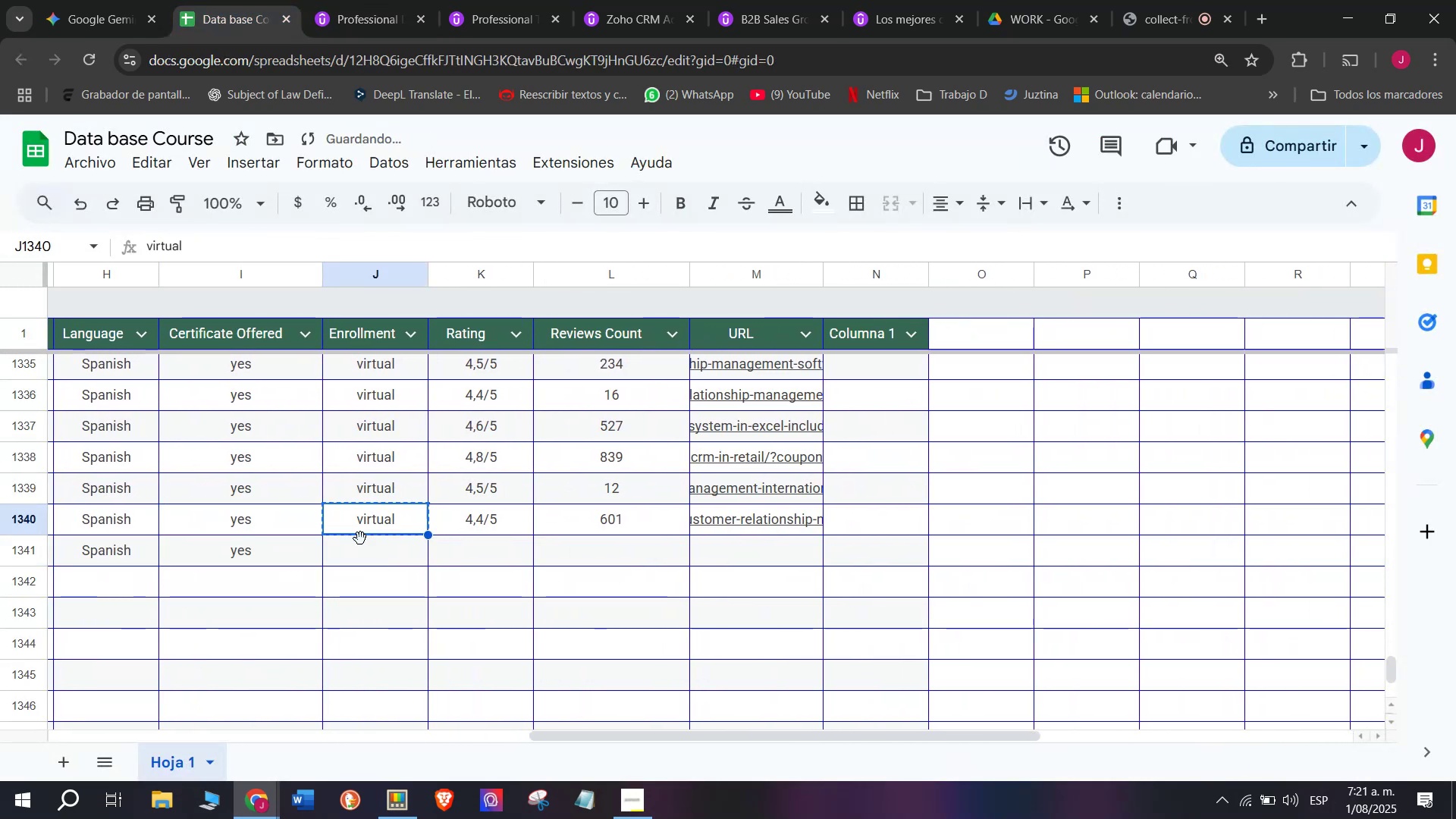 
key(Break)
 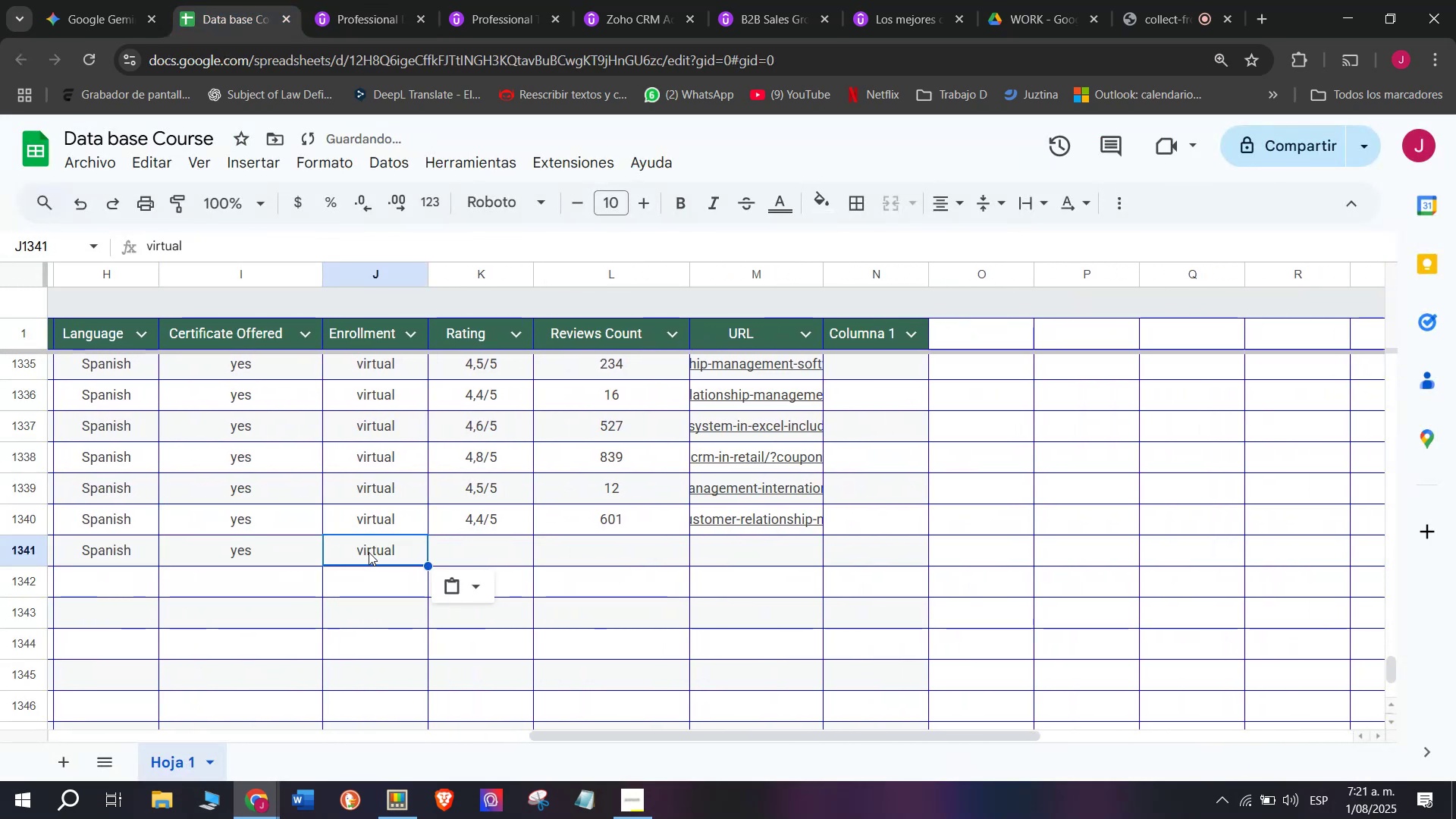 
key(Control+C)
 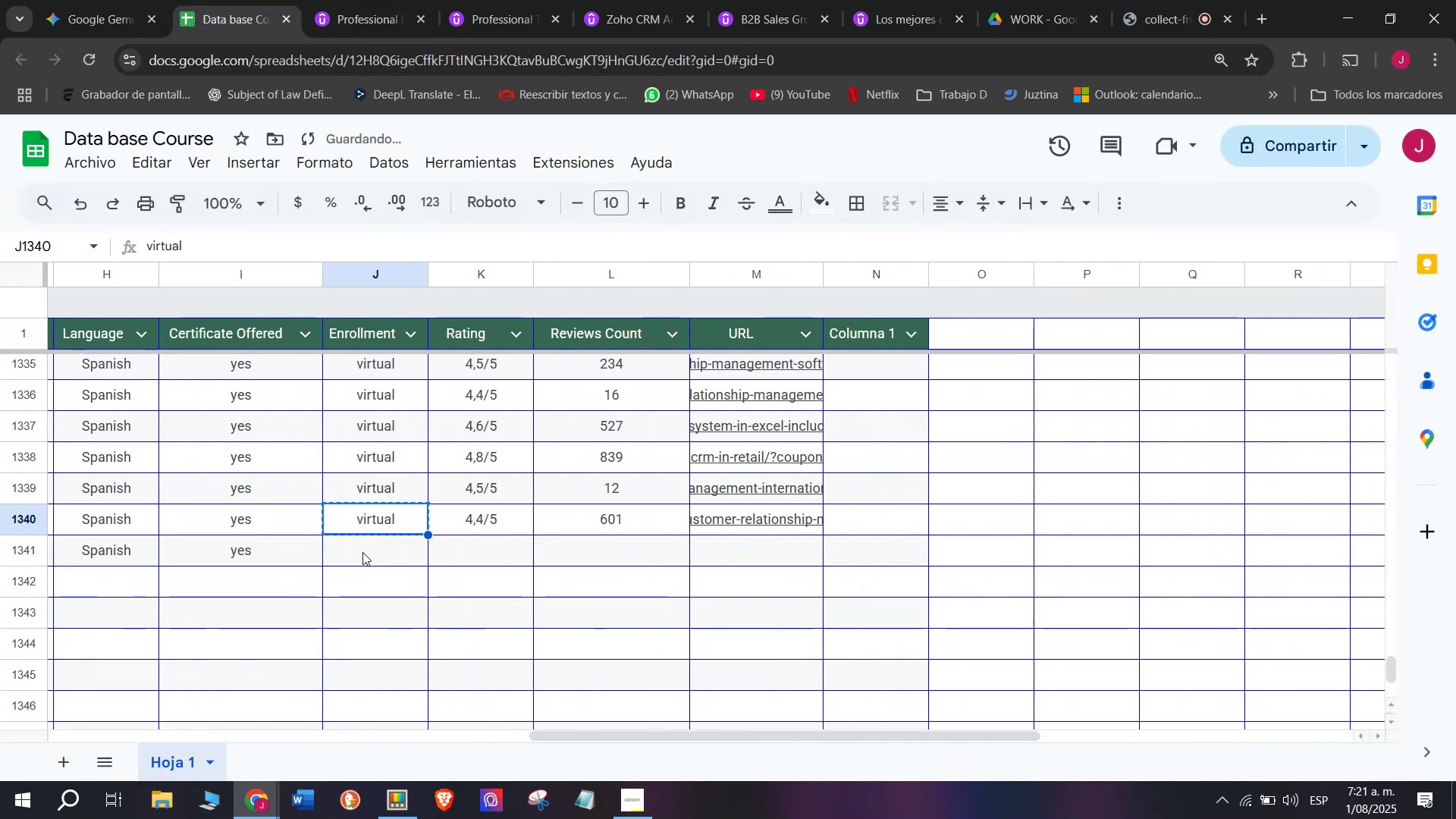 
key(Z)
 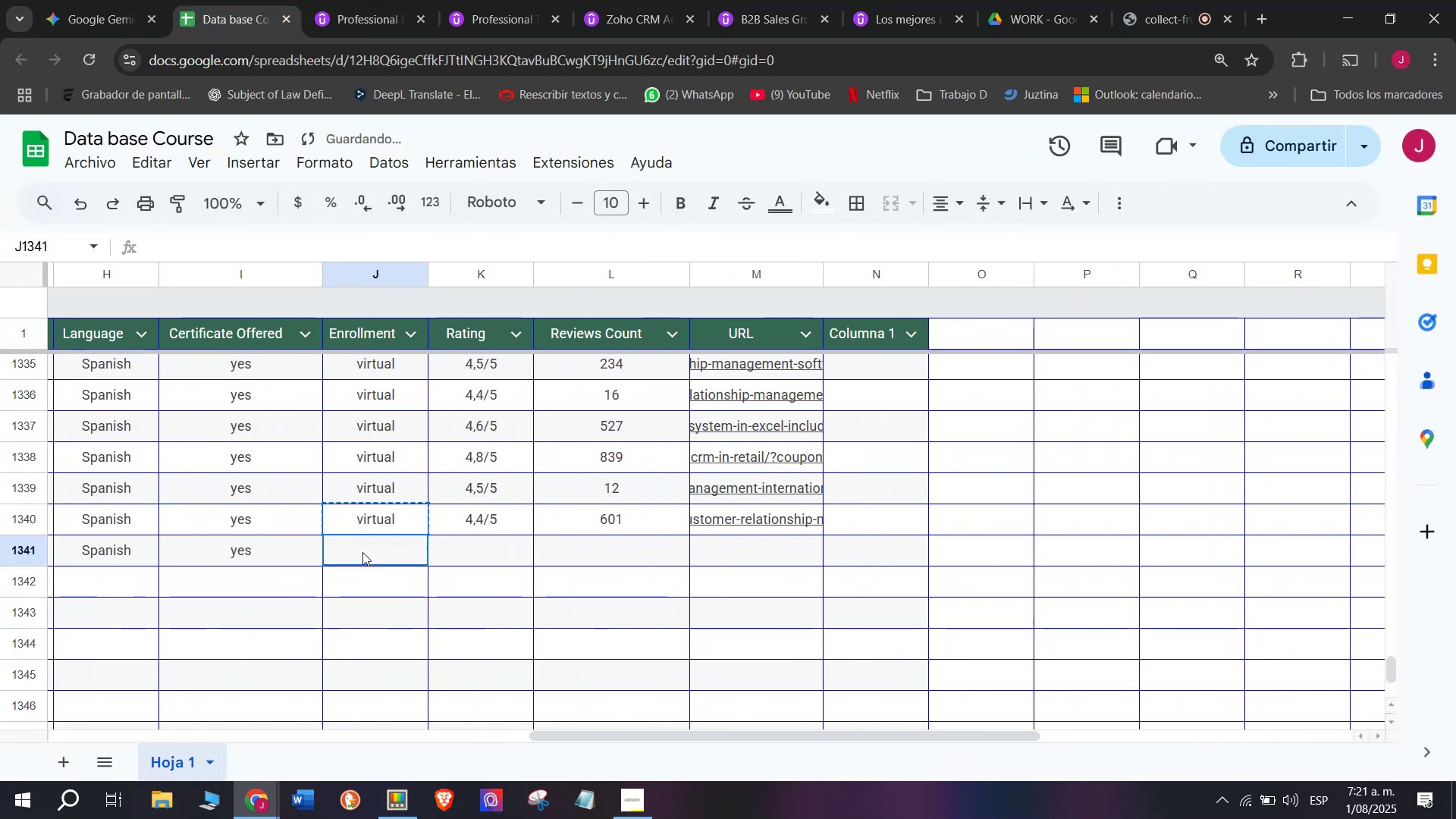 
key(Control+ControlLeft)
 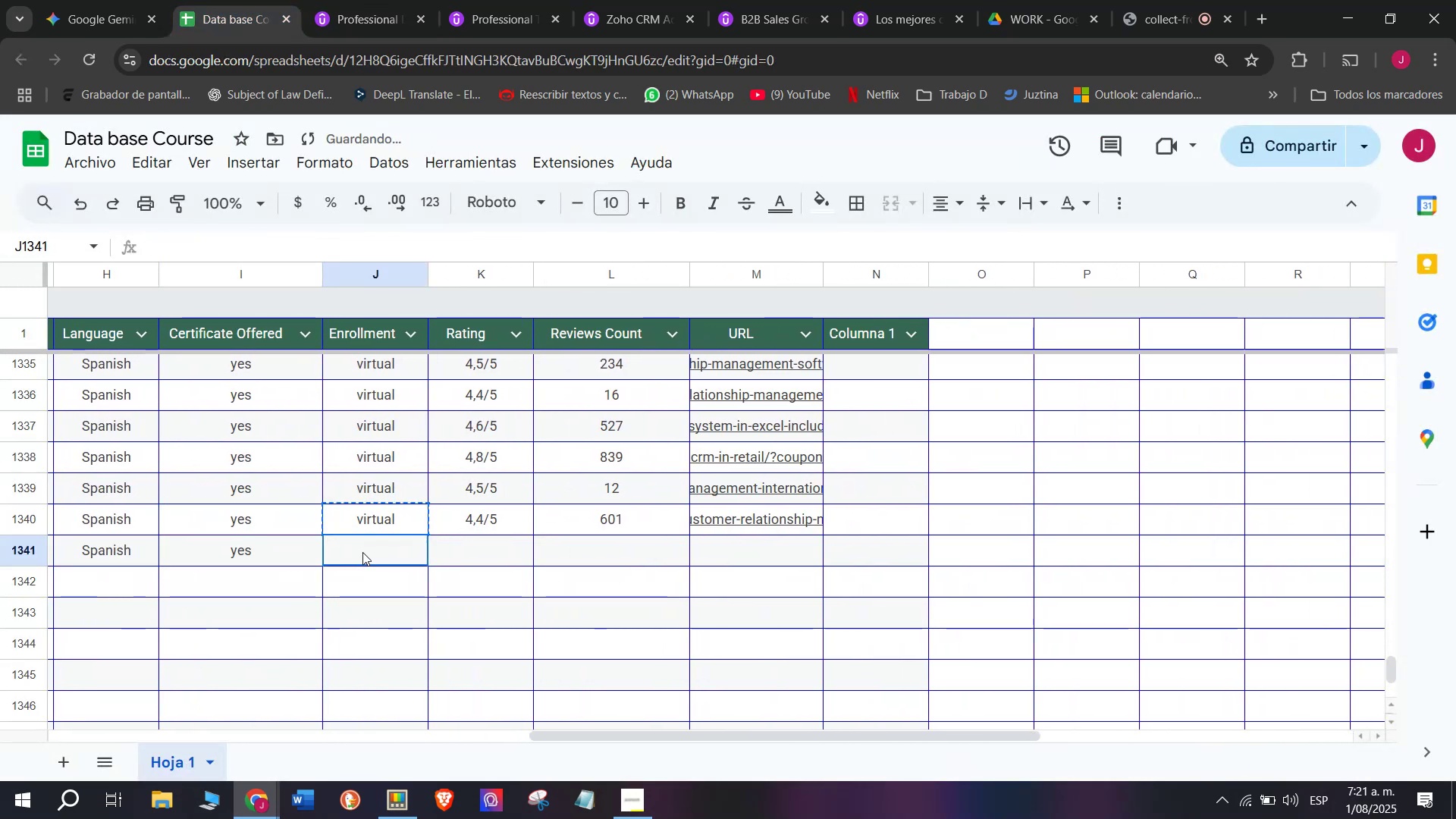 
double_click([362, 552])
 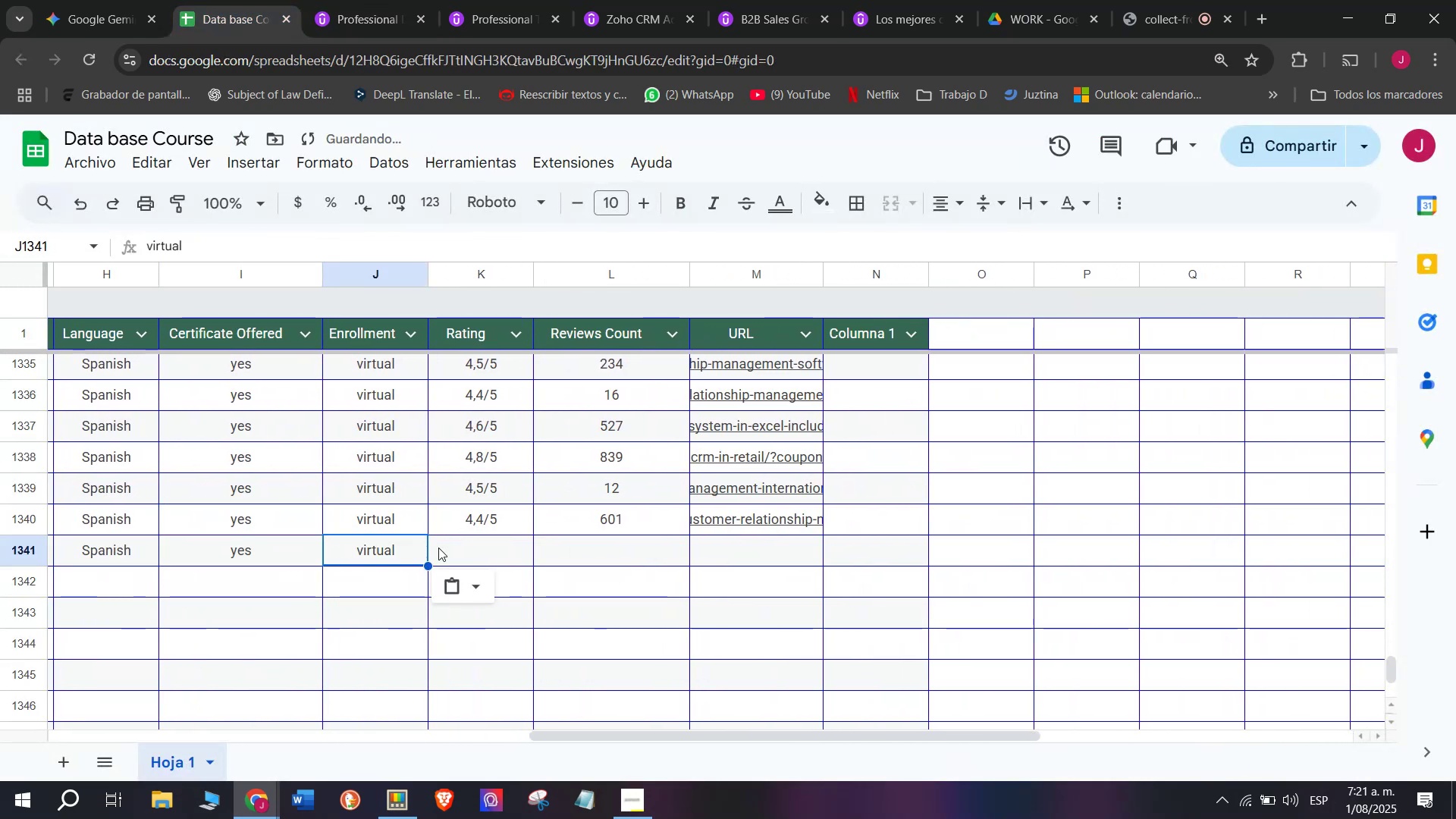 
key(Control+V)
 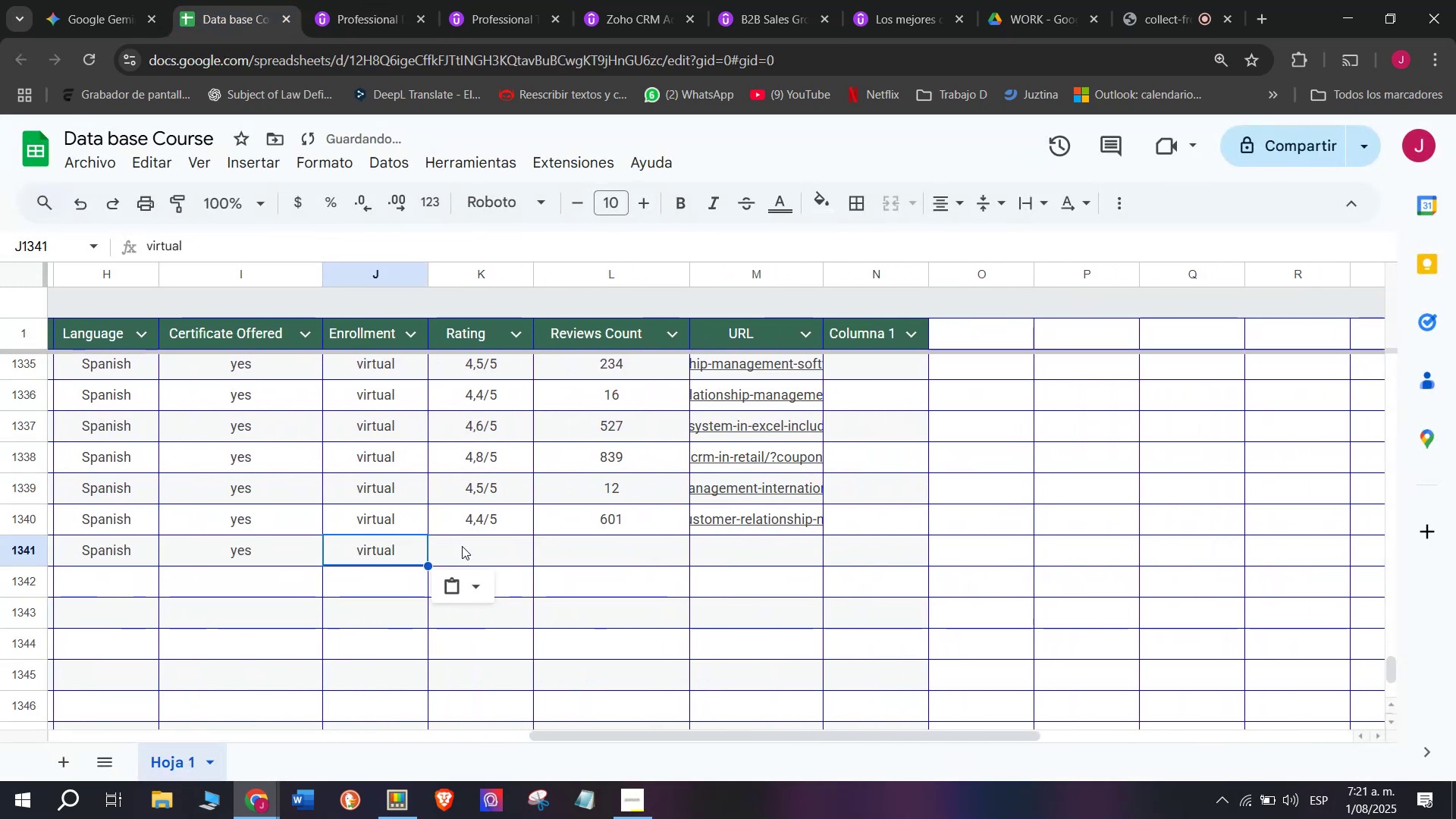 
left_click([463, 546])
 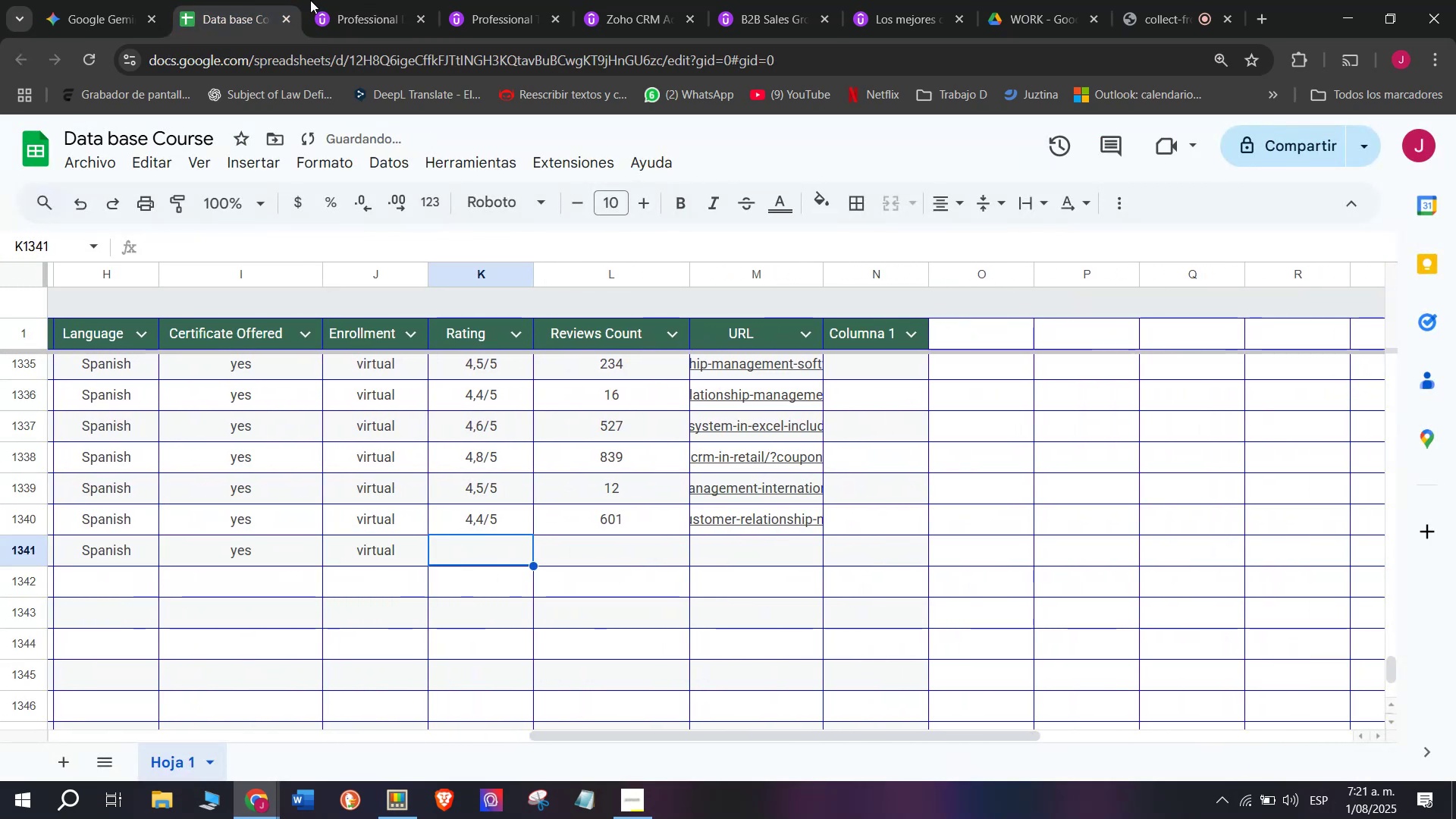 
left_click([353, 0])
 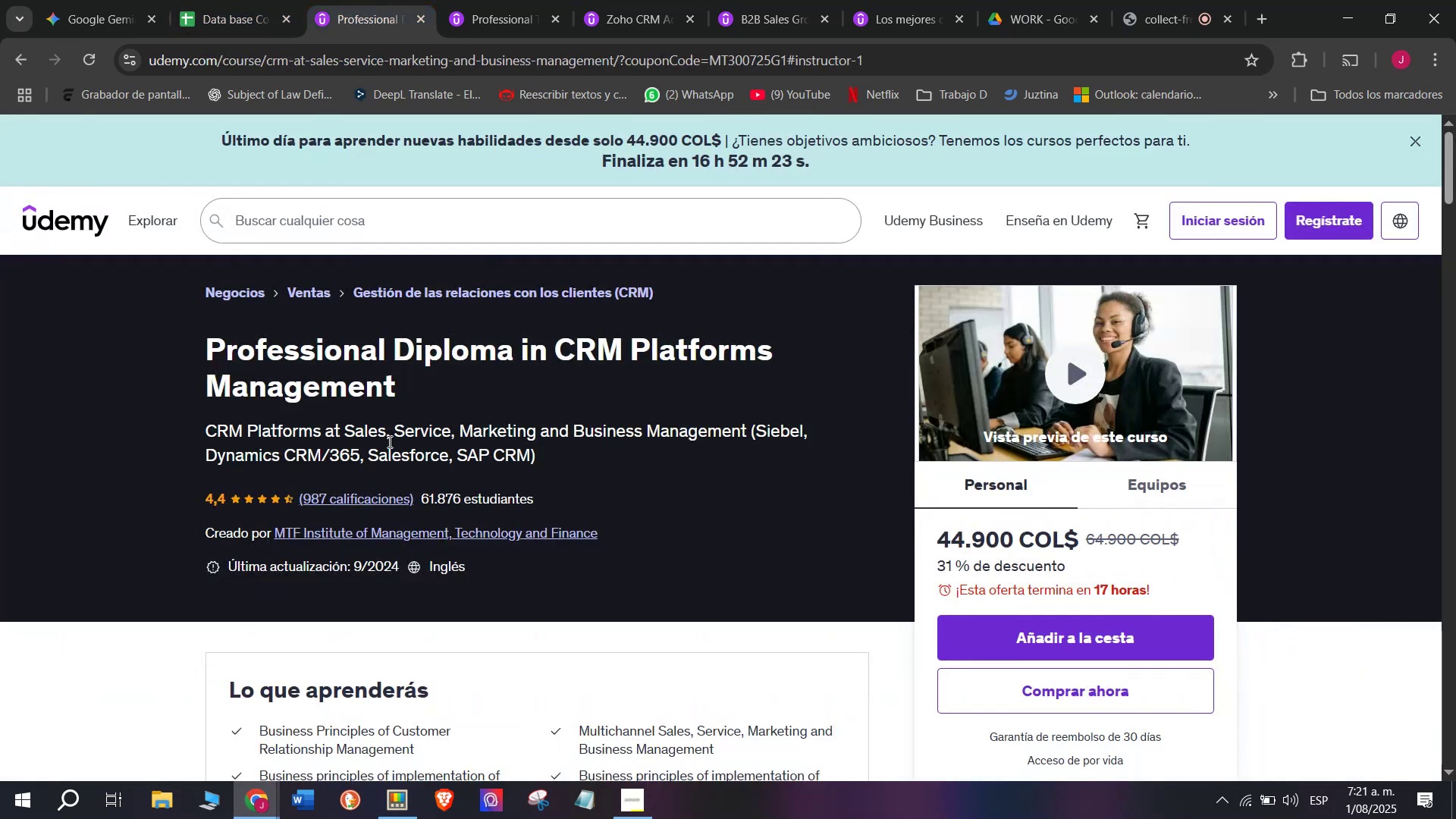 
scroll: coordinate [387, 452], scroll_direction: up, amount: 1.0
 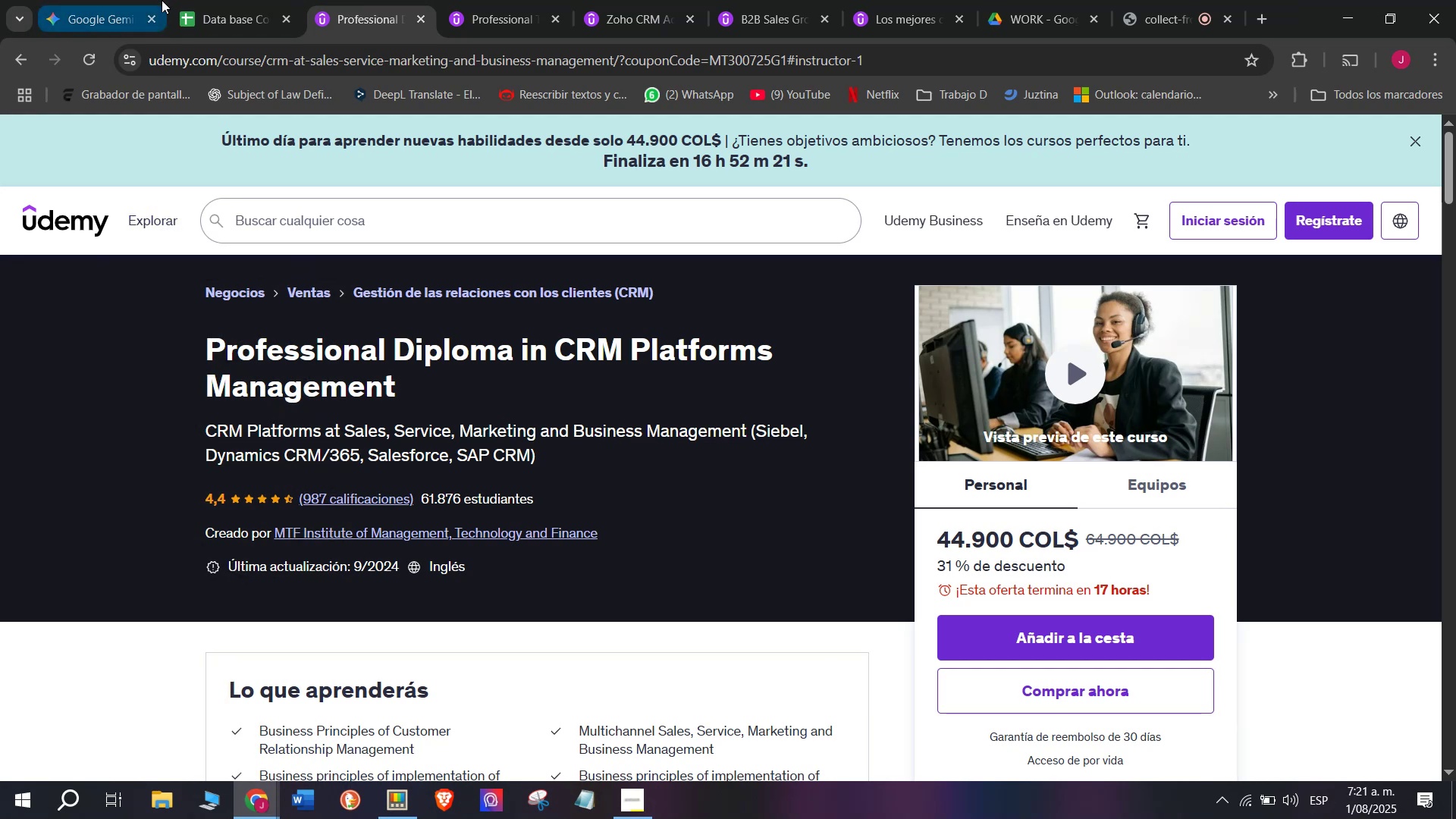 
left_click([194, 0])
 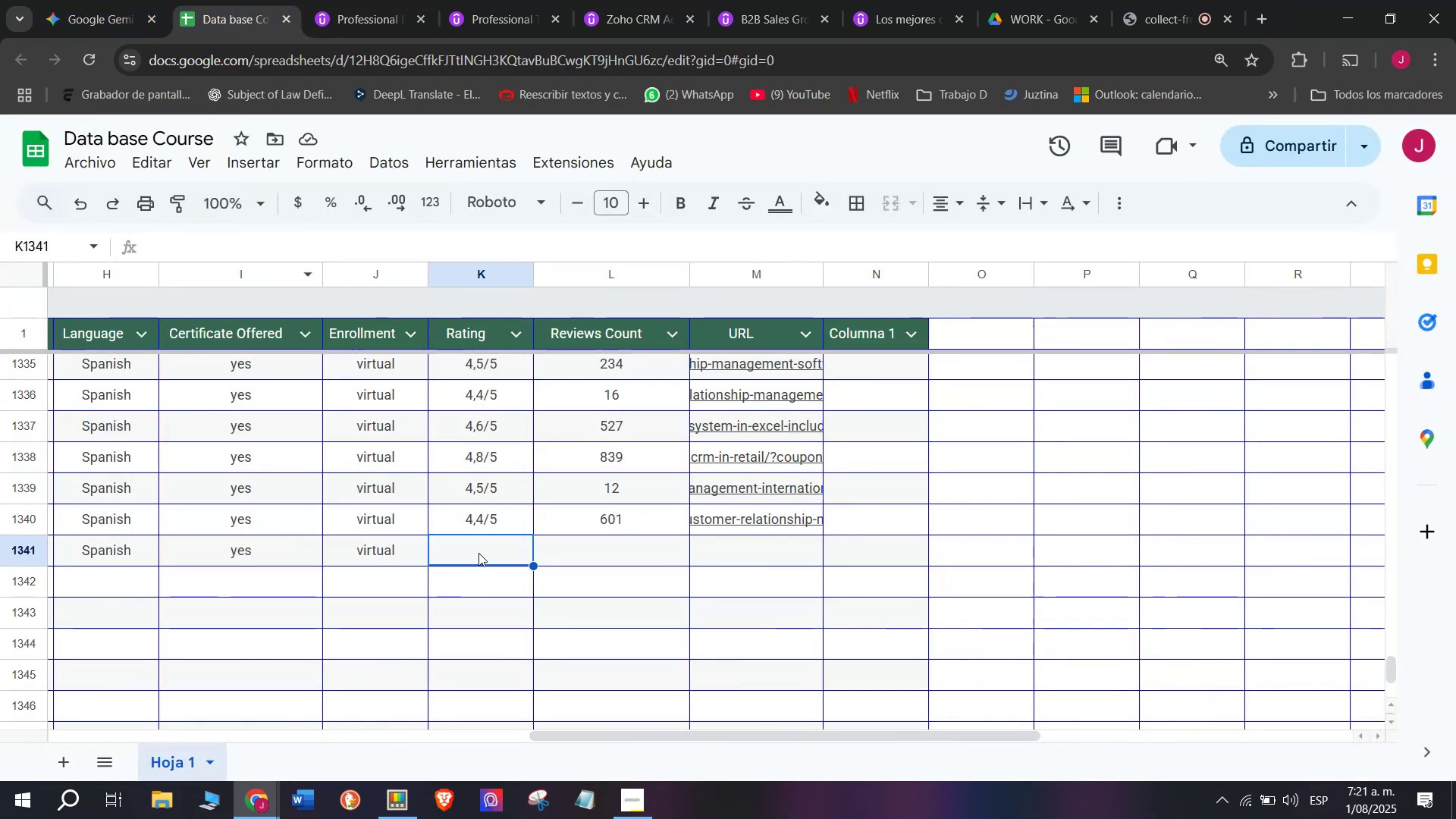 
left_click([482, 511])
 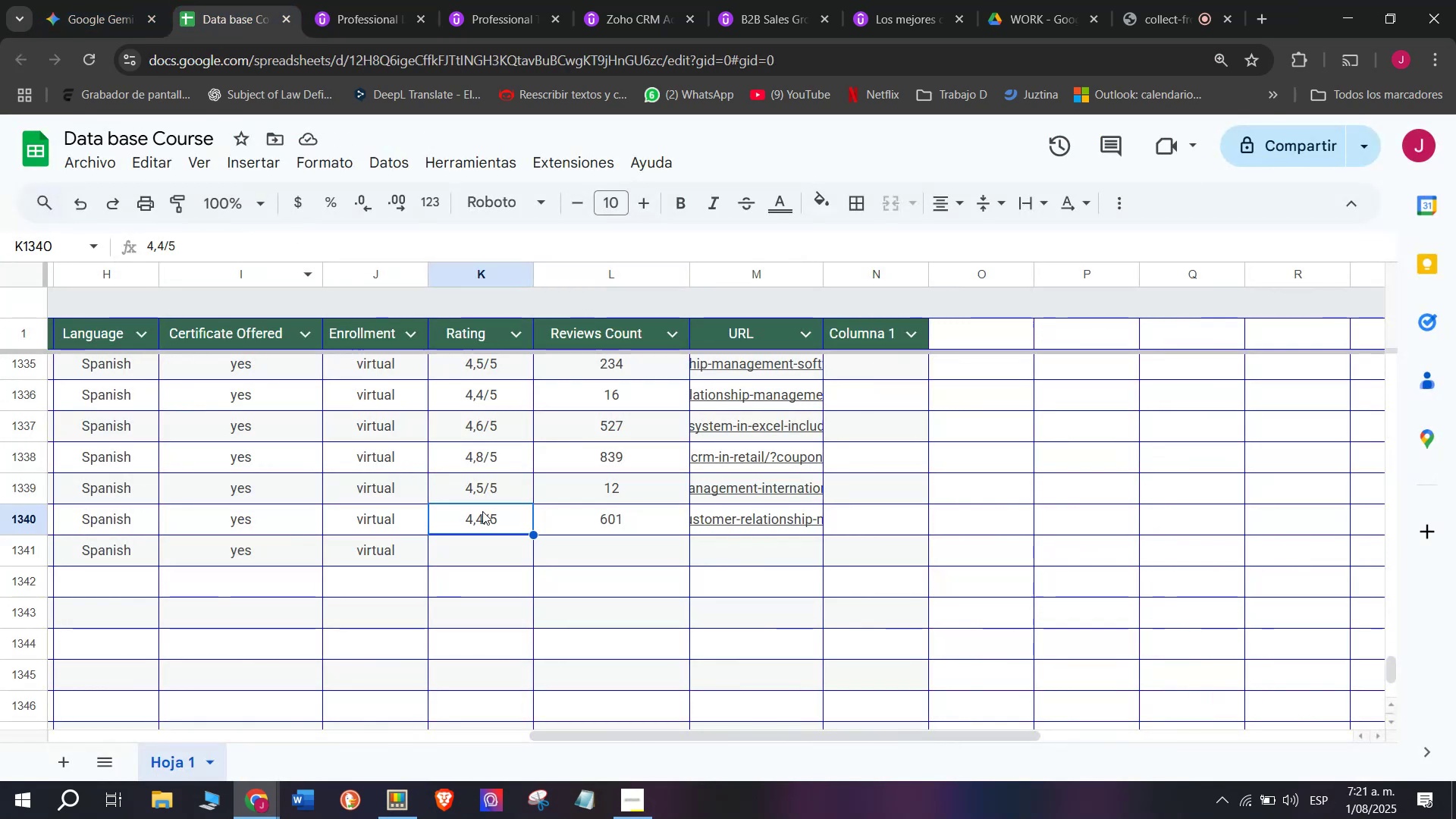 
key(Break)
 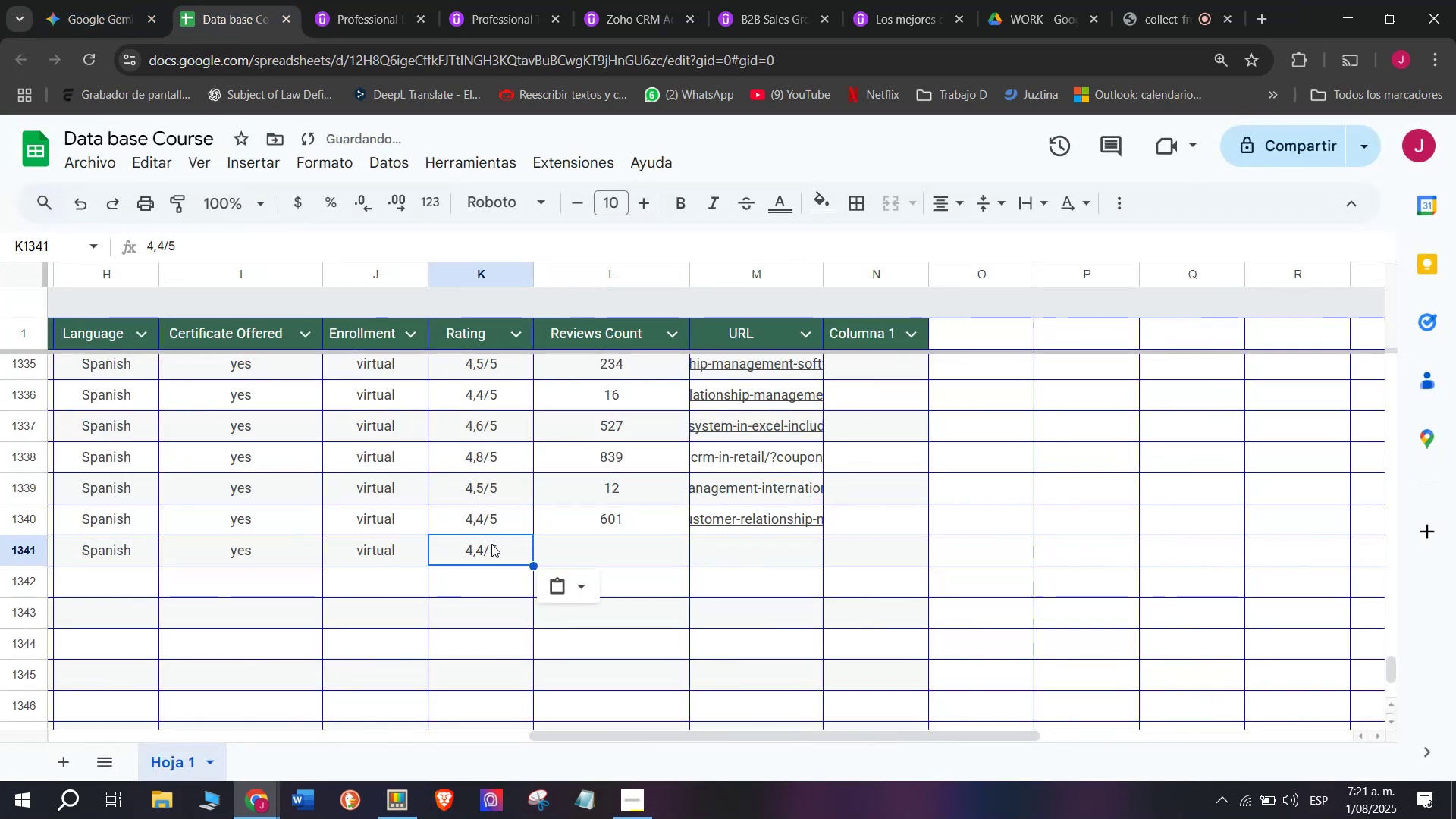 
key(Control+ControlLeft)
 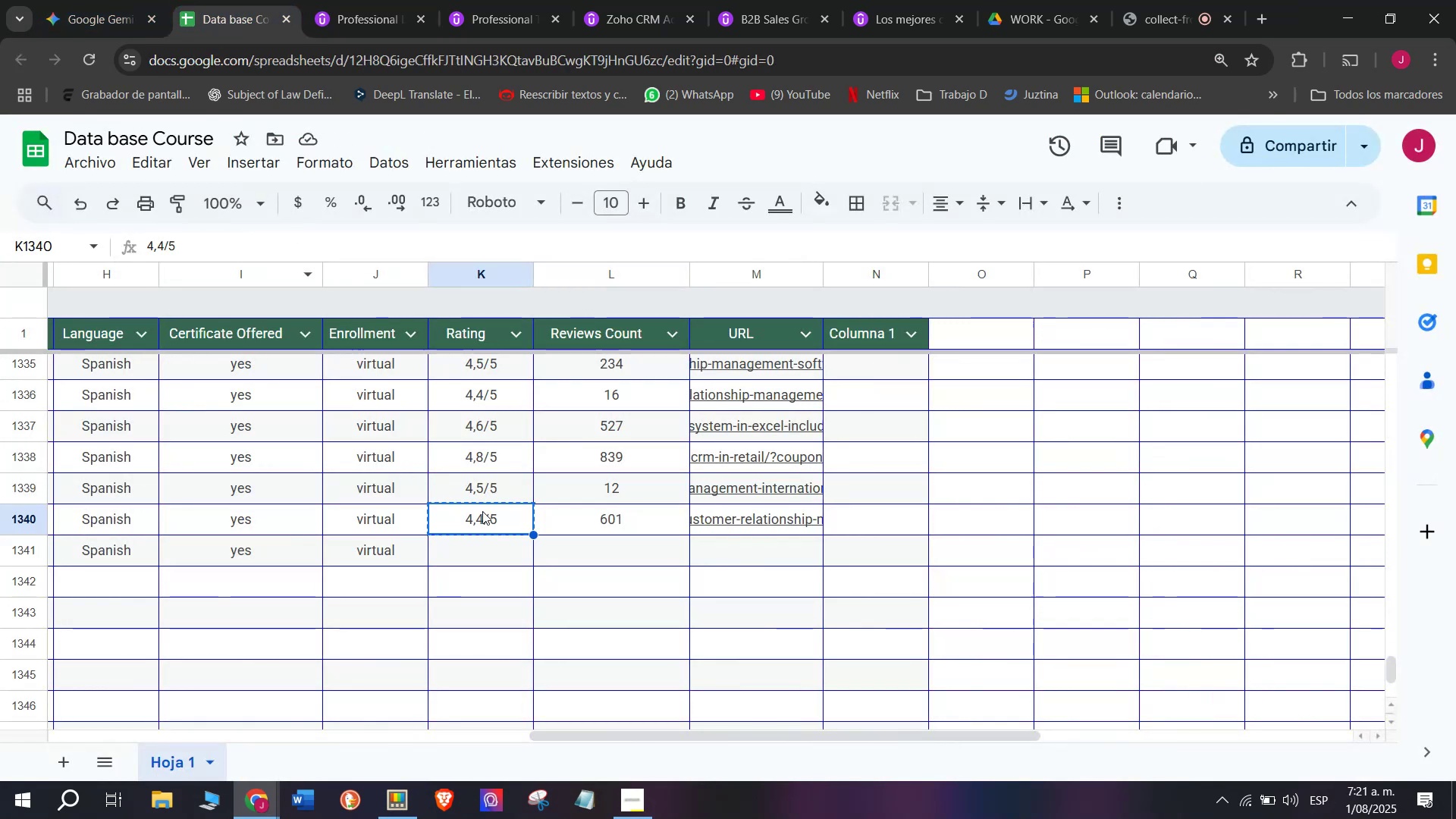 
key(Control+C)
 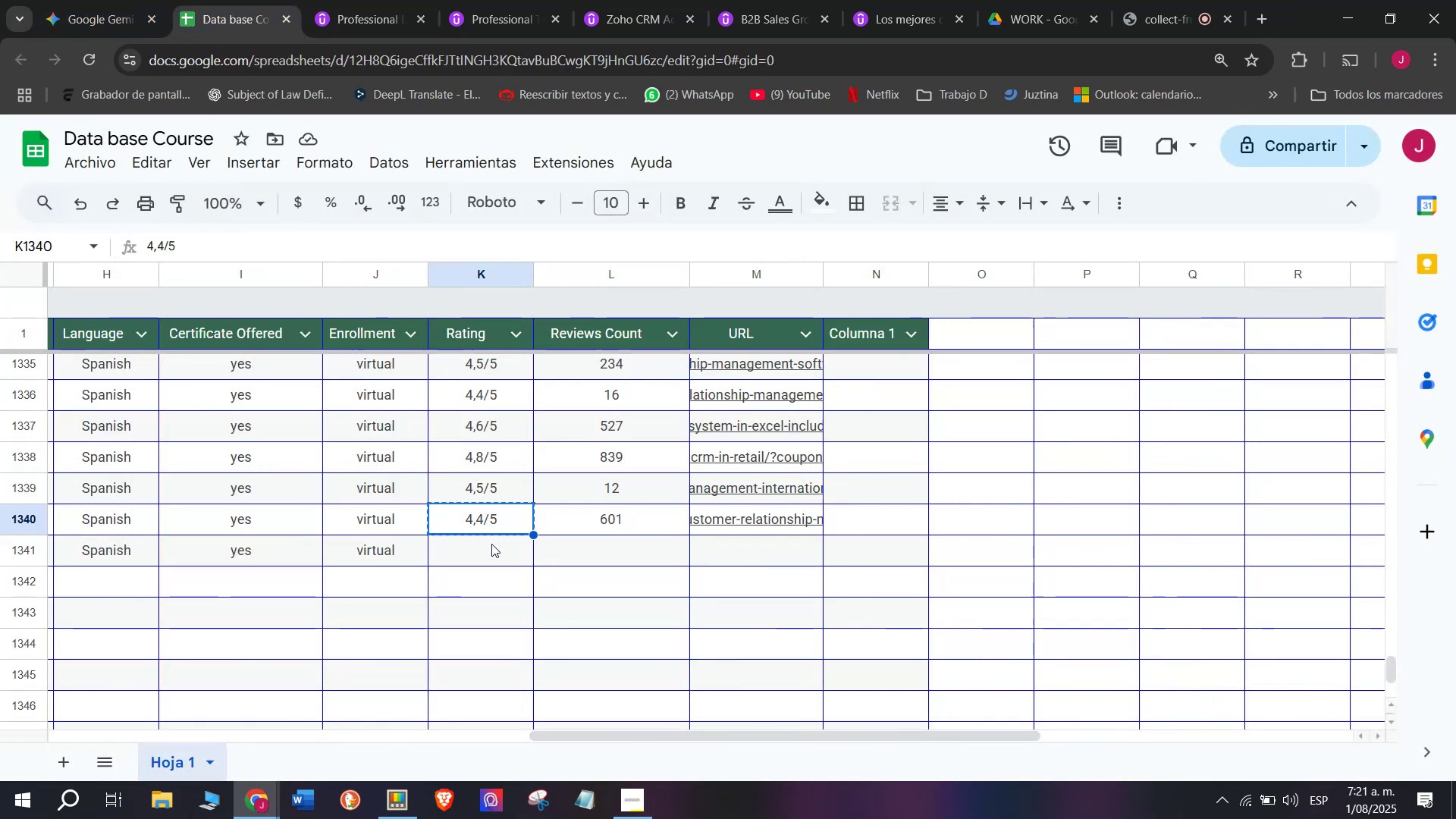 
double_click([491, 544])
 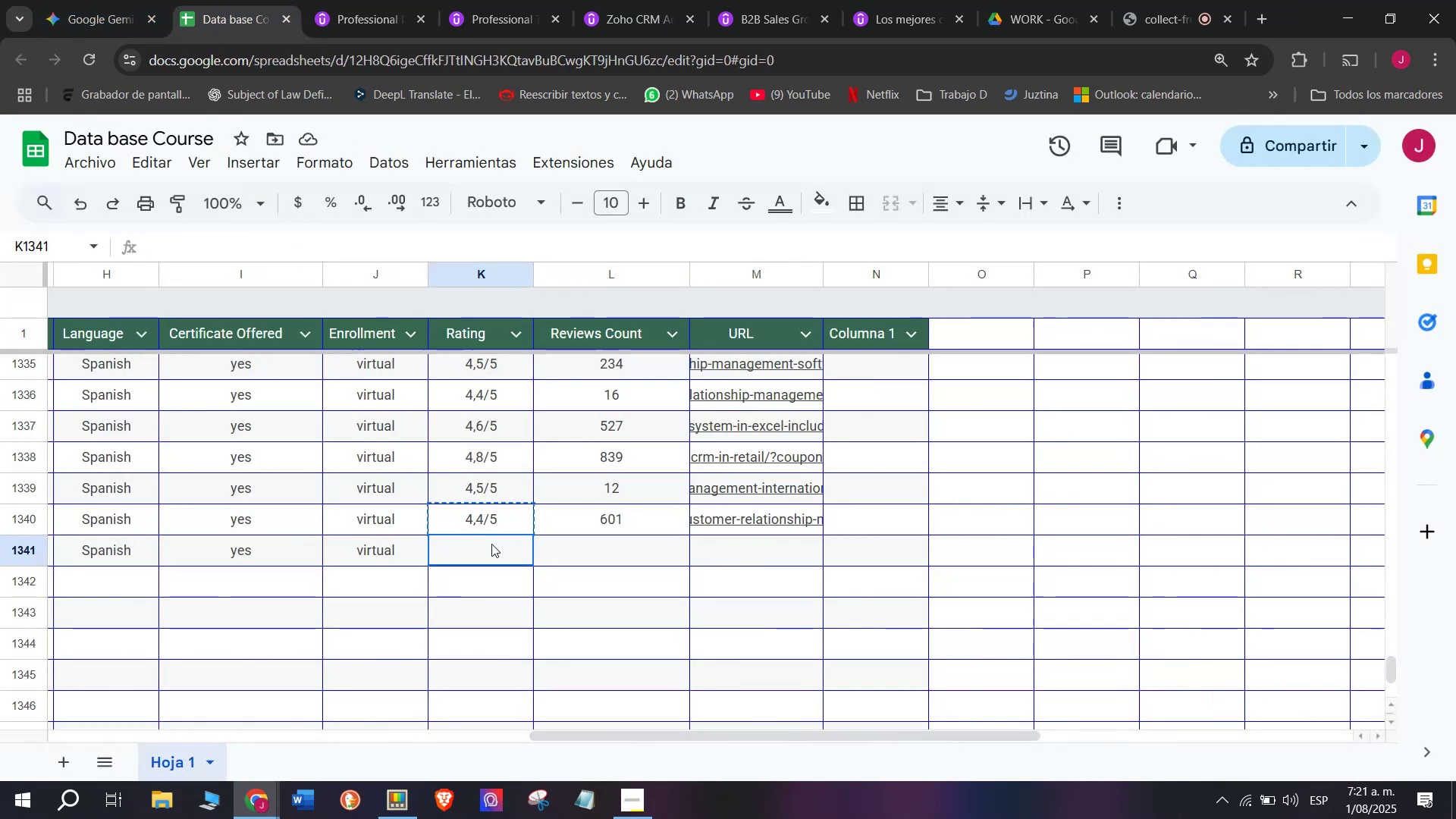 
key(Control+ControlLeft)
 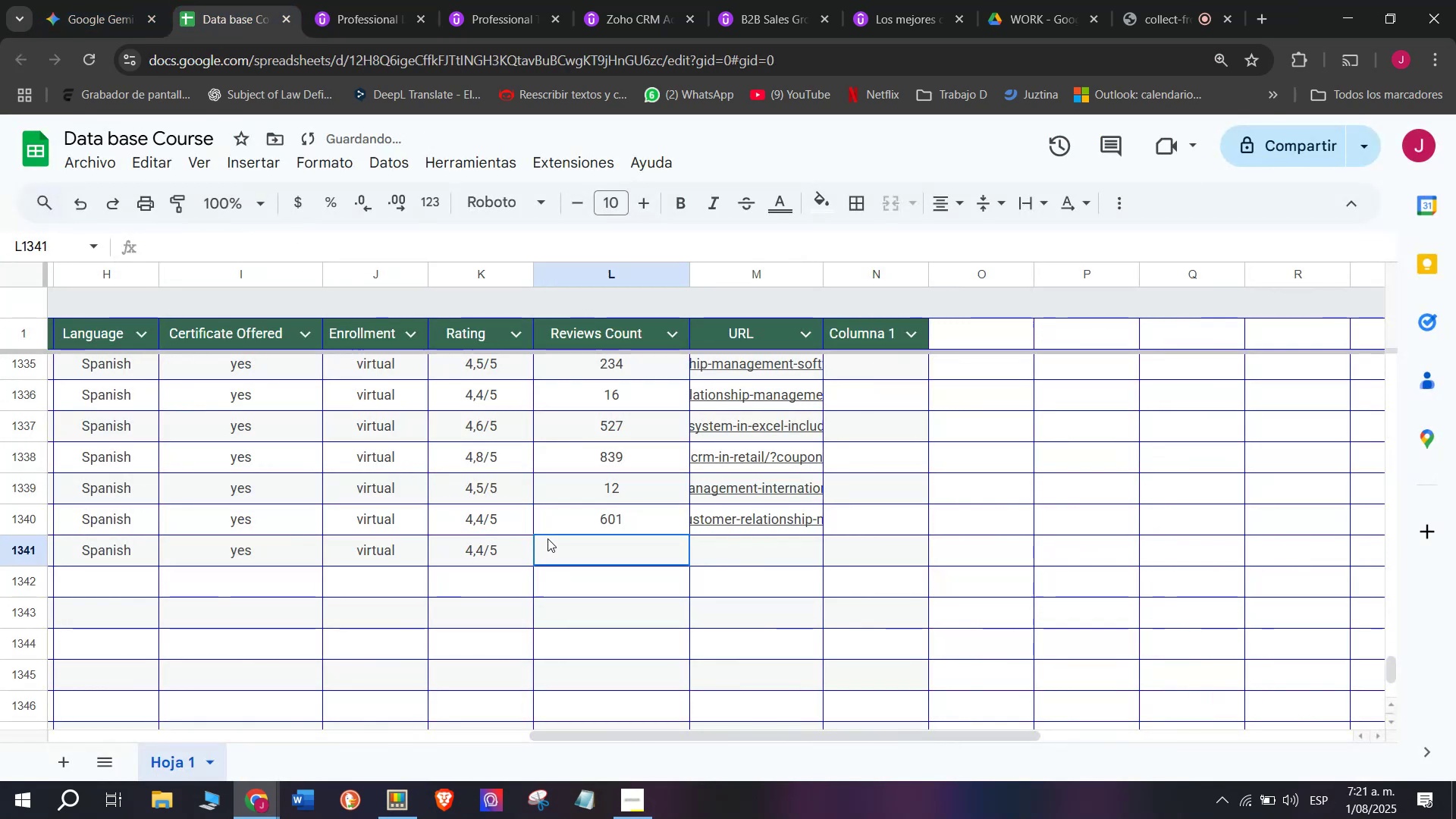 
key(Z)
 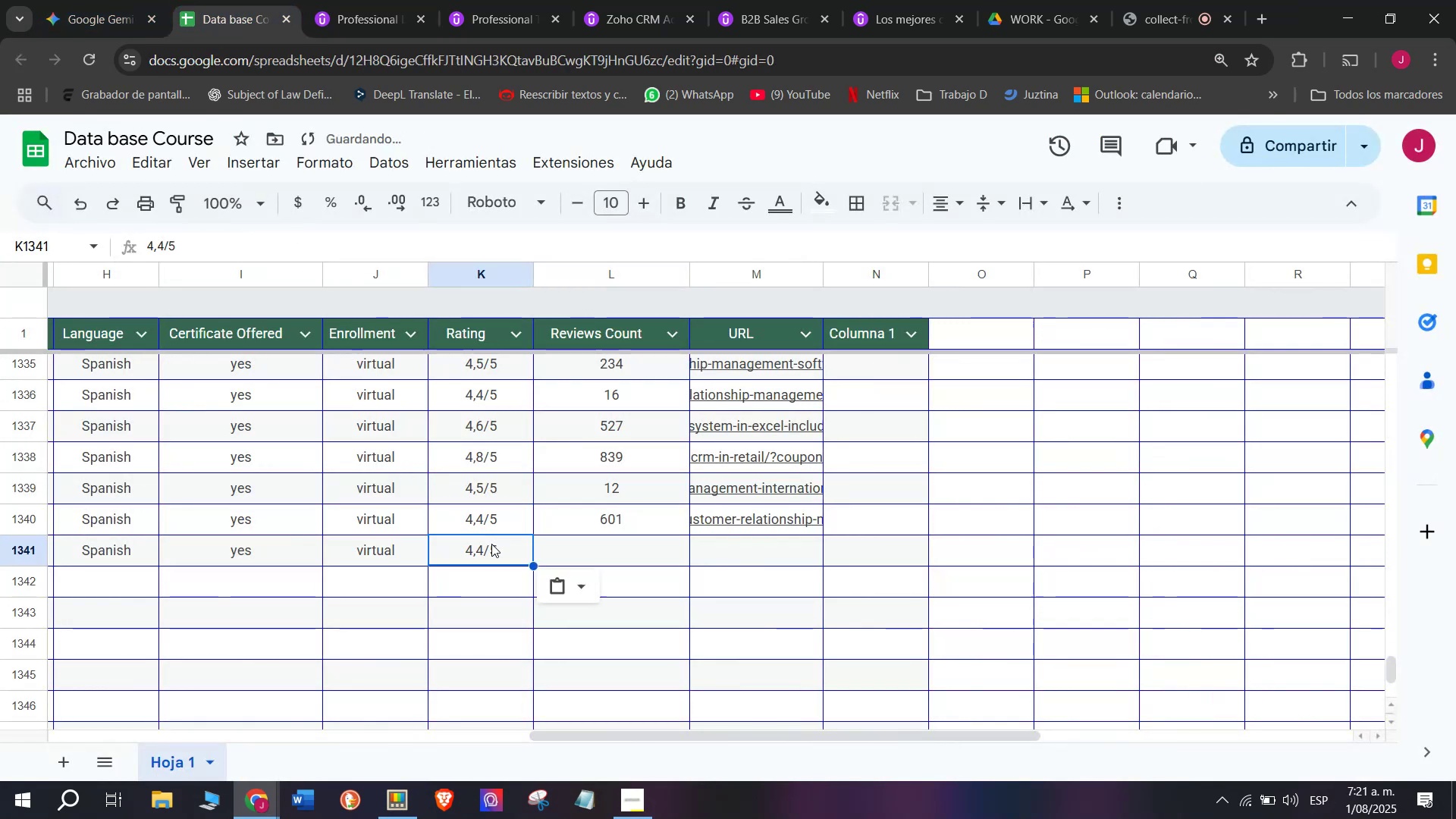 
key(Control+V)
 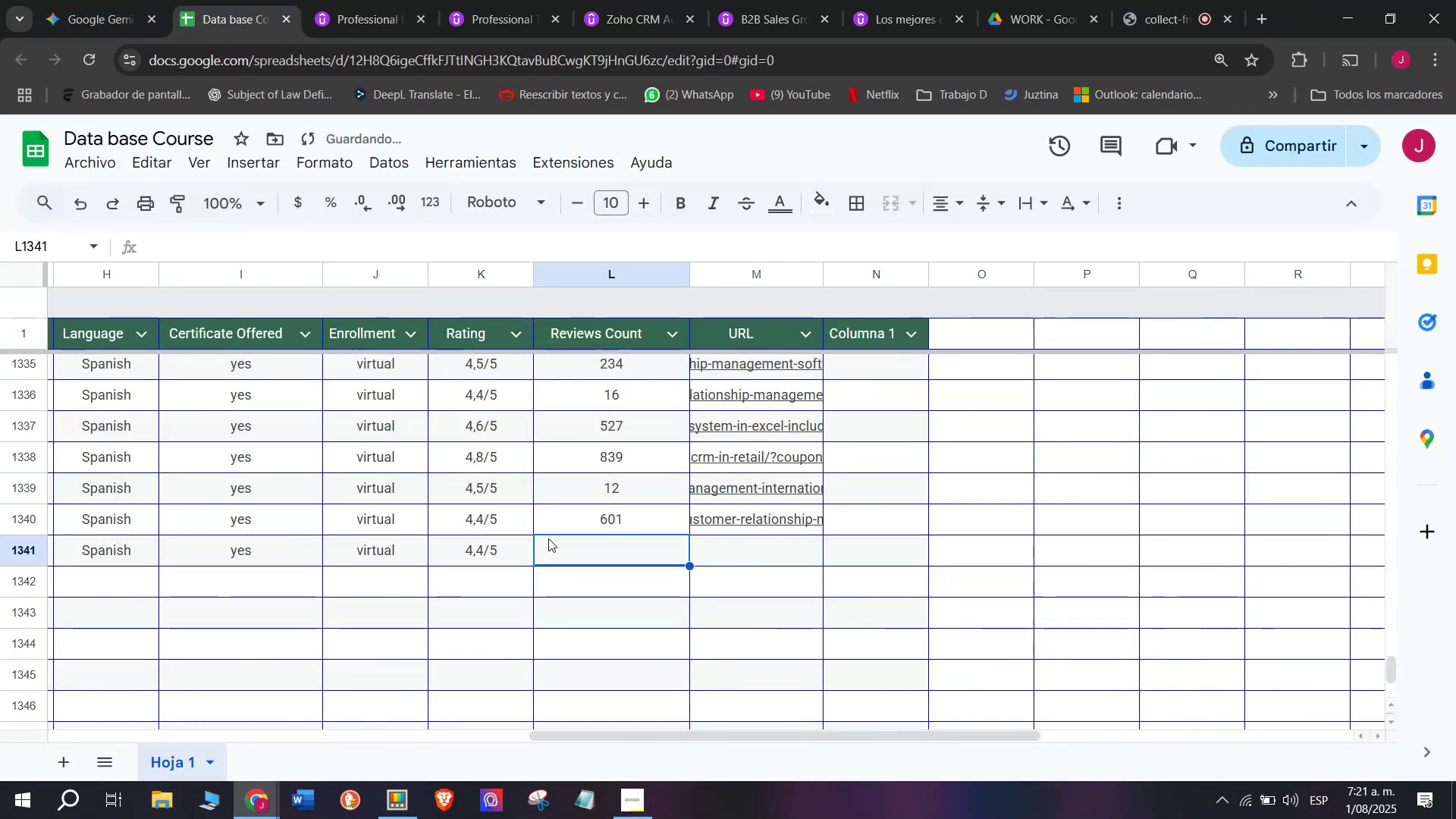 
type(987)
 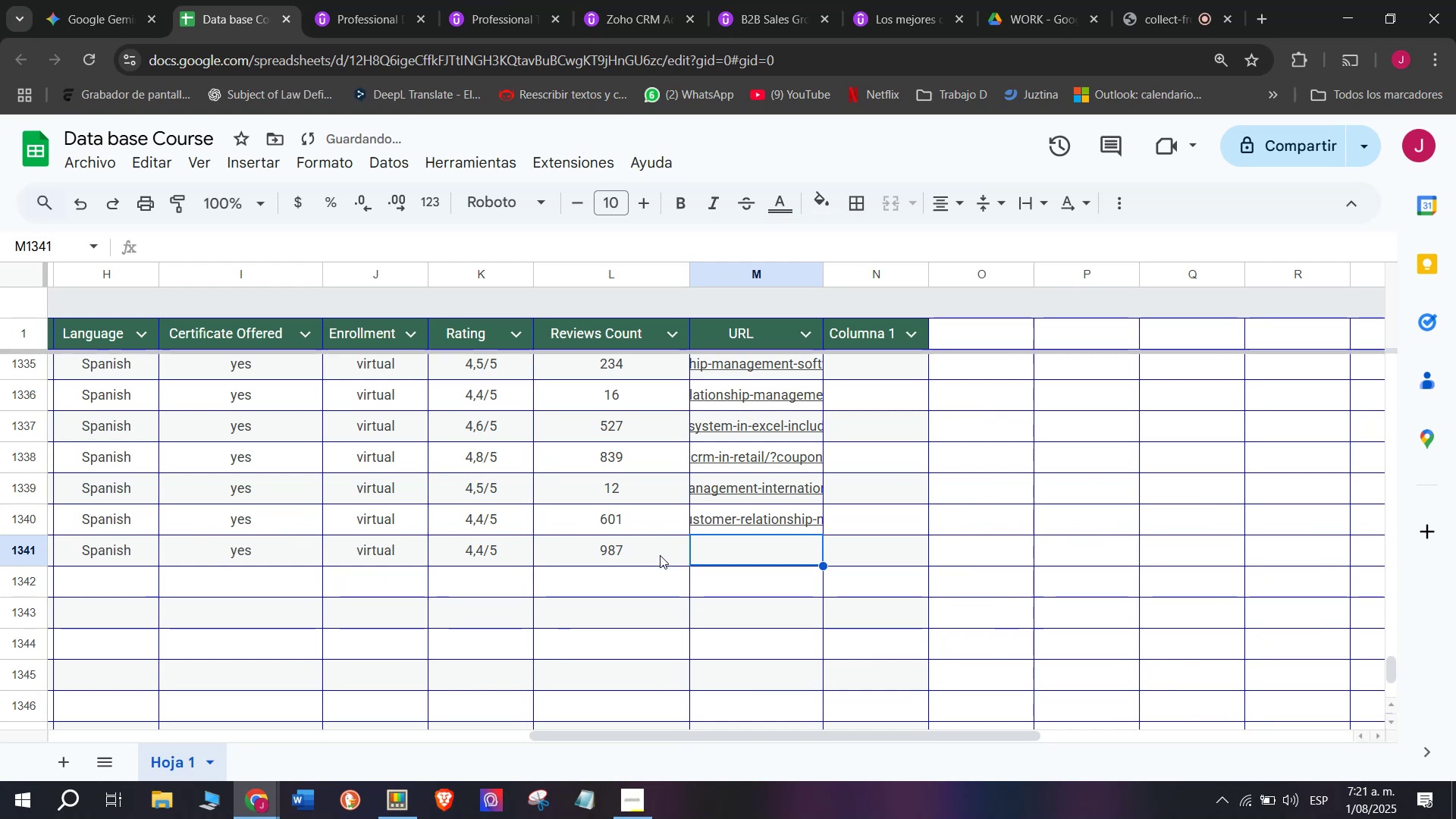 
wait(19.69)
 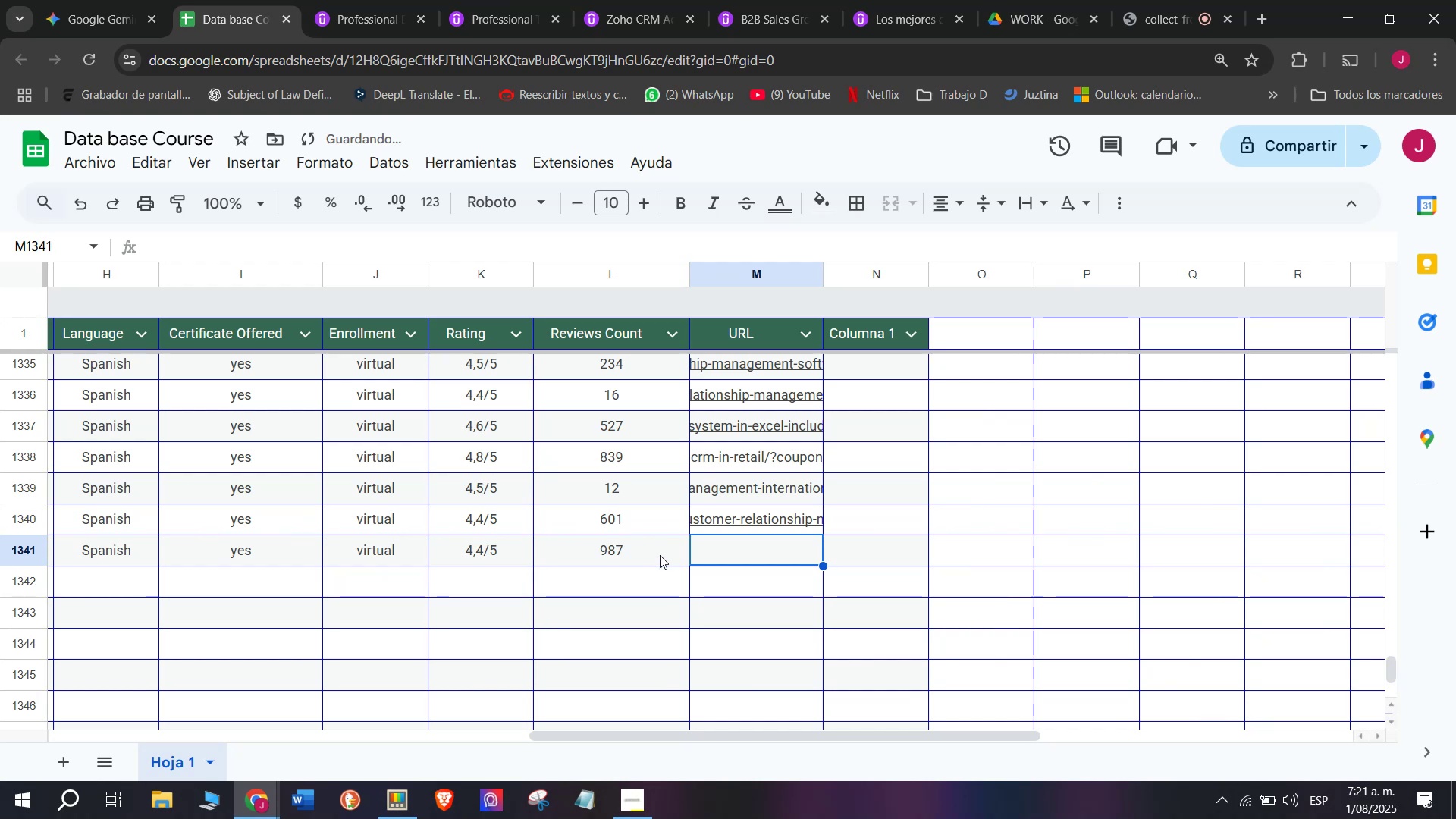 
left_click([388, 0])
 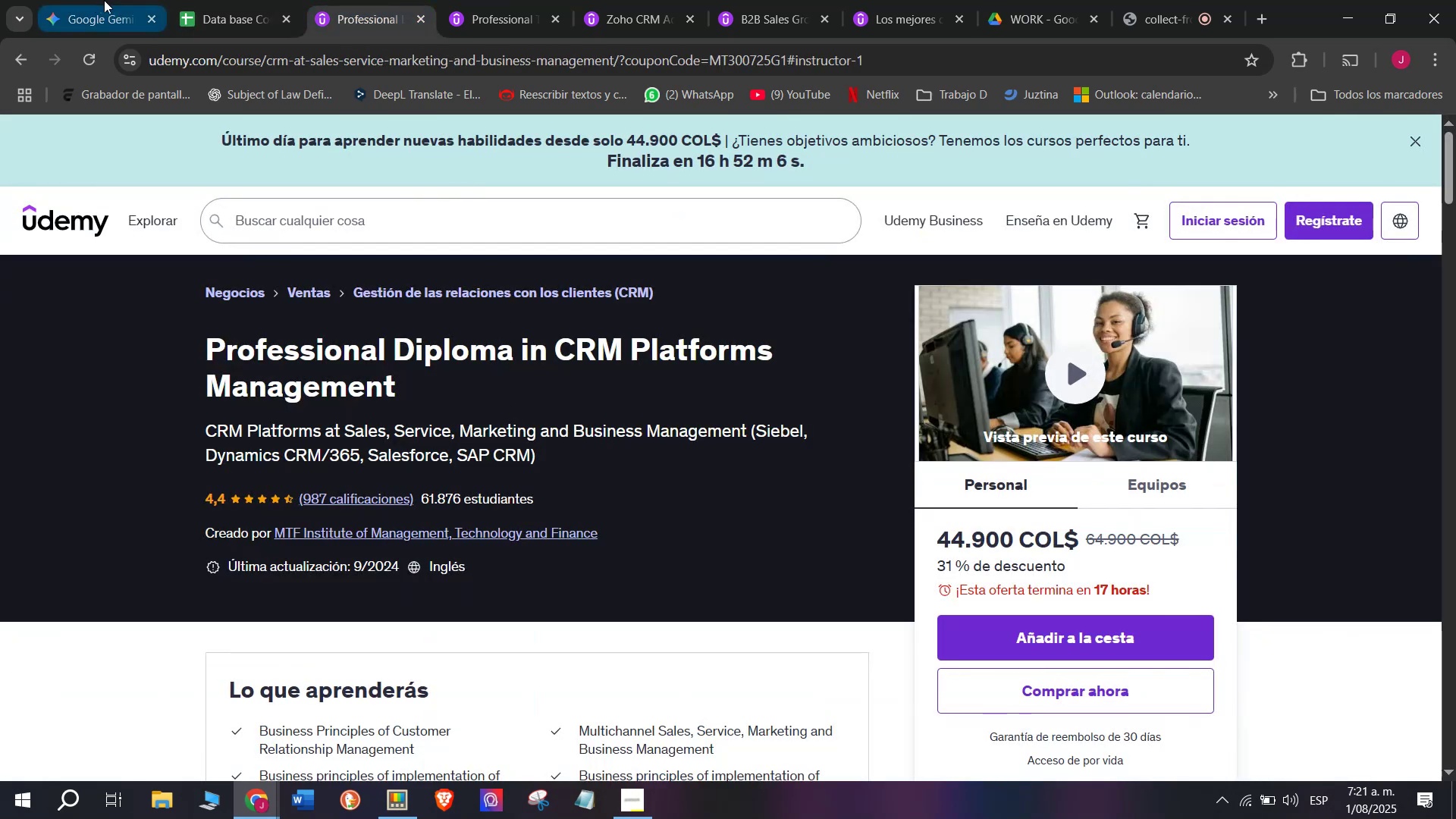 
left_click([205, 0])
 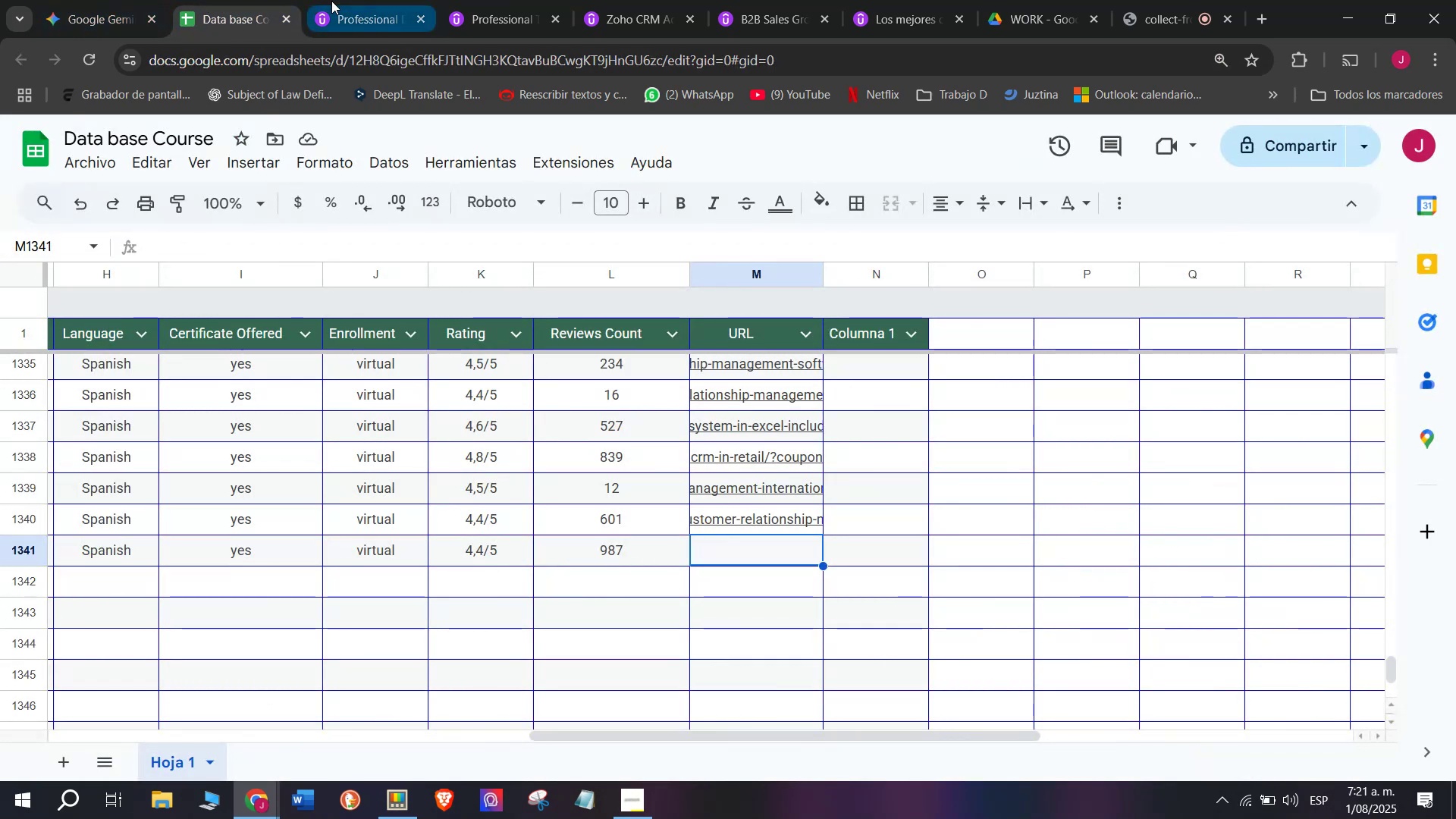 
double_click([350, 64])
 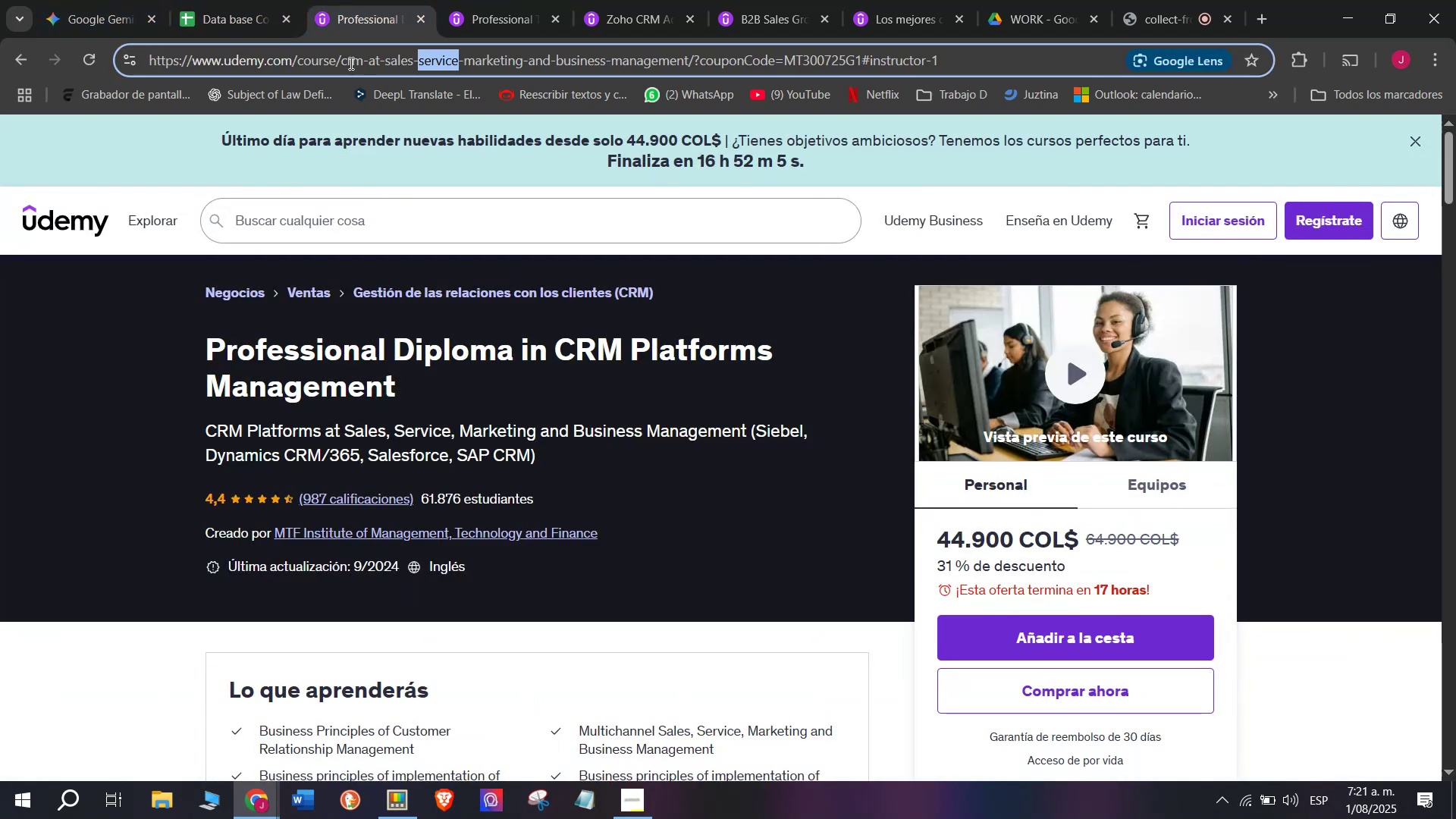 
triple_click([350, 63])
 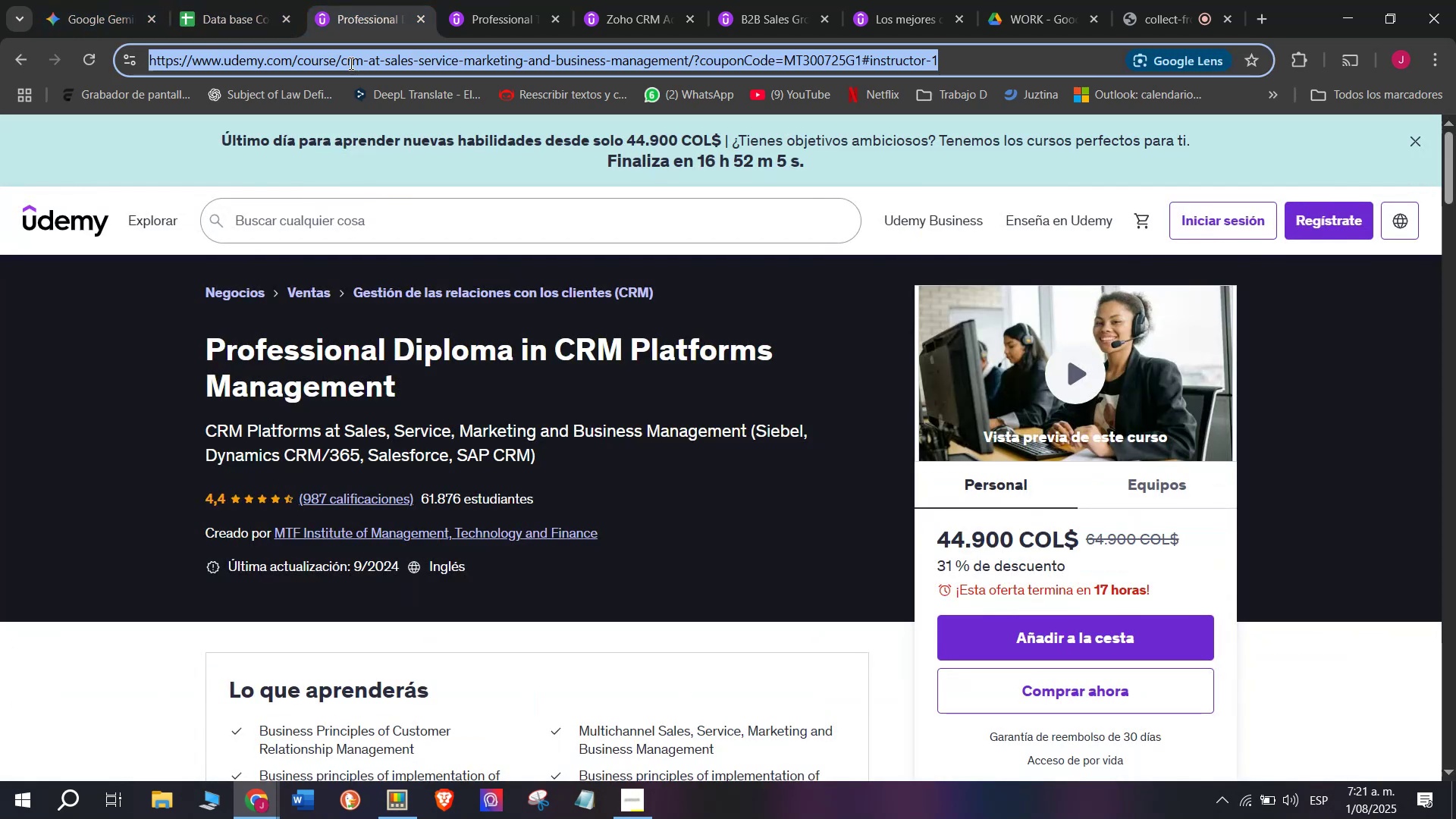 
key(Break)
 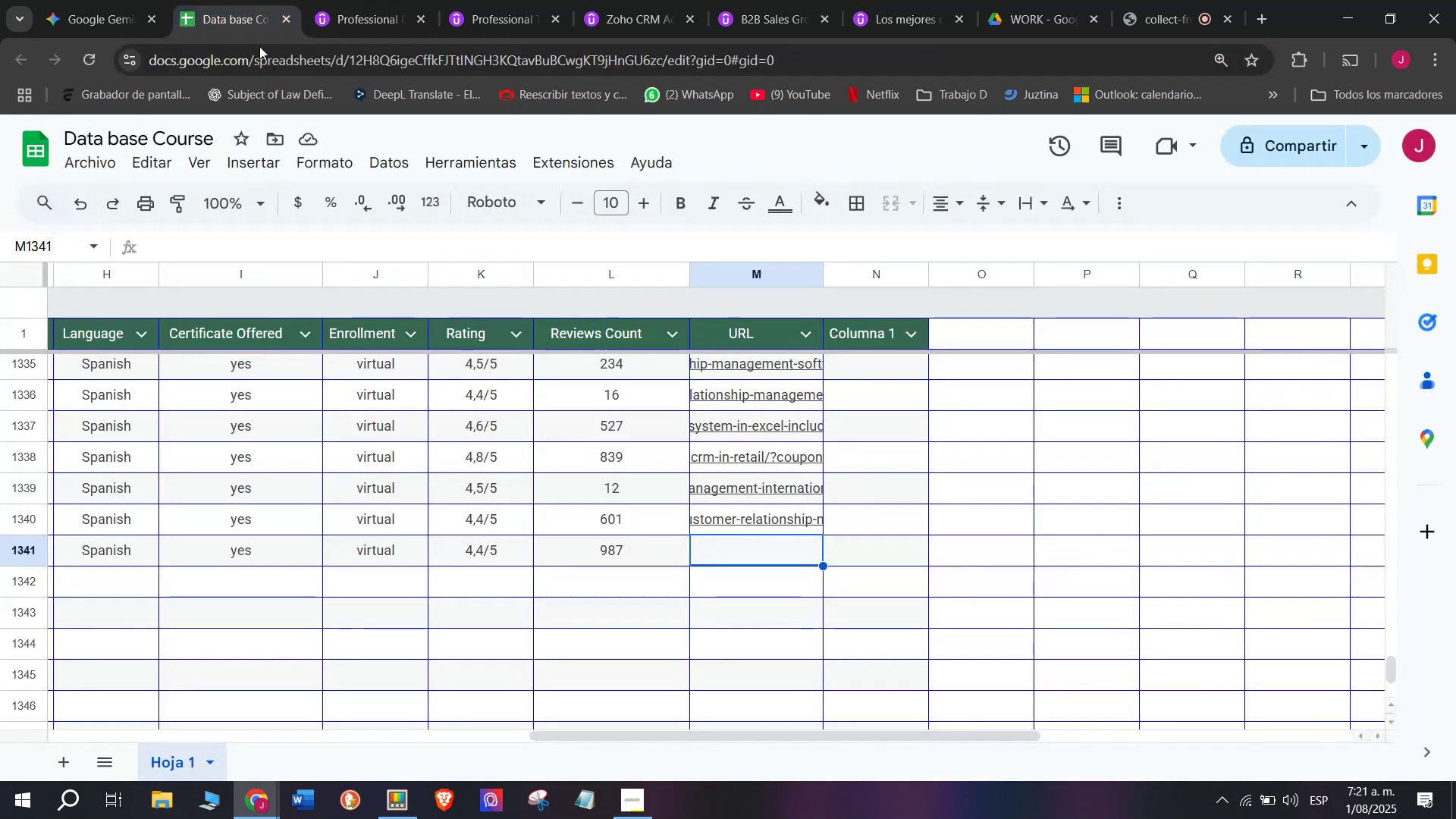 
key(Control+ControlLeft)
 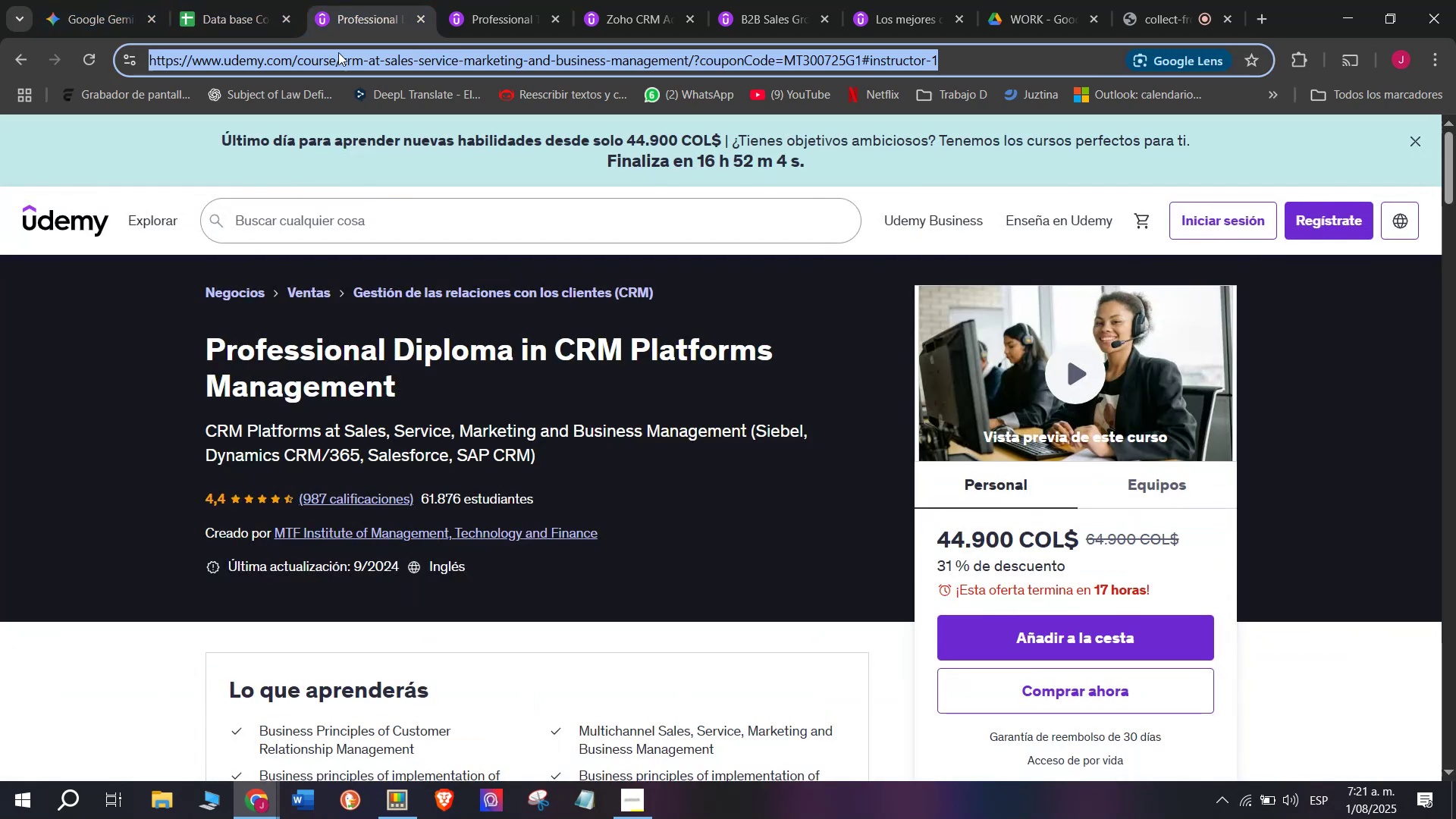 
key(Control+C)
 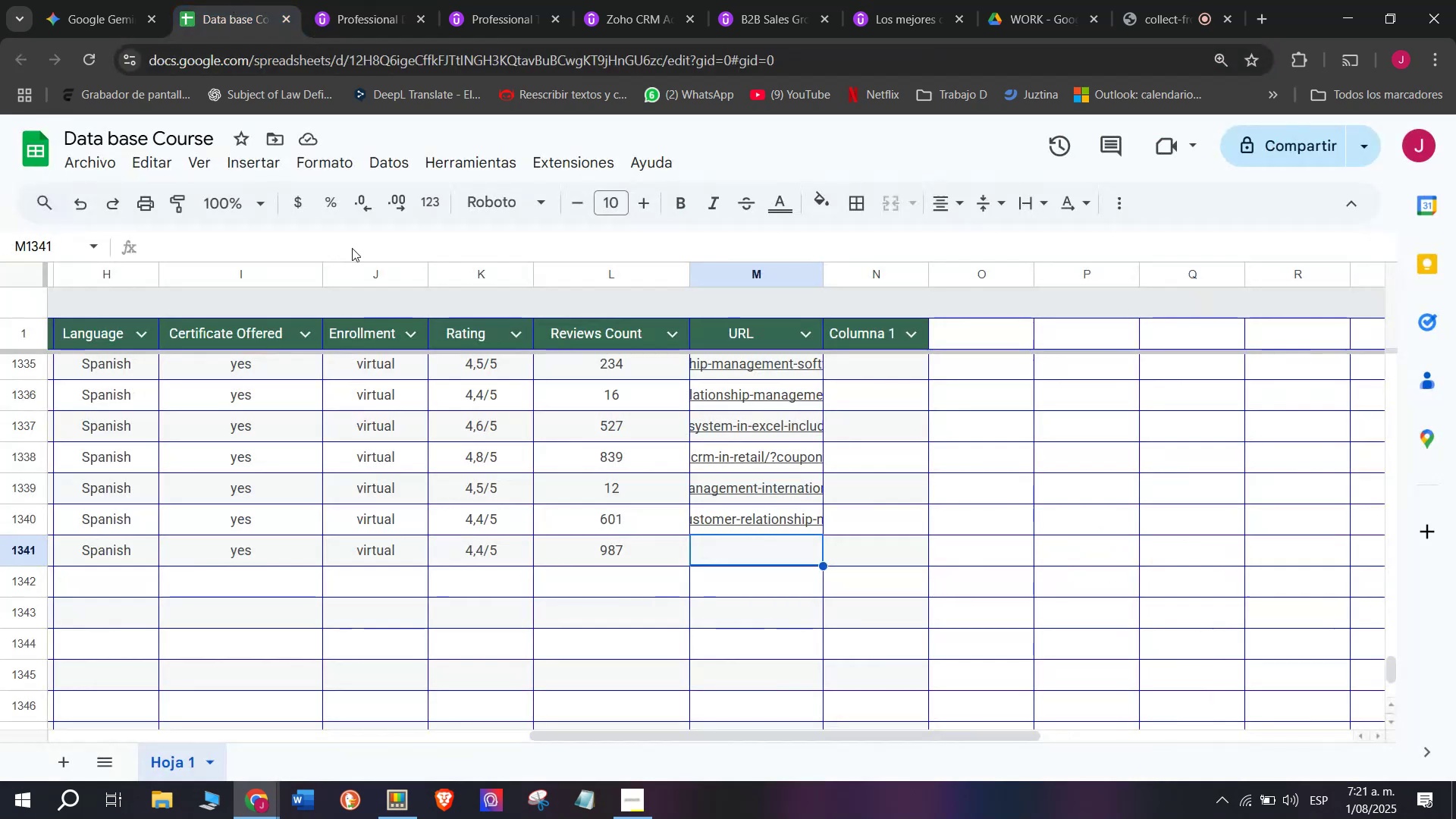 
key(Control+ControlLeft)
 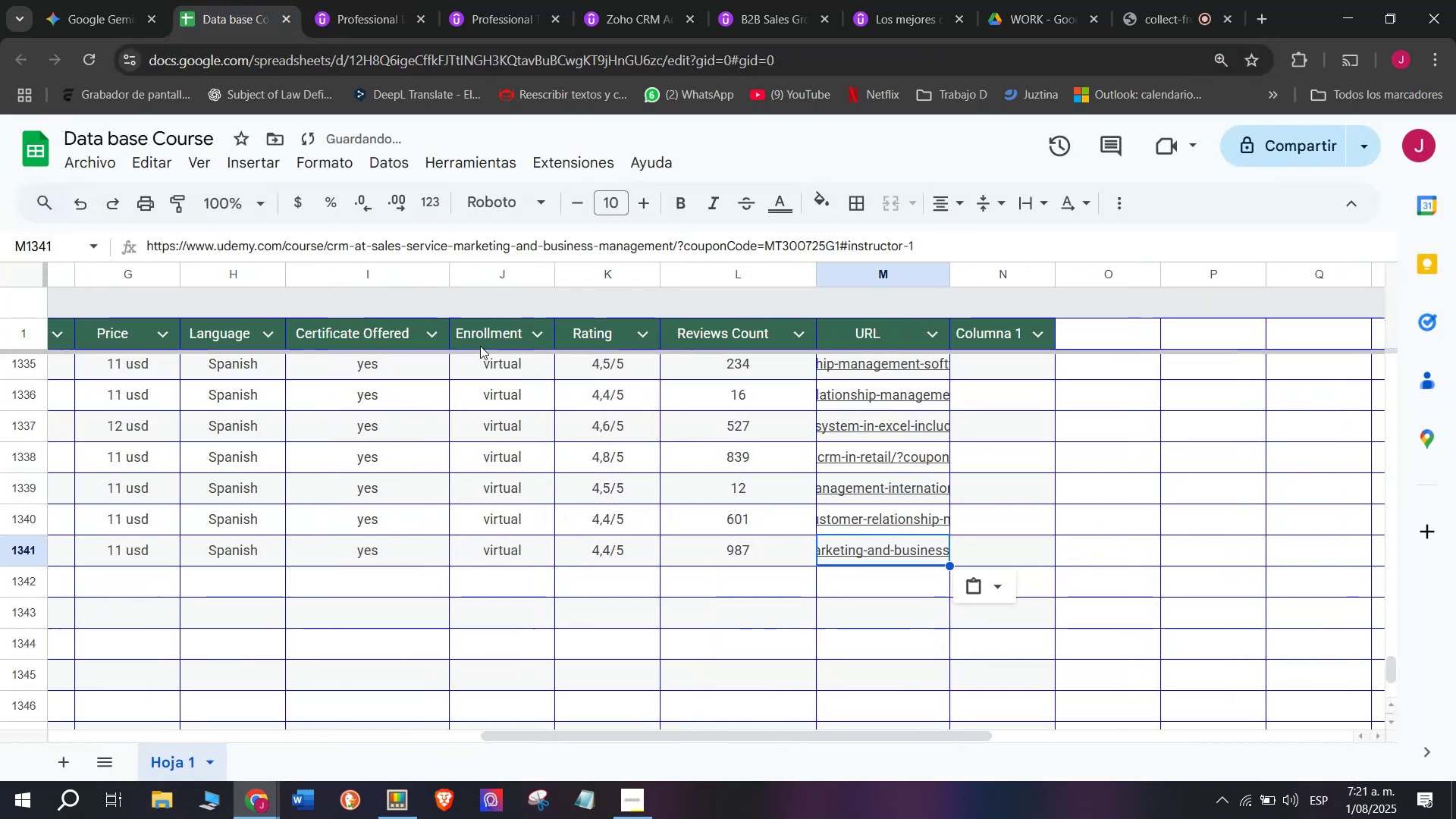 
key(Z)
 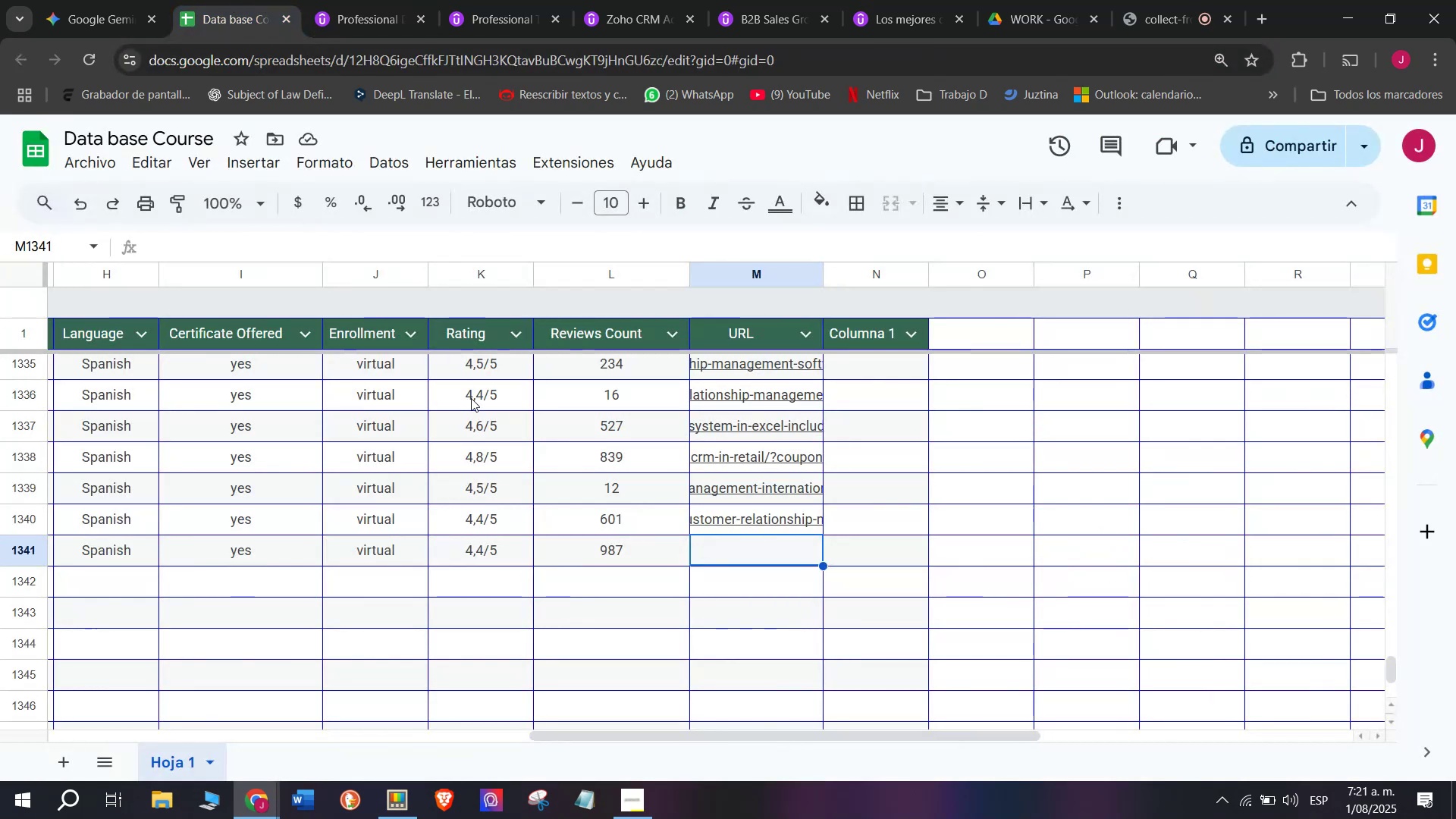 
key(Control+V)
 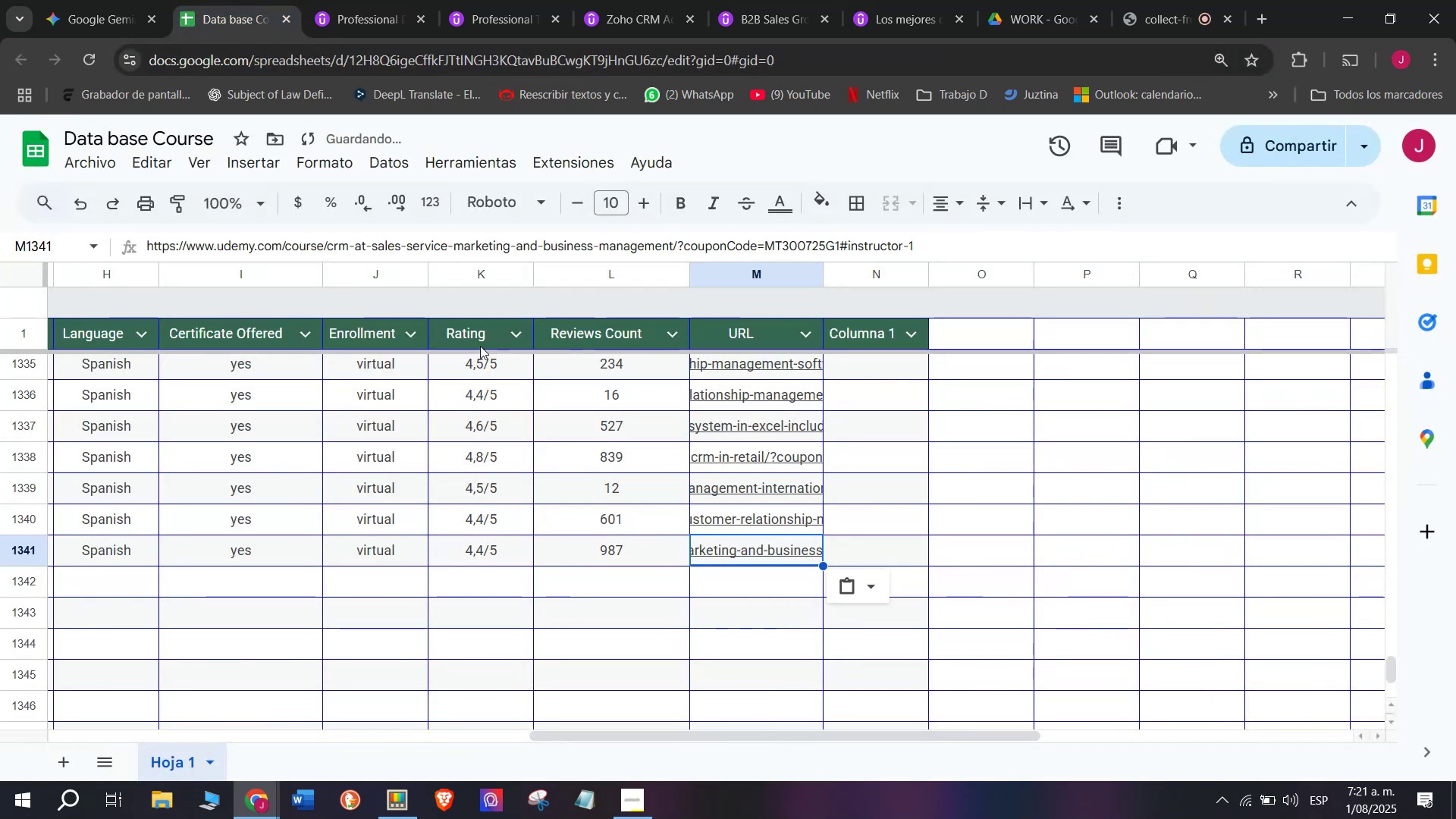 
scroll: coordinate [131, 549], scroll_direction: up, amount: 3.0
 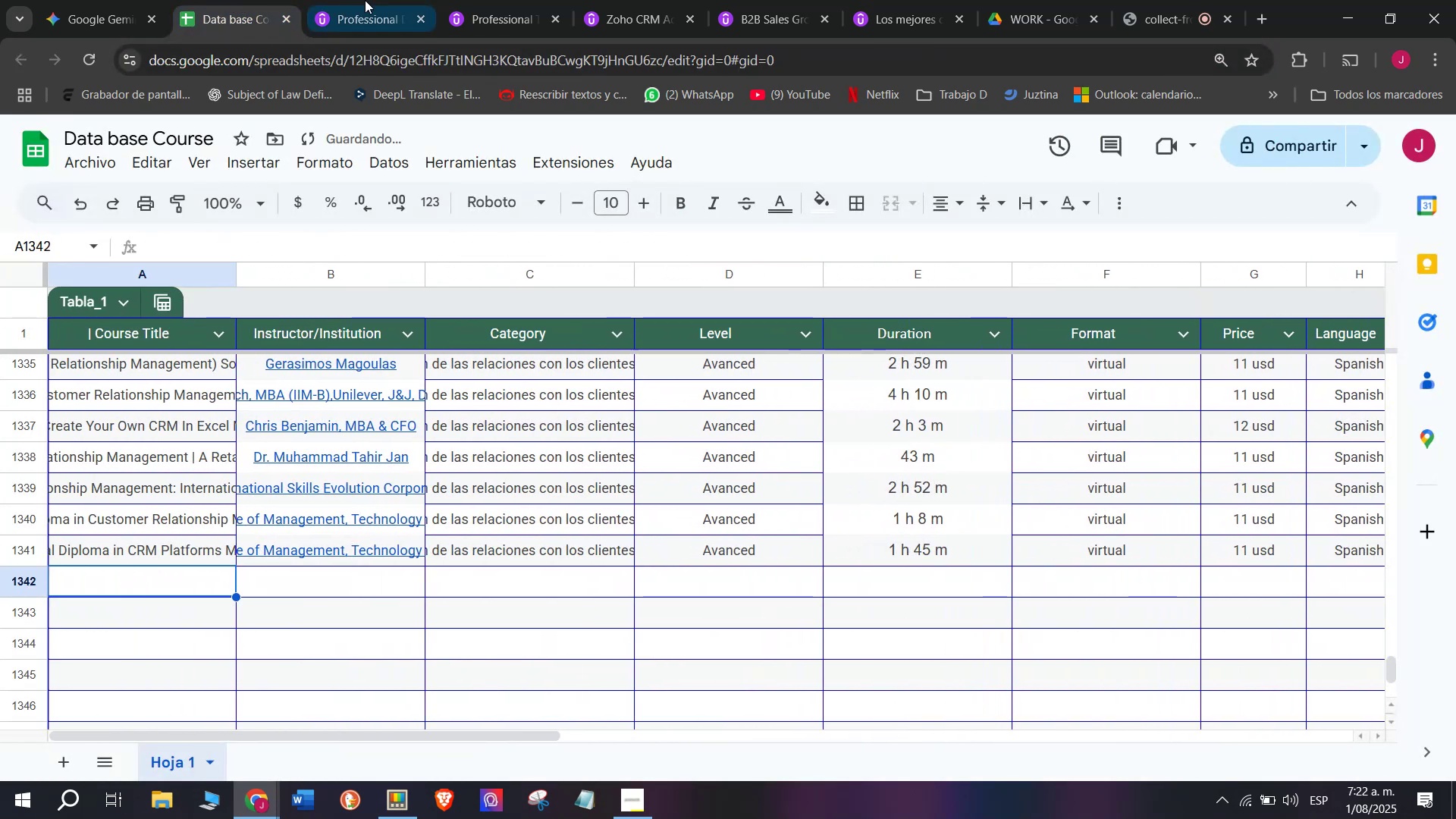 
left_click([365, 0])
 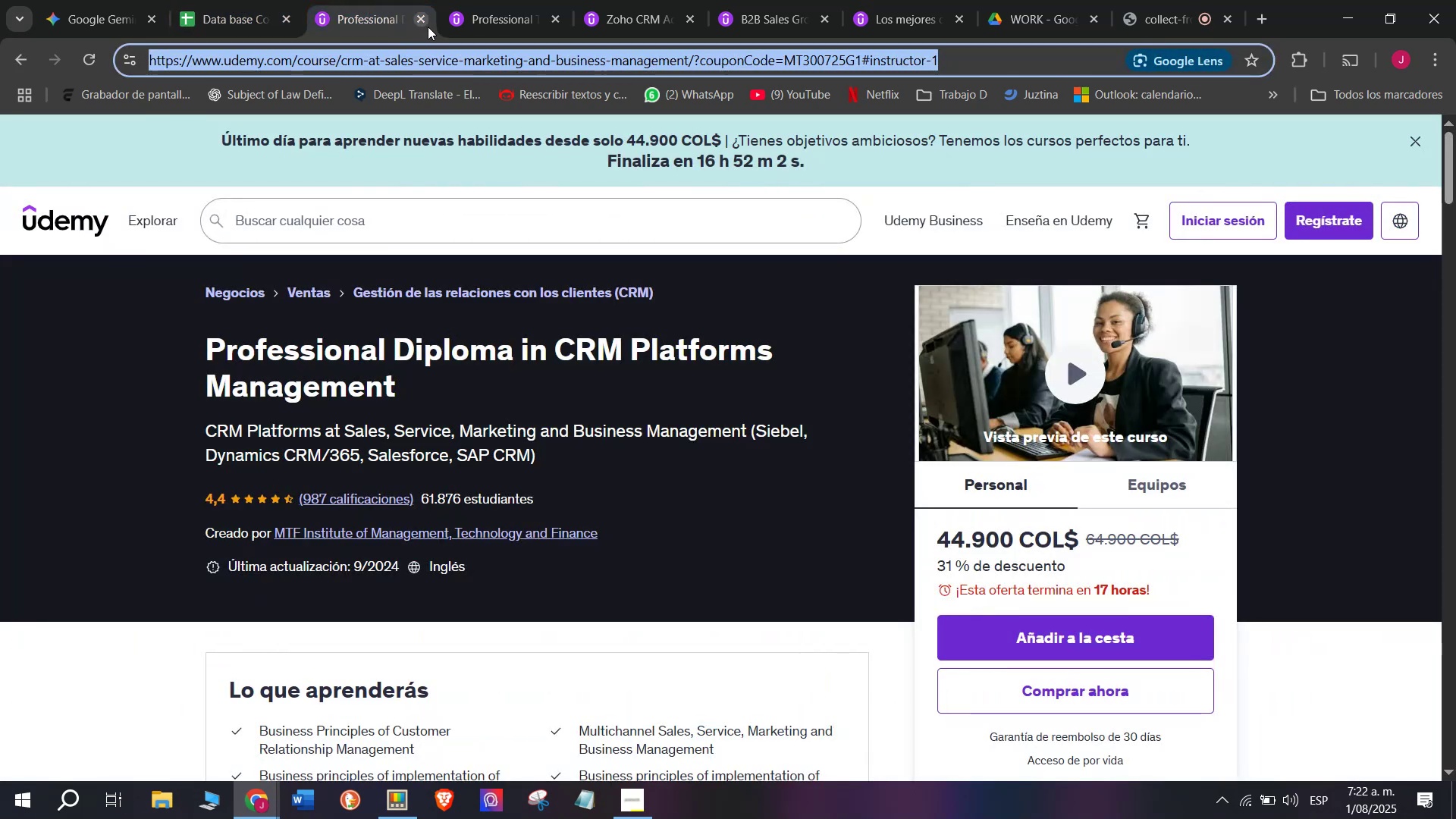 
left_click([428, 24])
 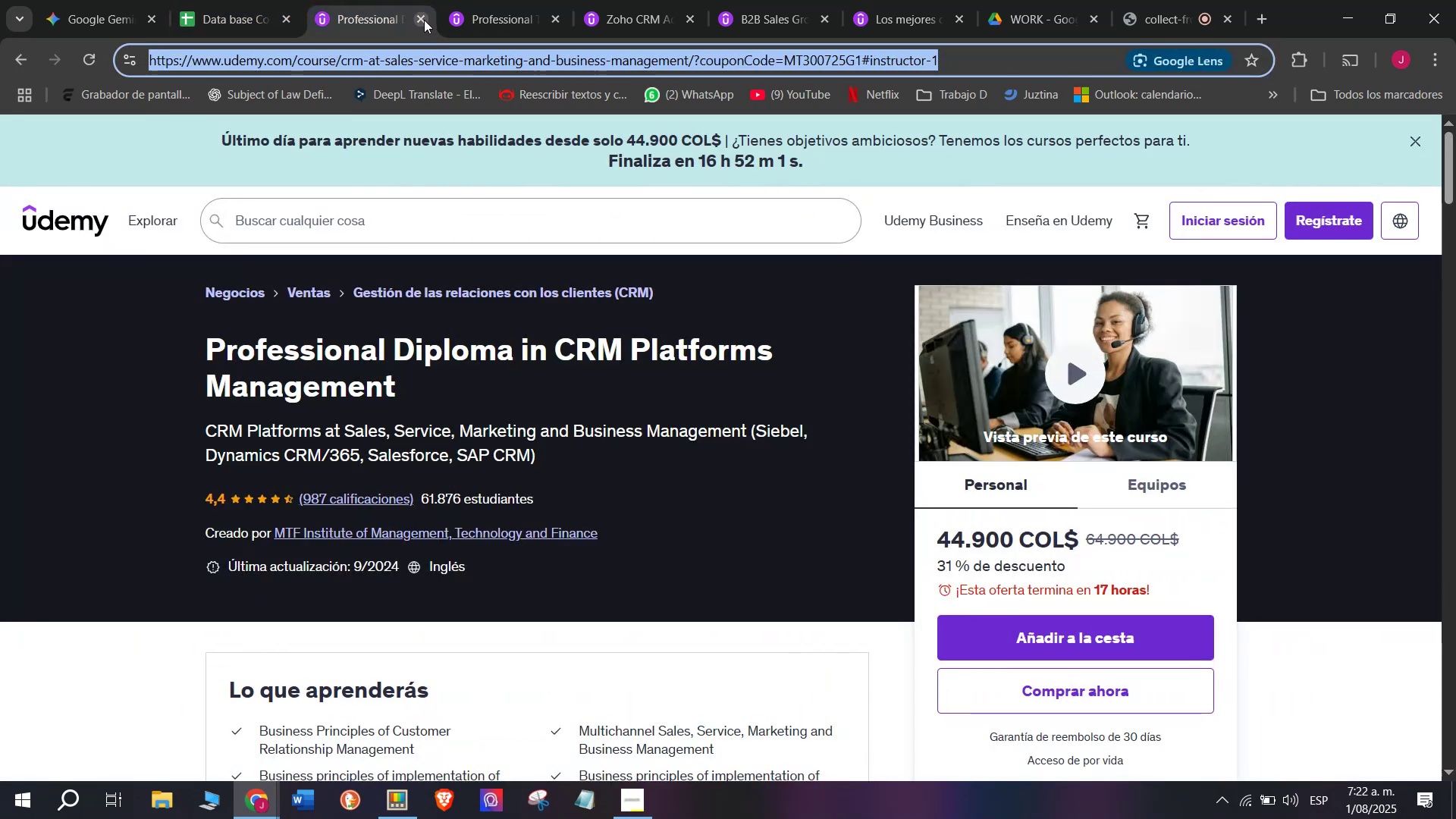 
left_click([424, 20])
 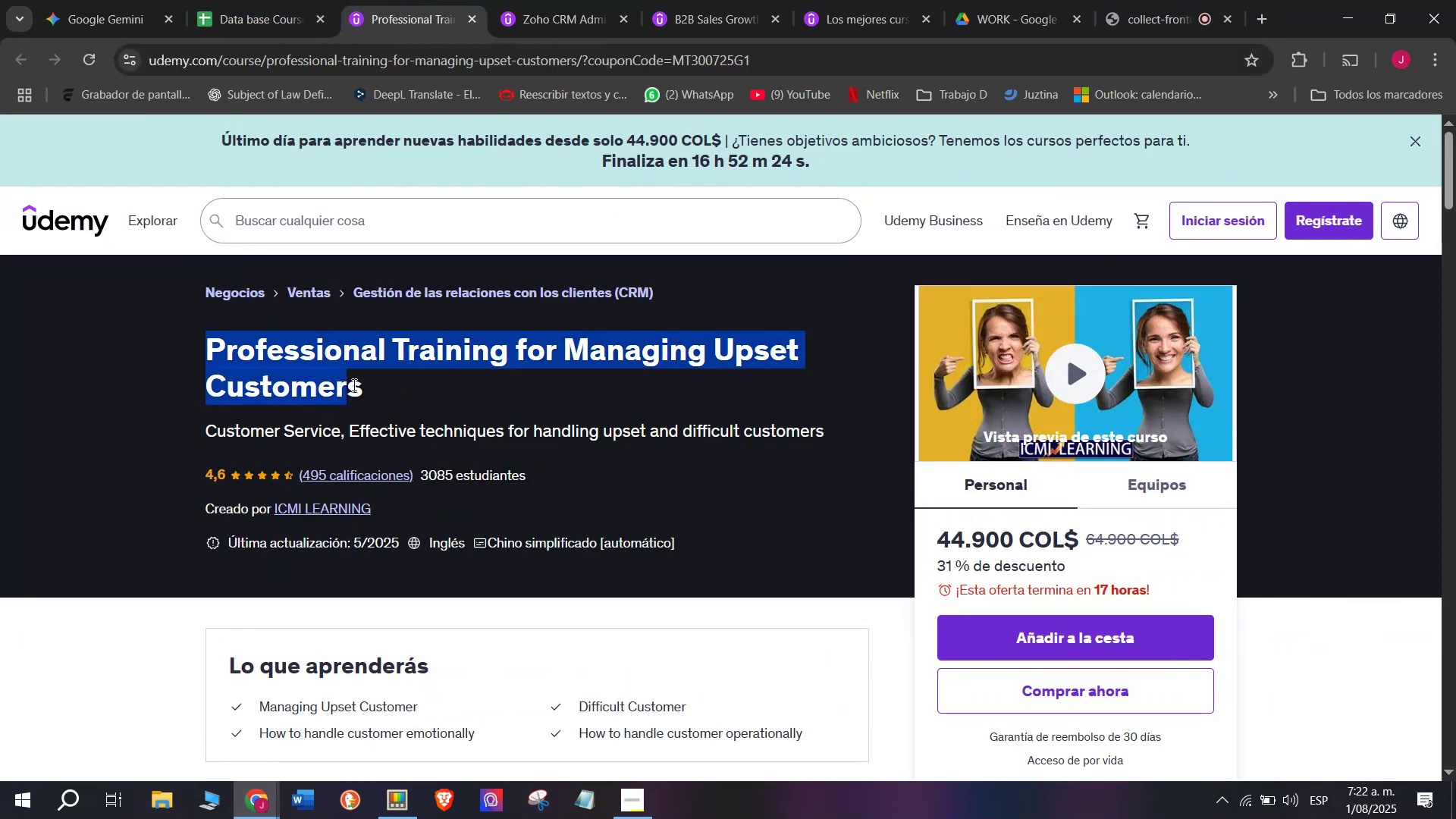 
key(Control+ControlLeft)
 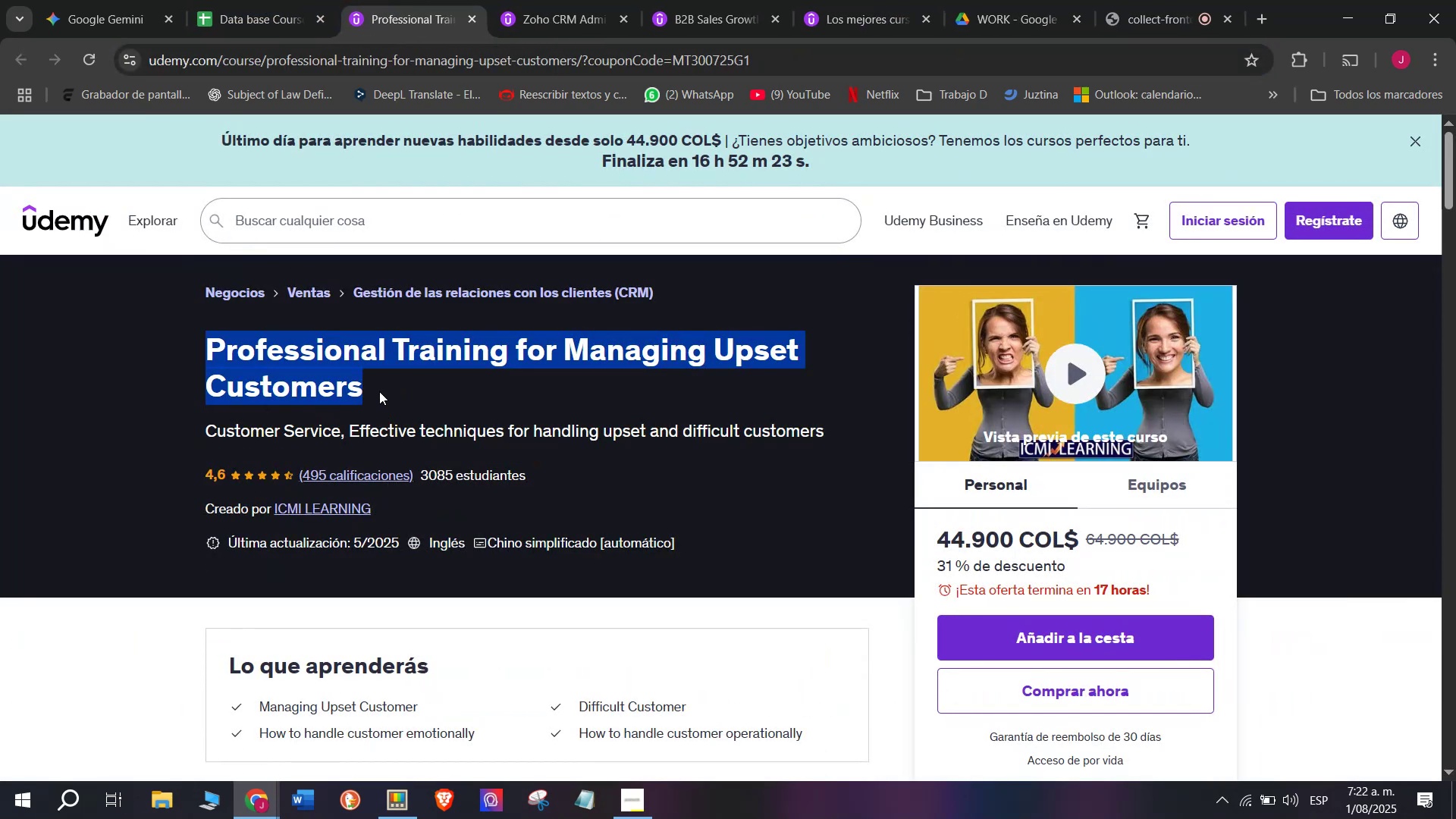 
key(Break)
 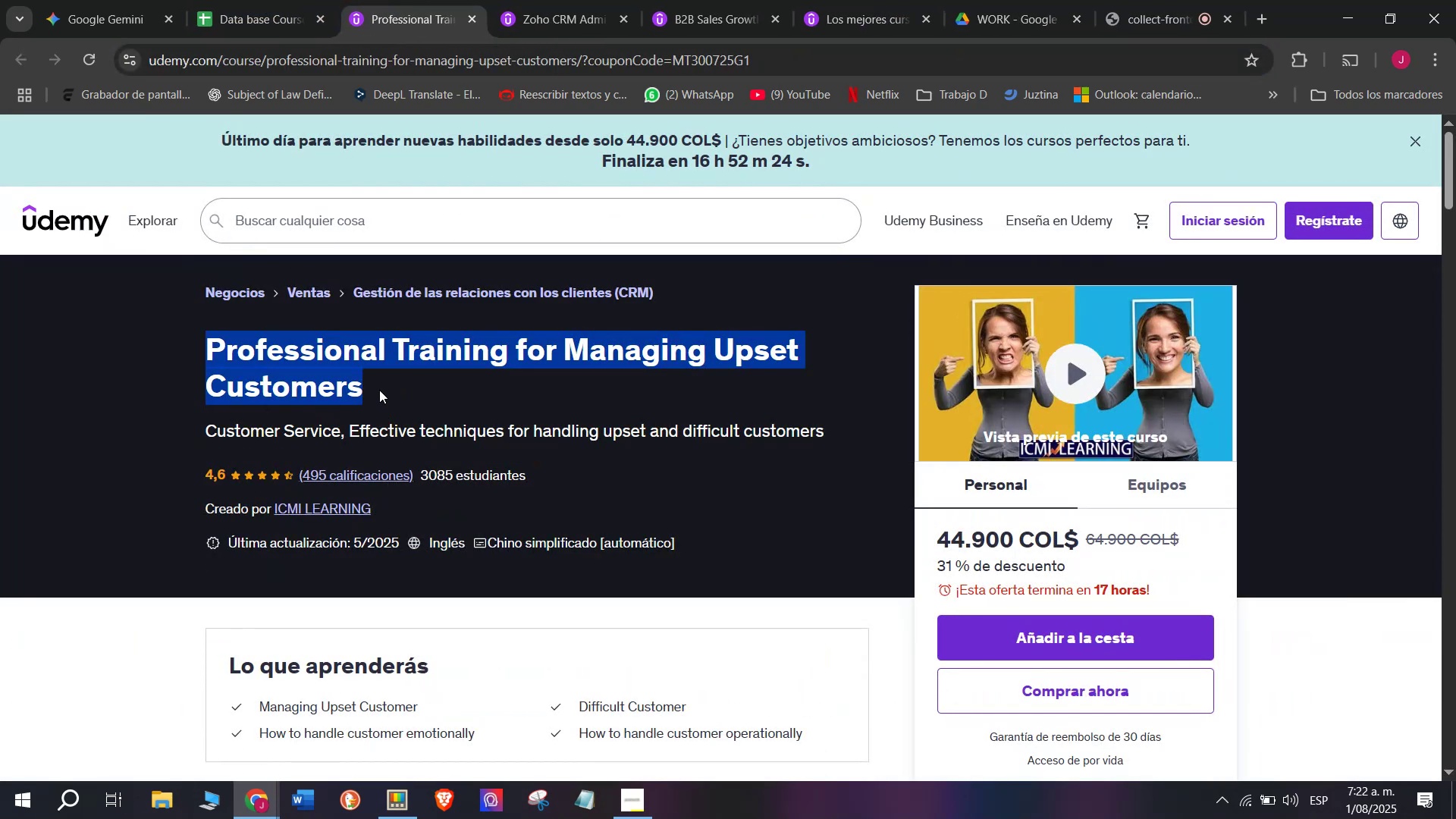 
key(Control+C)
 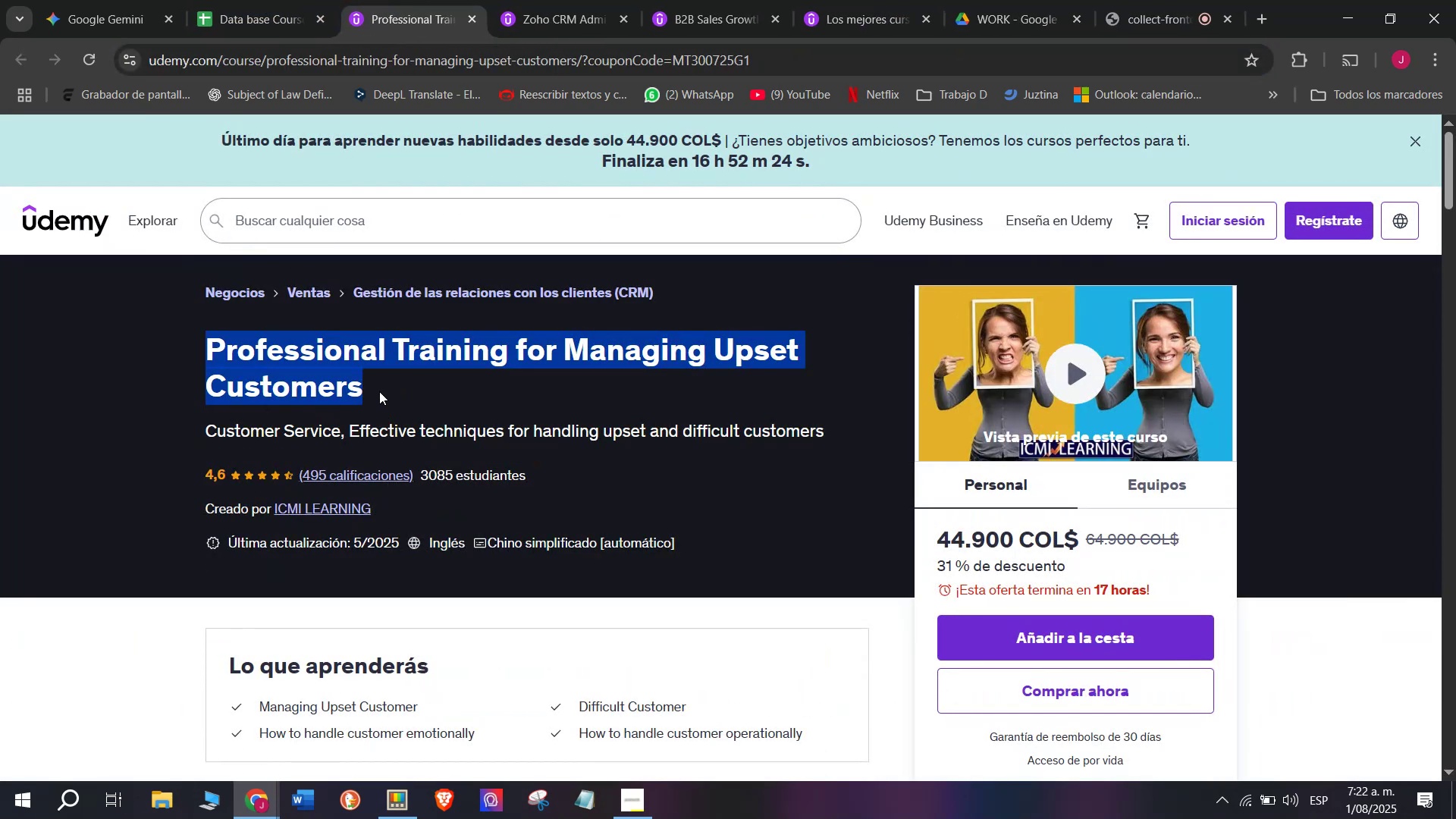 
key(Control+ControlLeft)
 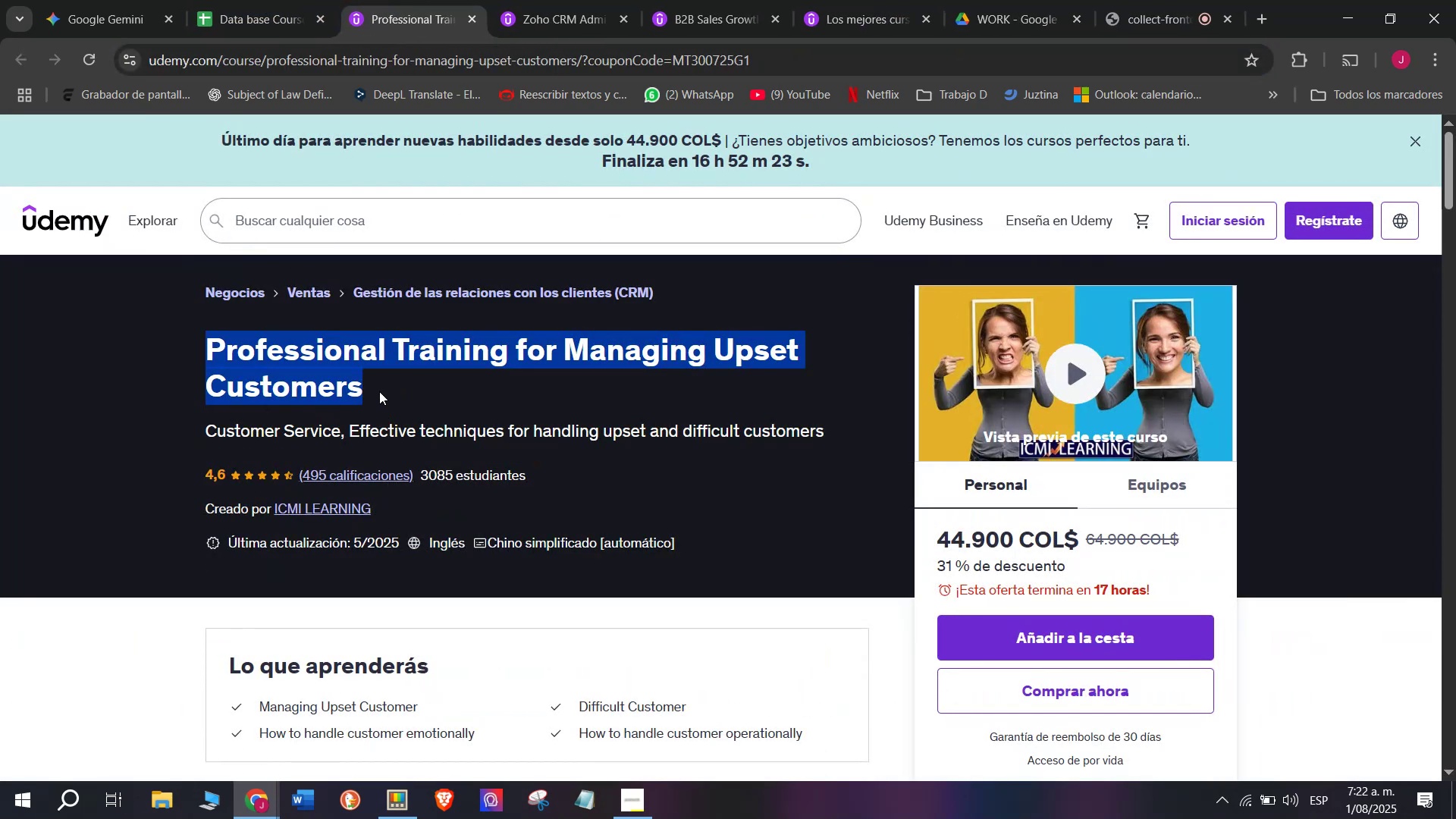 
key(Break)
 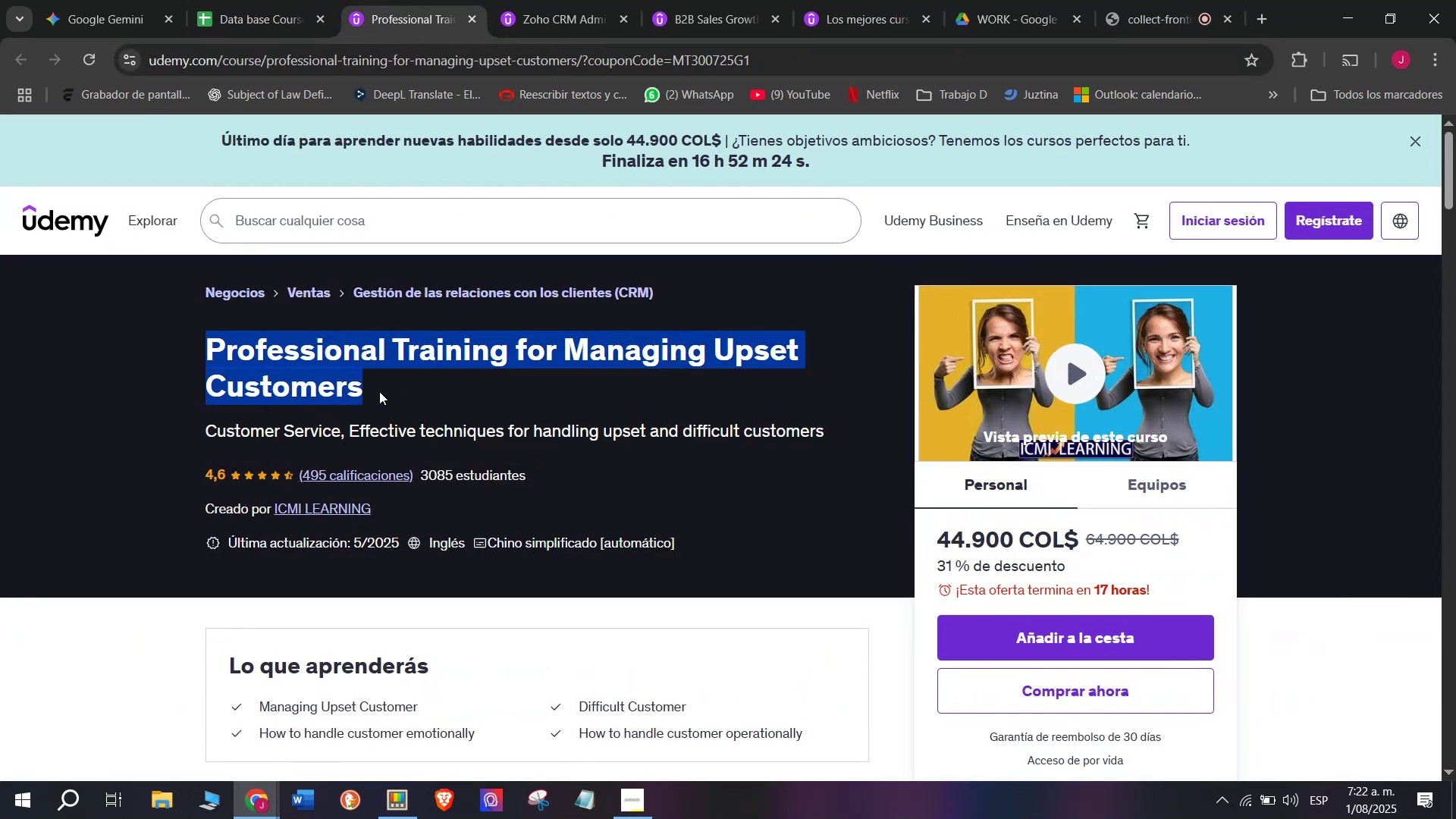 
key(Control+C)
 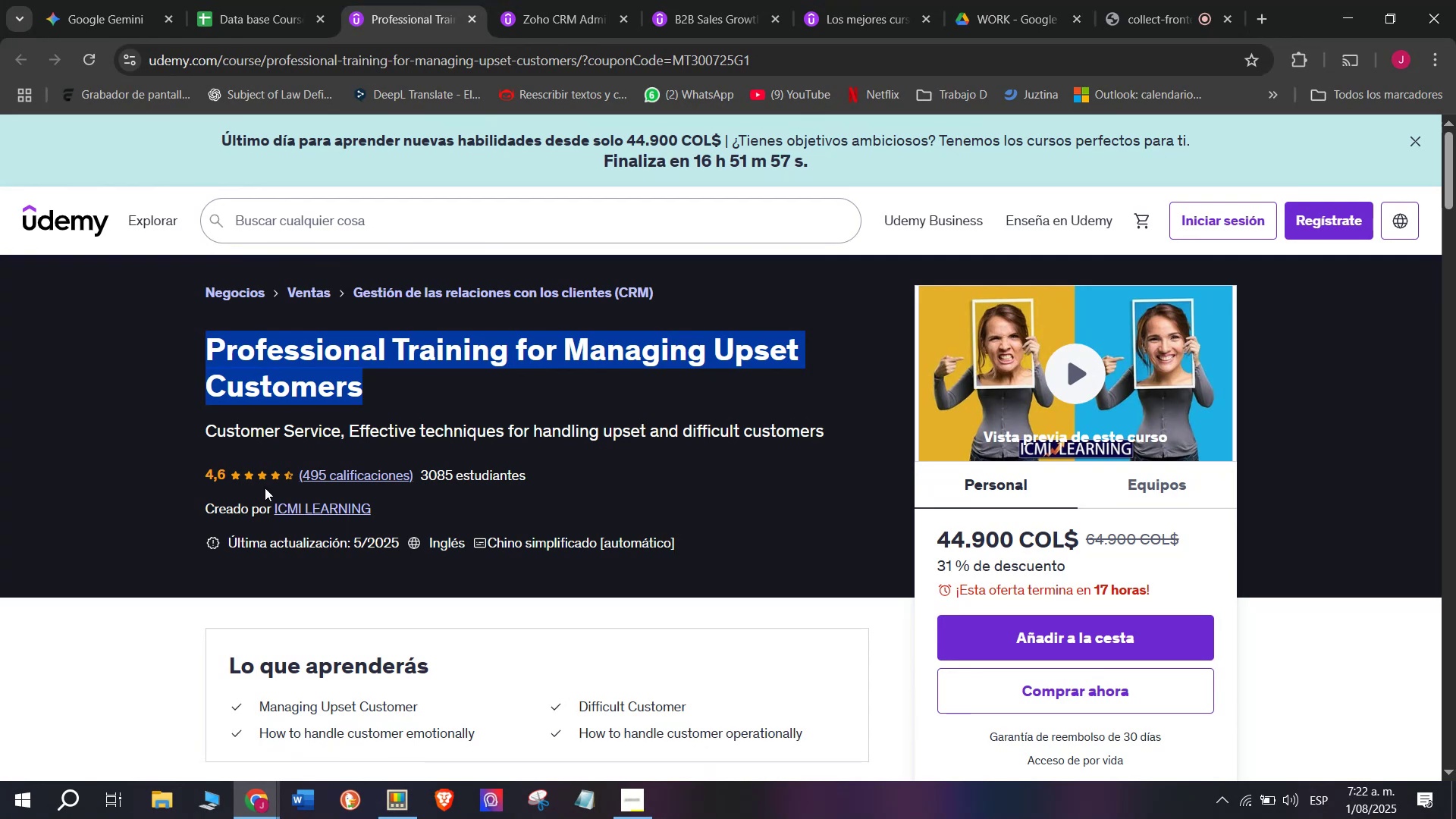 
wait(32.25)
 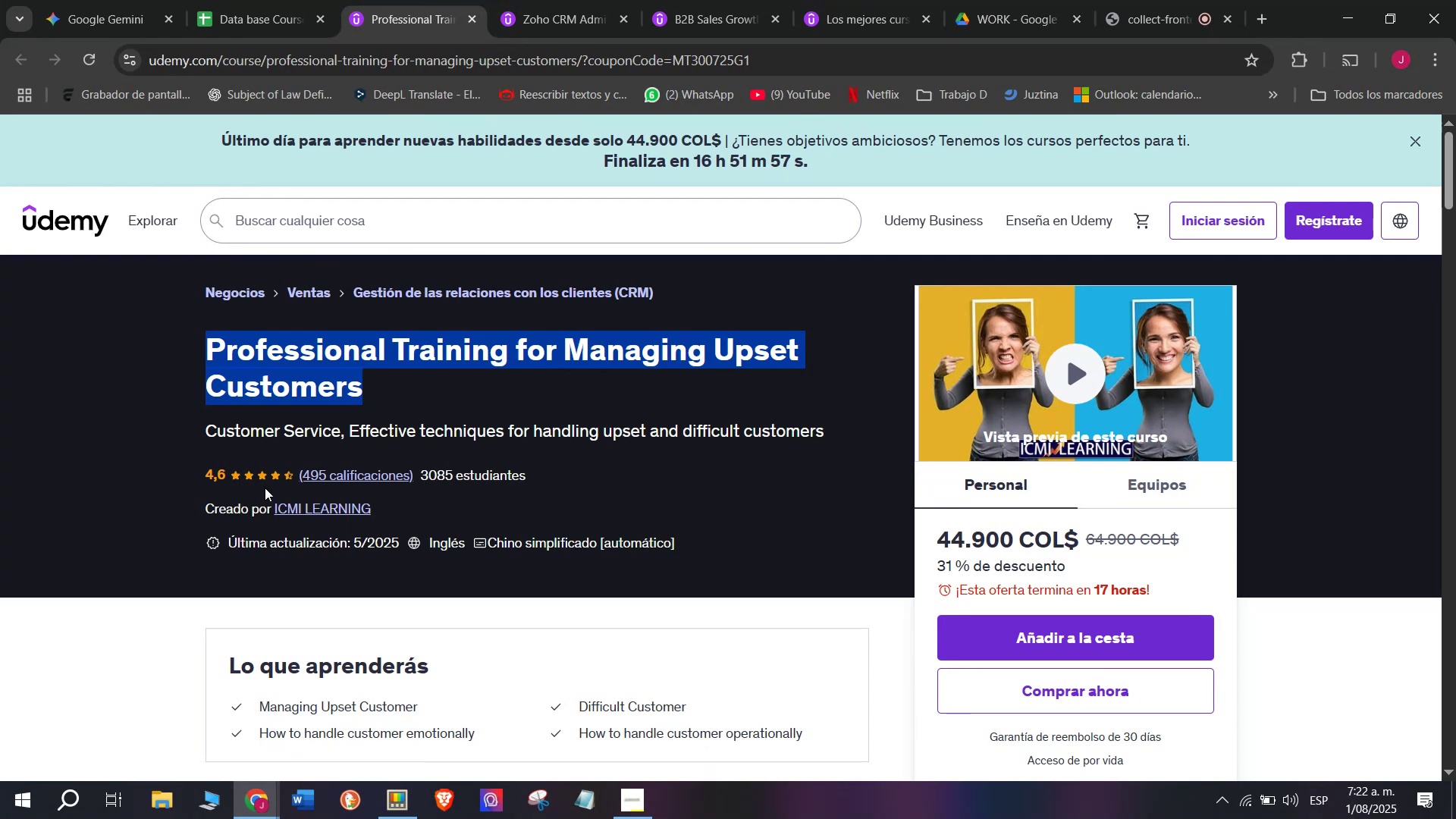 
left_click([240, 0])
 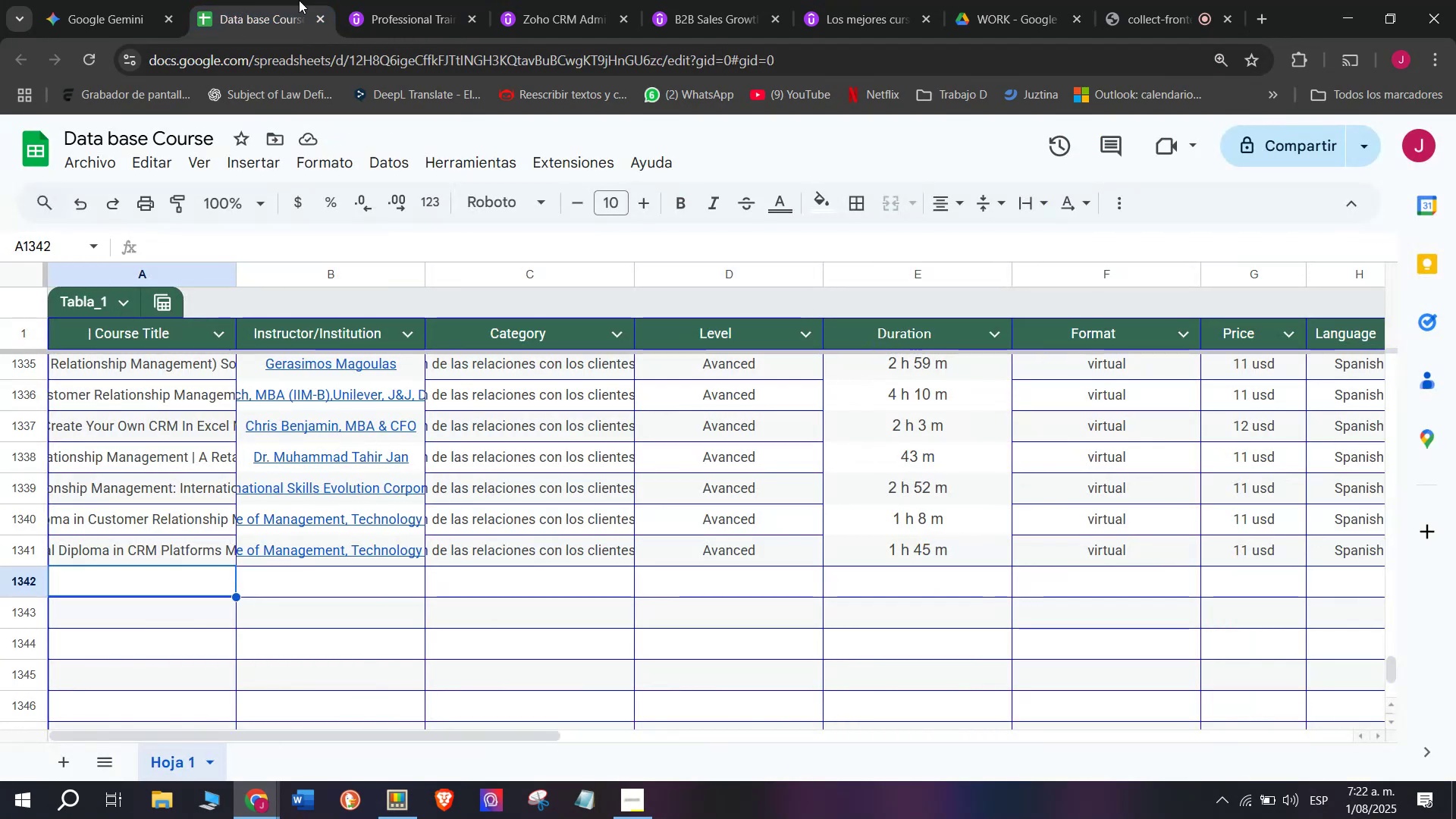 
left_click([356, 0])
 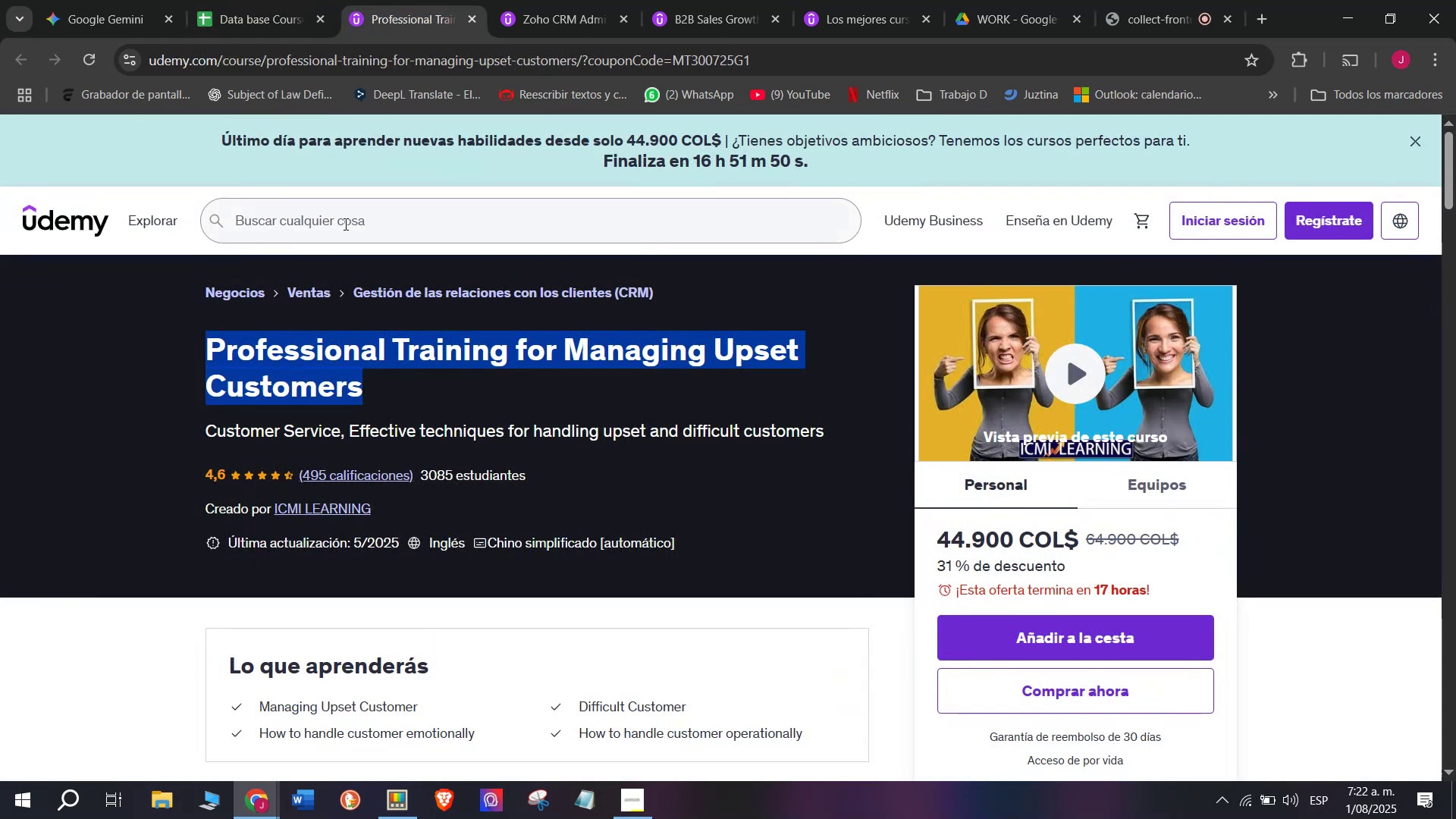 
key(Control+ControlLeft)
 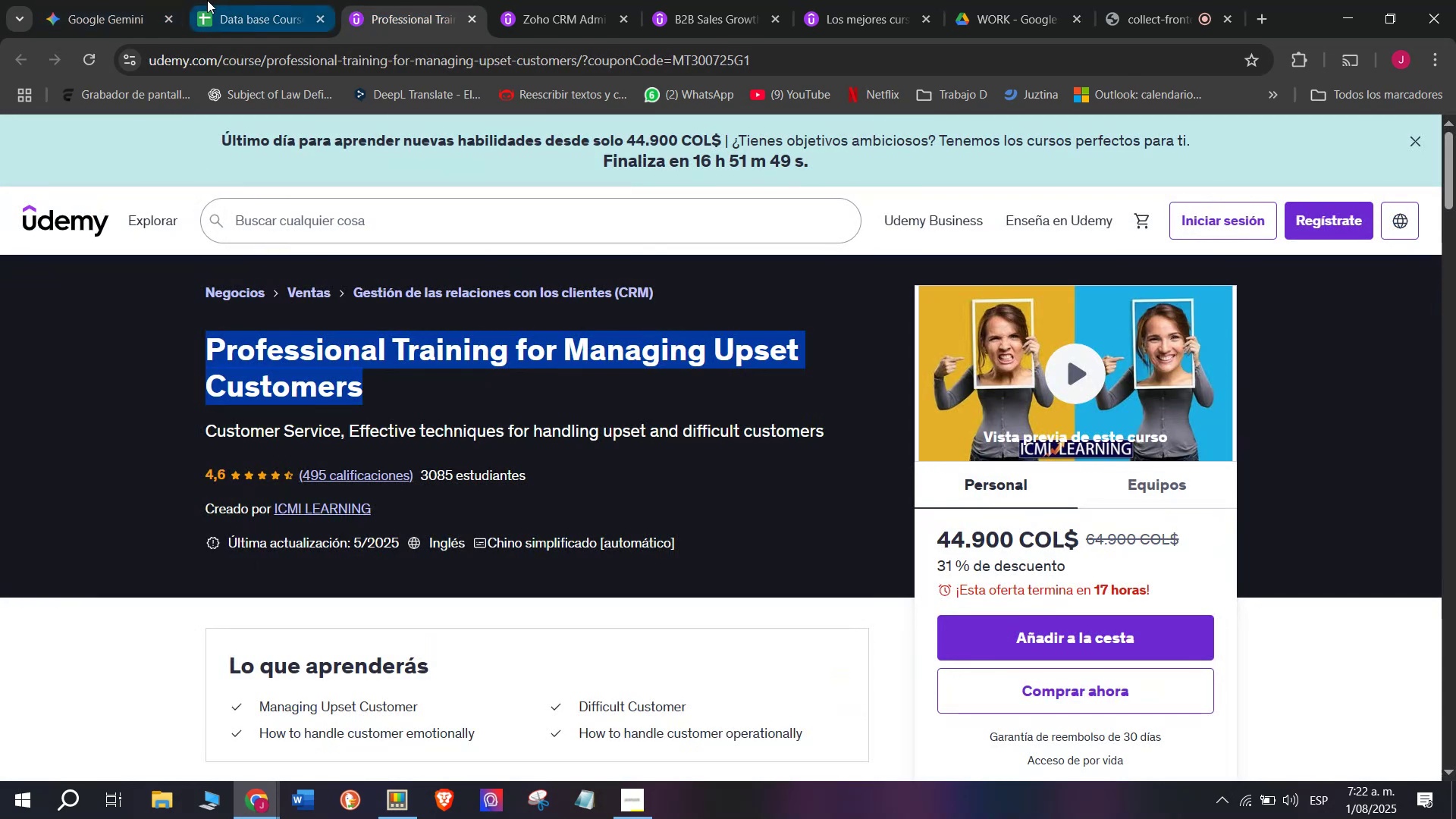 
key(Break)
 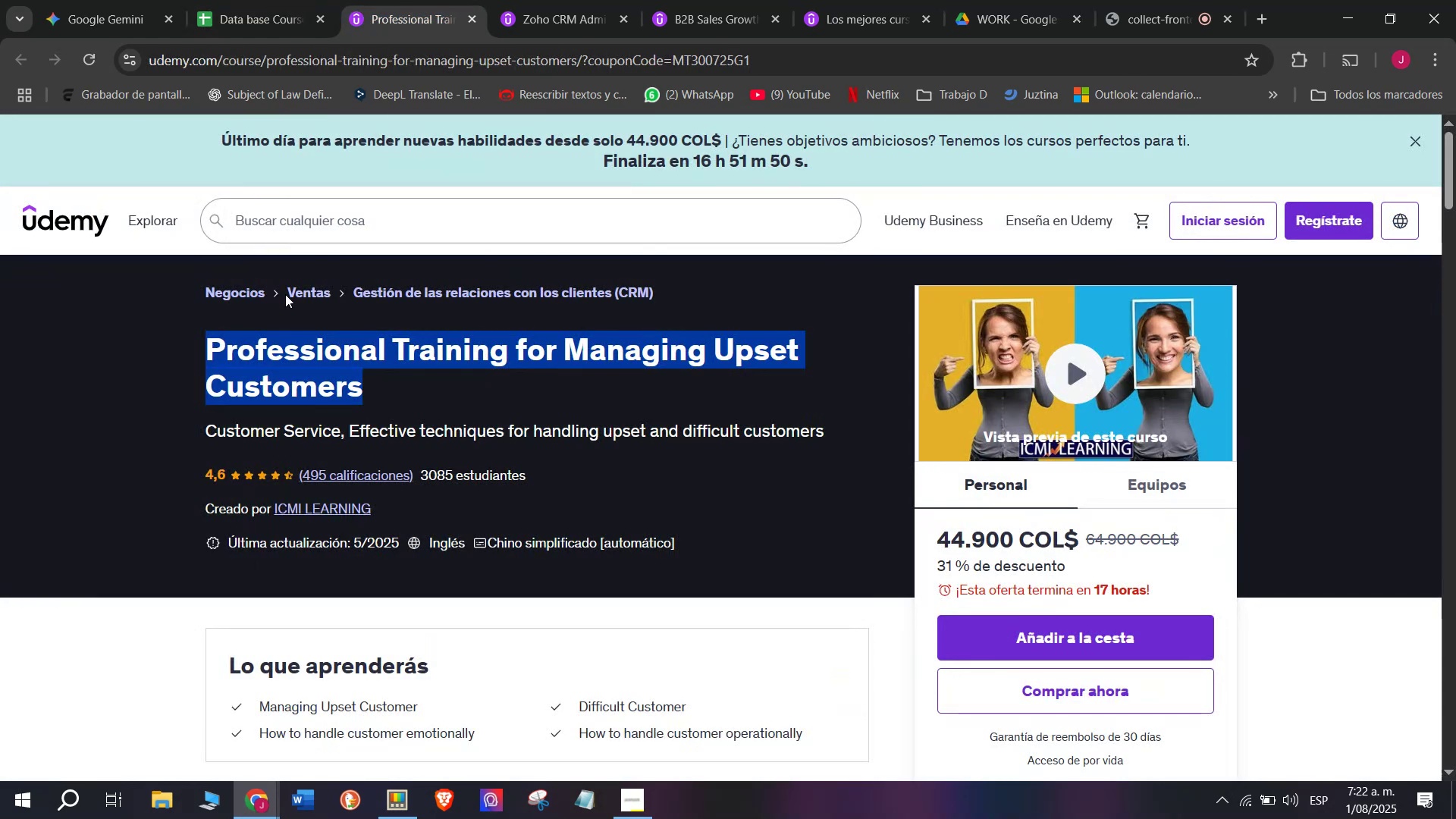 
key(Control+C)
 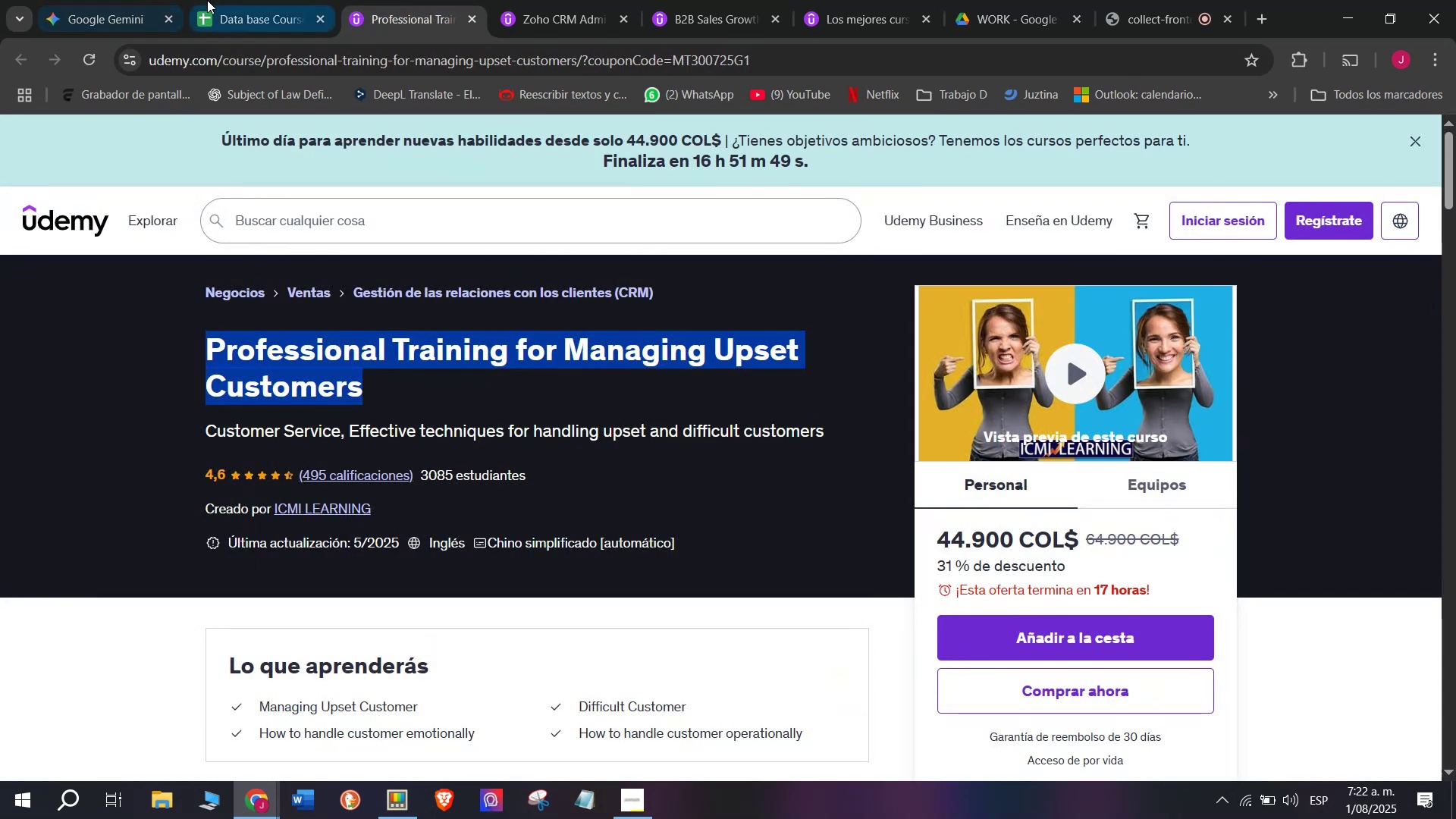 
left_click([207, 0])
 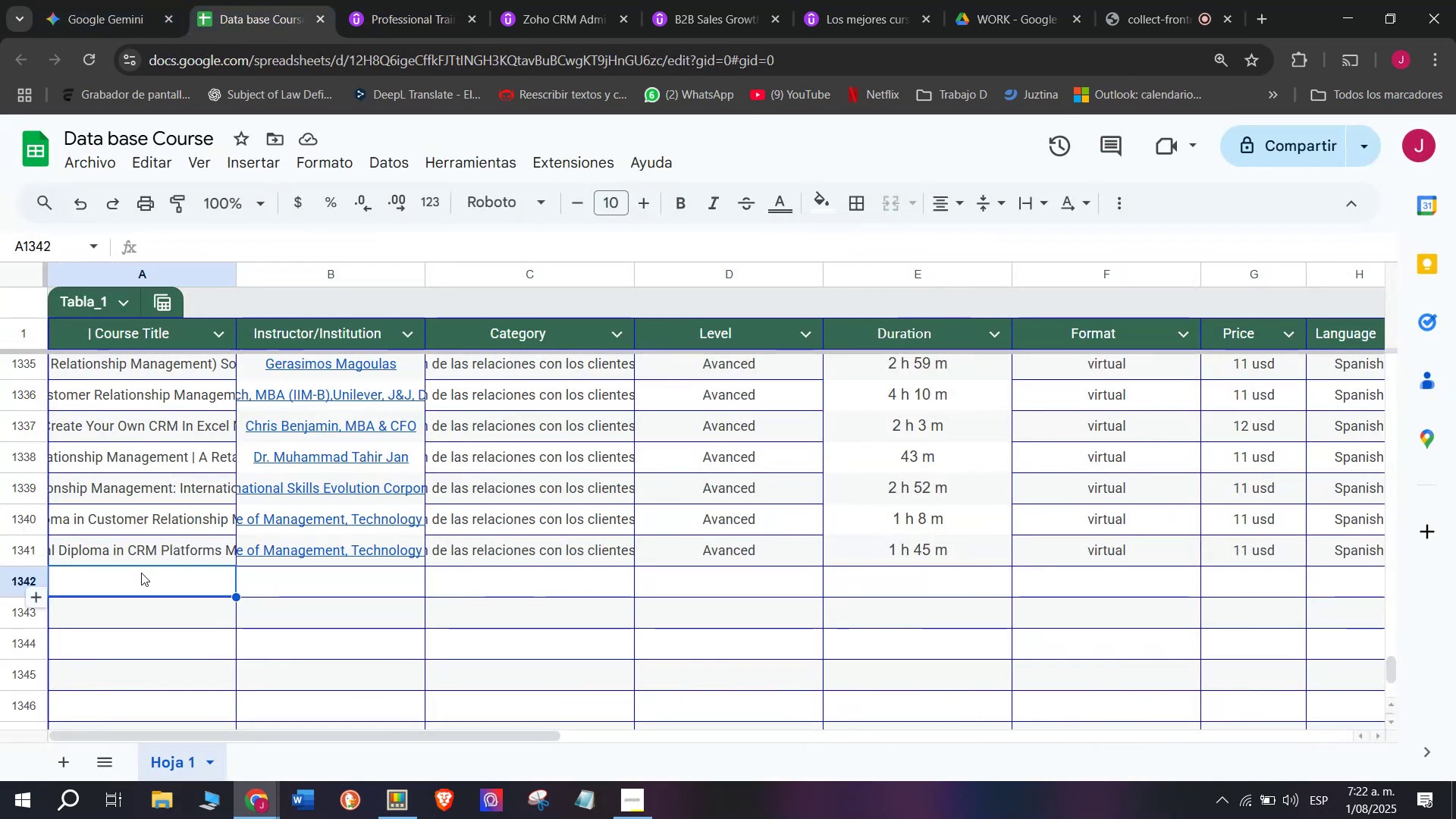 
double_click([141, 573])
 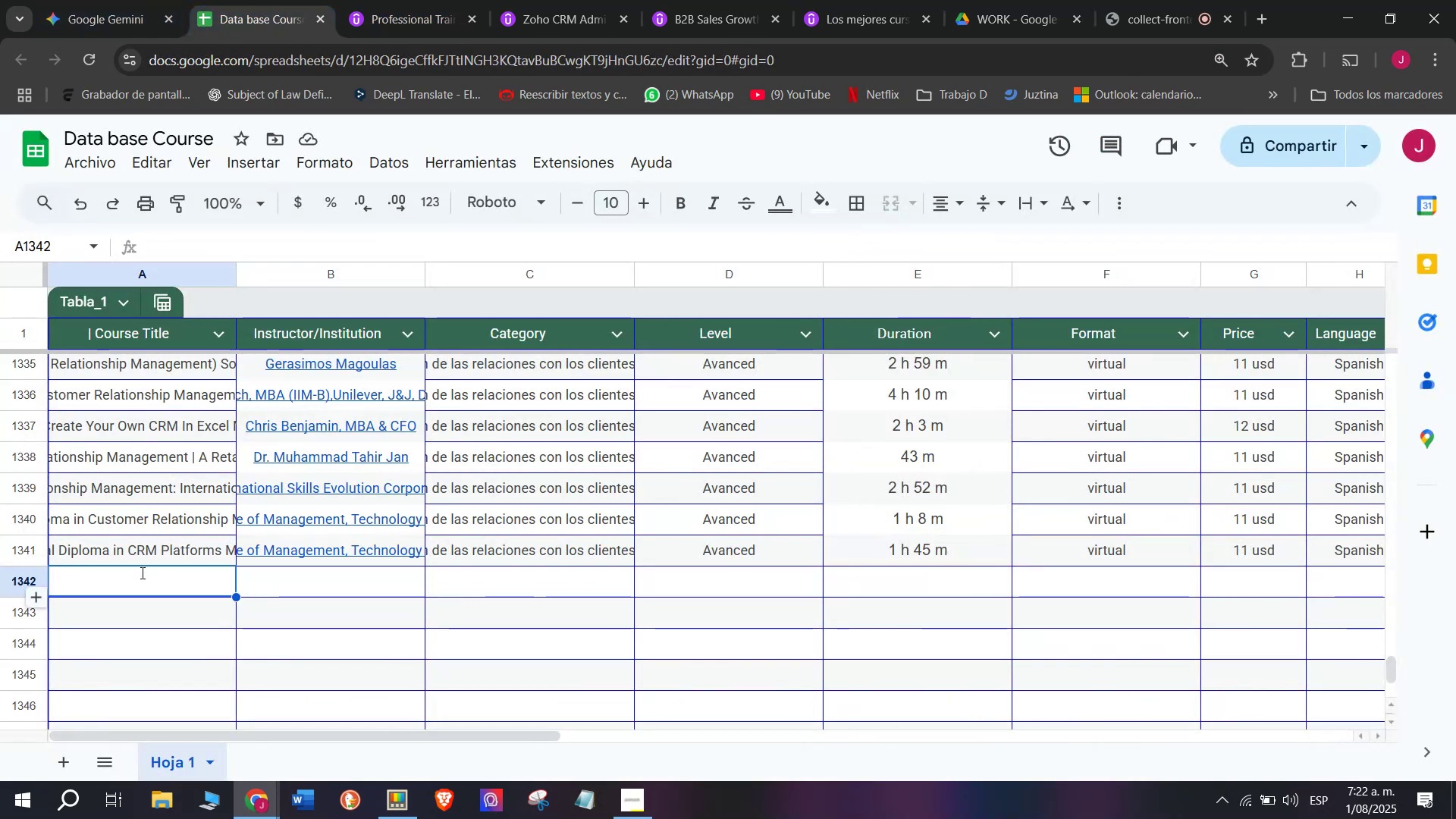 
key(Z)
 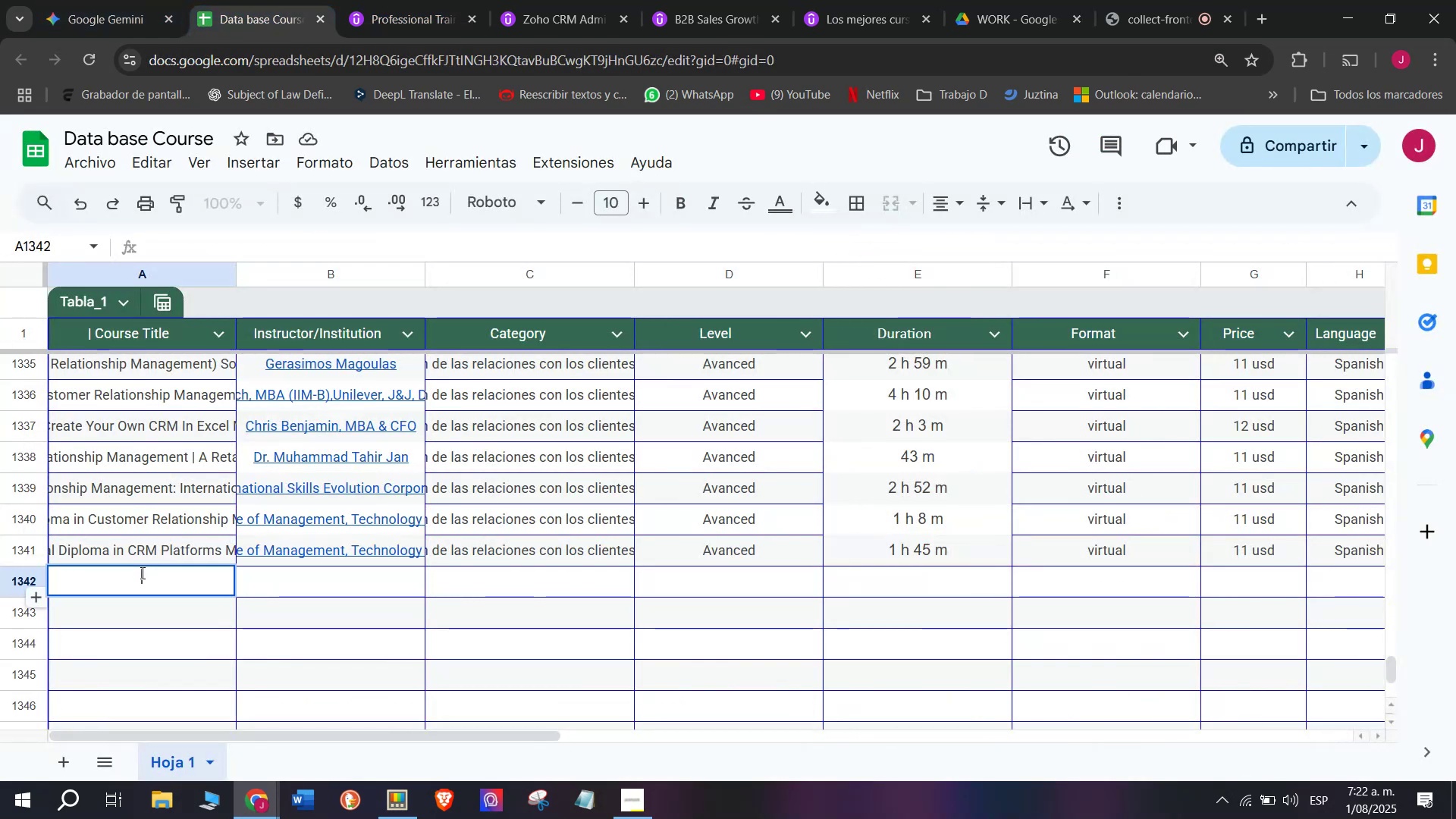 
key(Control+ControlLeft)
 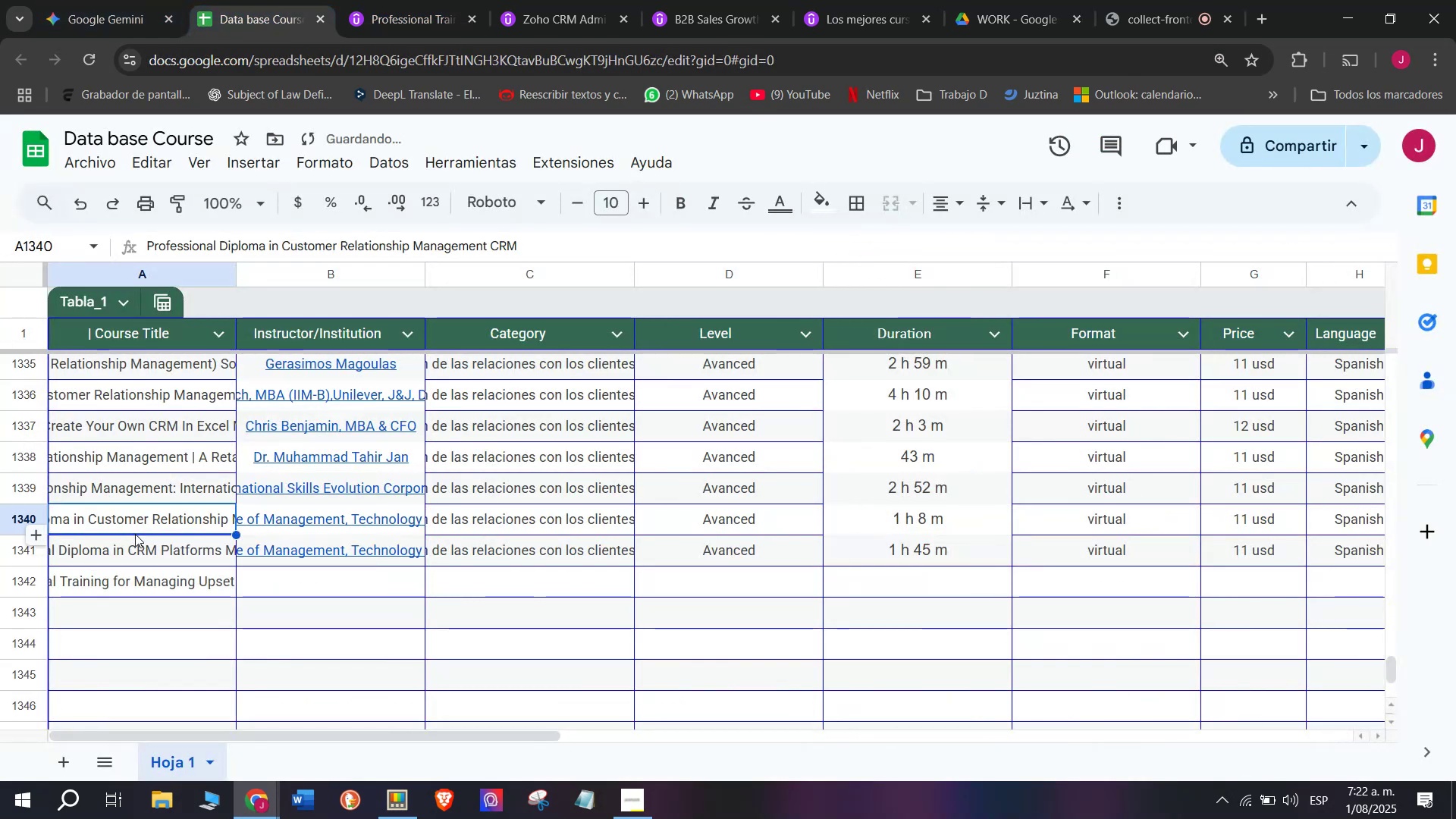 
key(Control+V)
 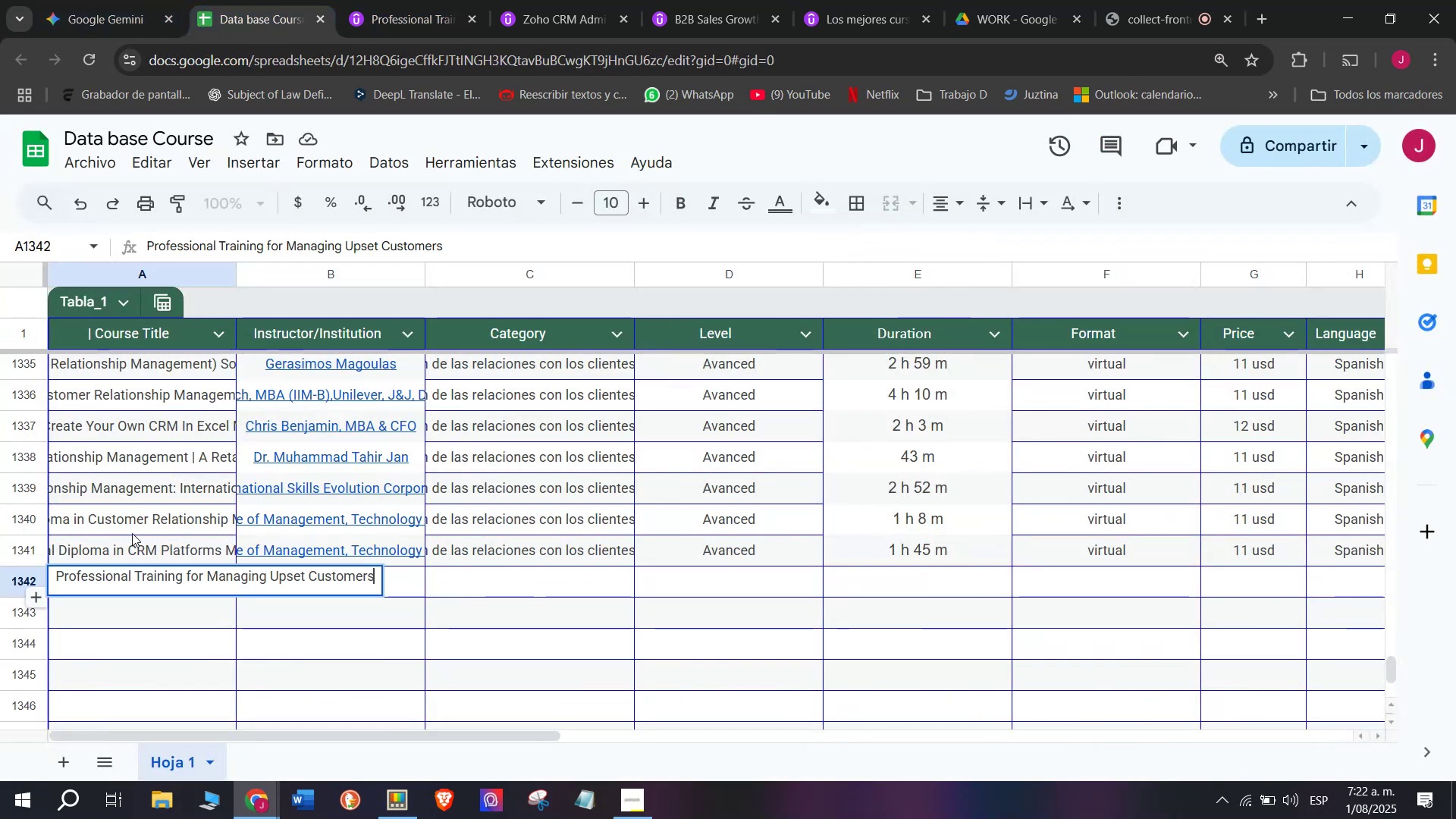 
left_click([132, 533])
 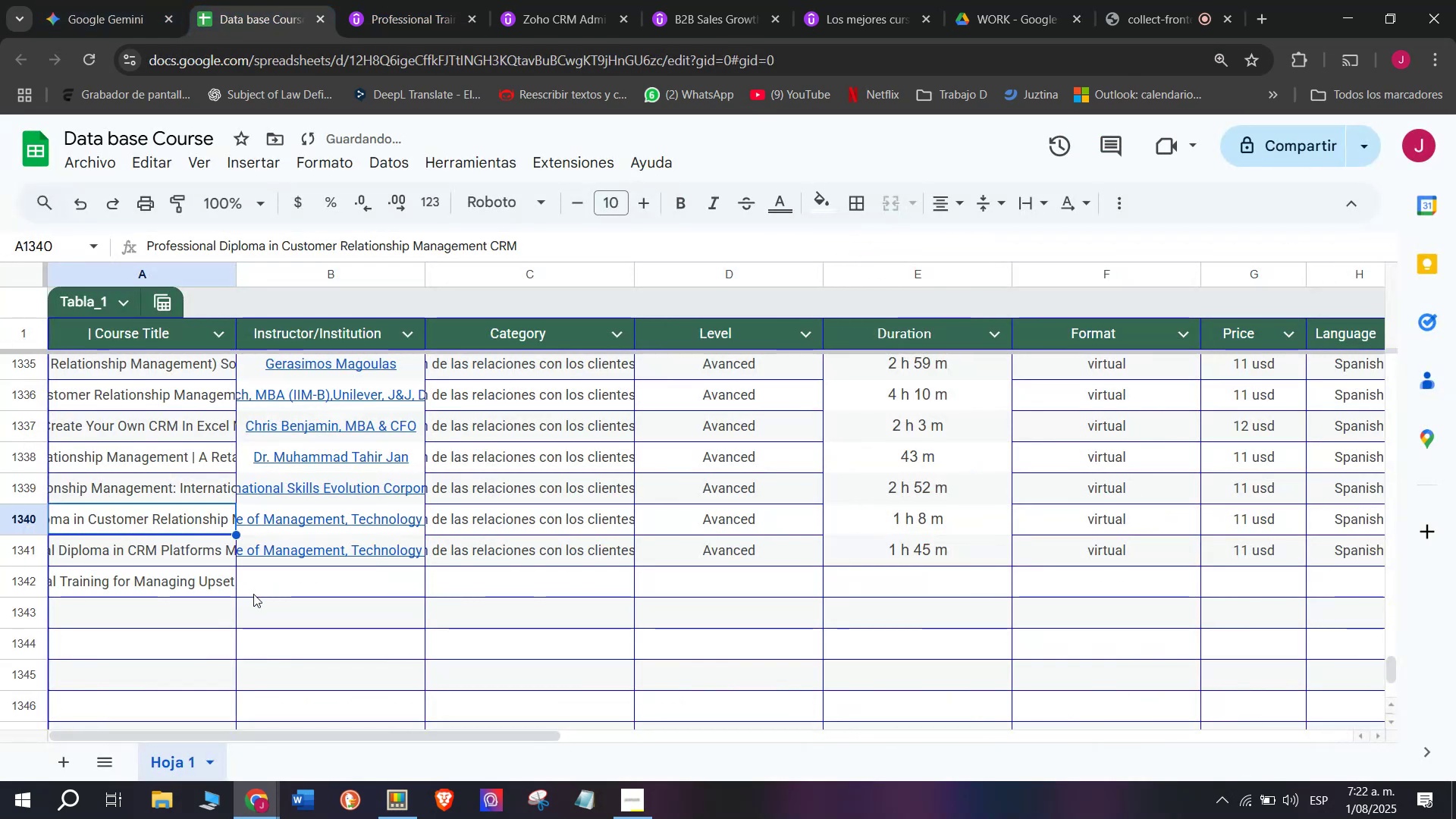 
left_click([256, 595])
 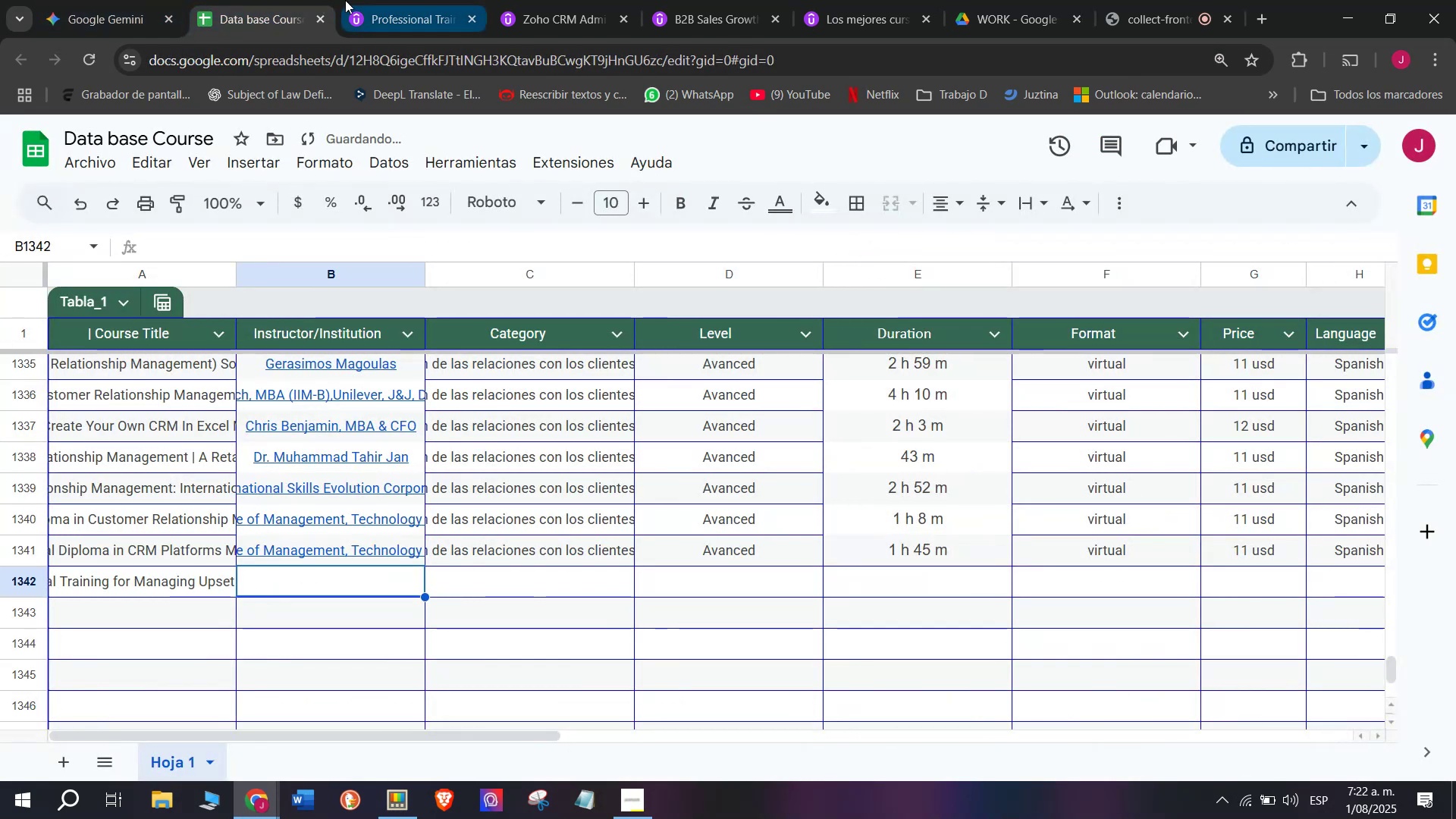 
left_click([356, 0])
 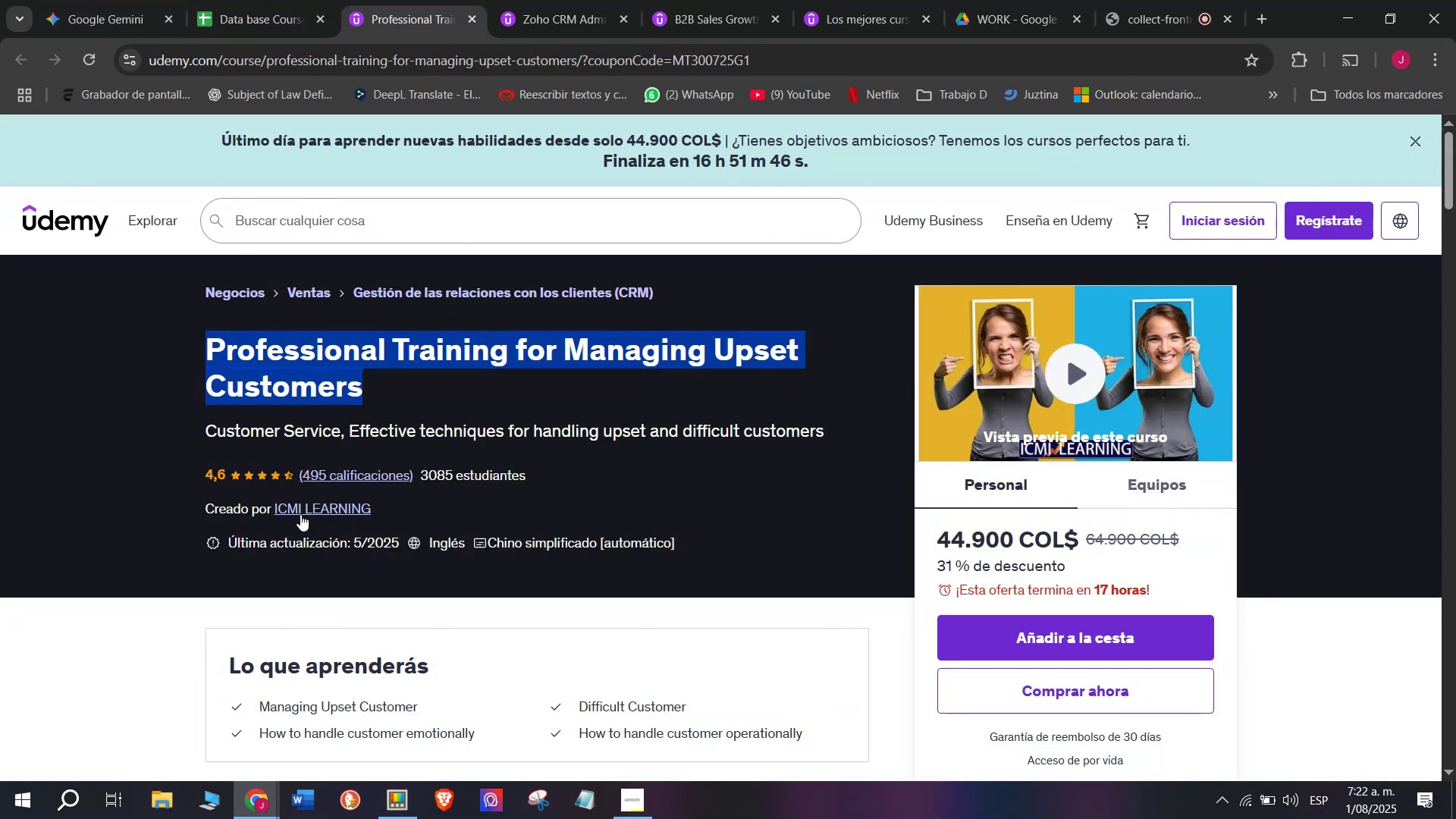 
left_click([300, 499])
 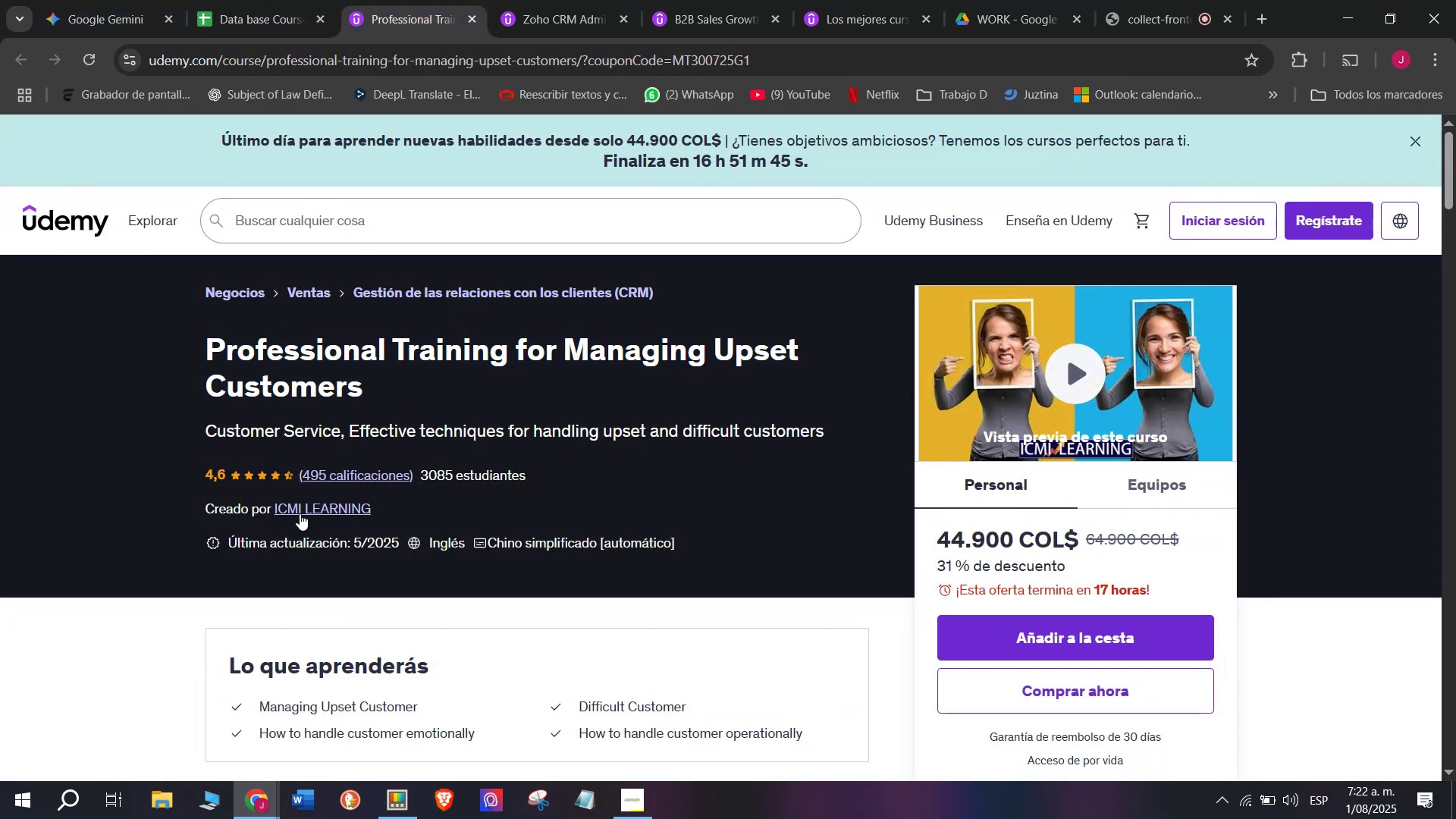 
left_click([301, 508])
 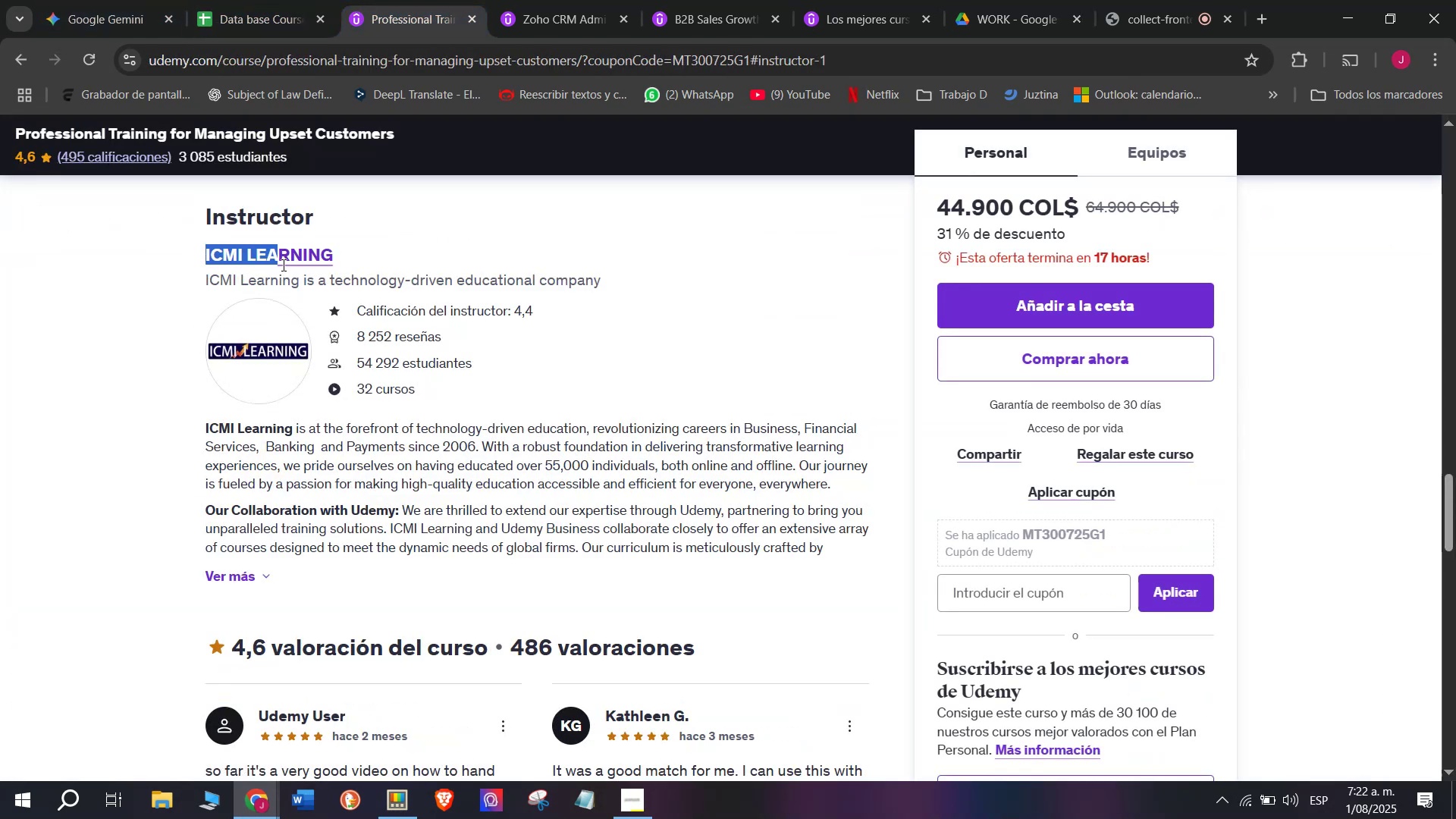 
key(Break)
 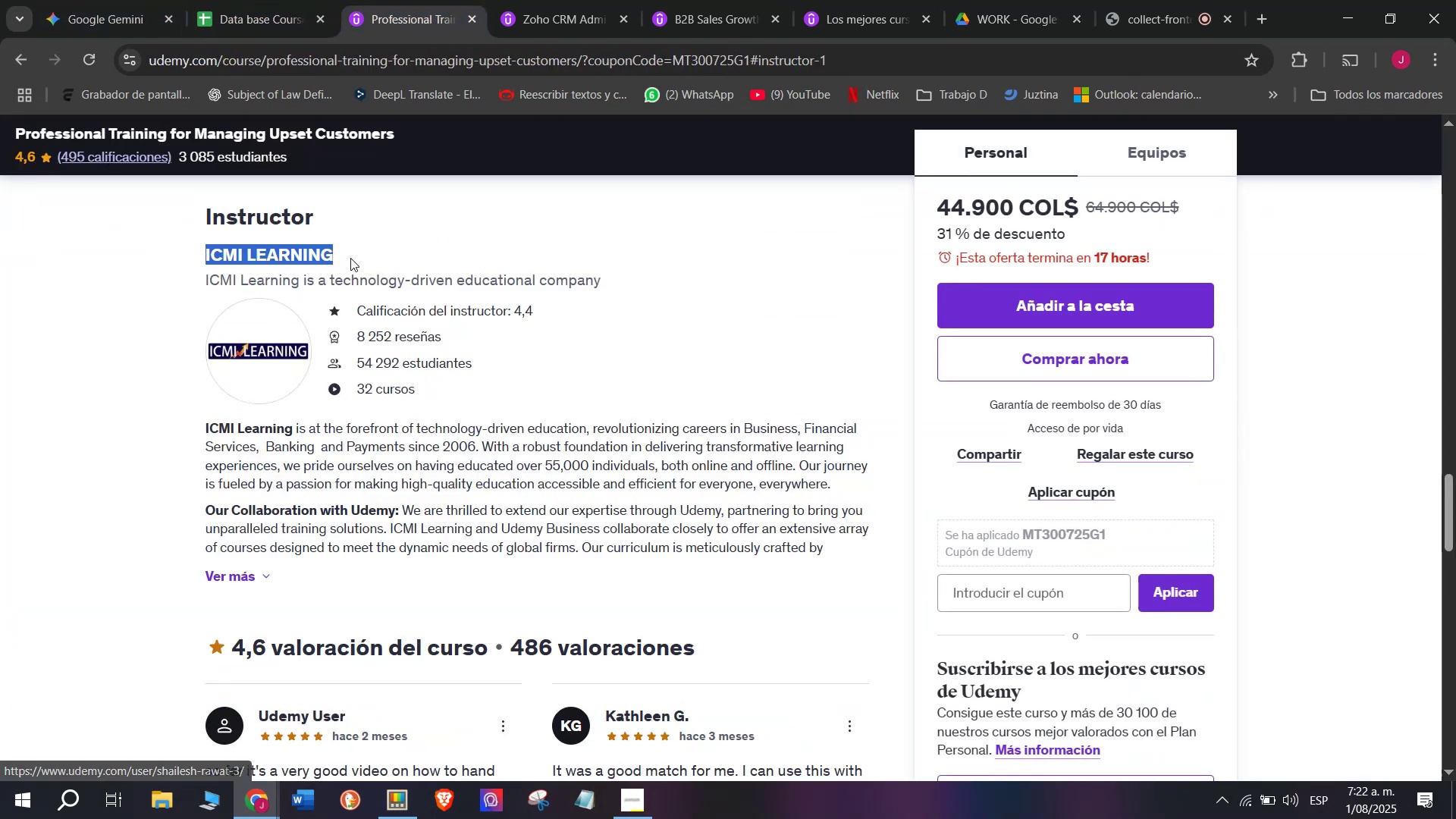 
key(Control+ControlLeft)
 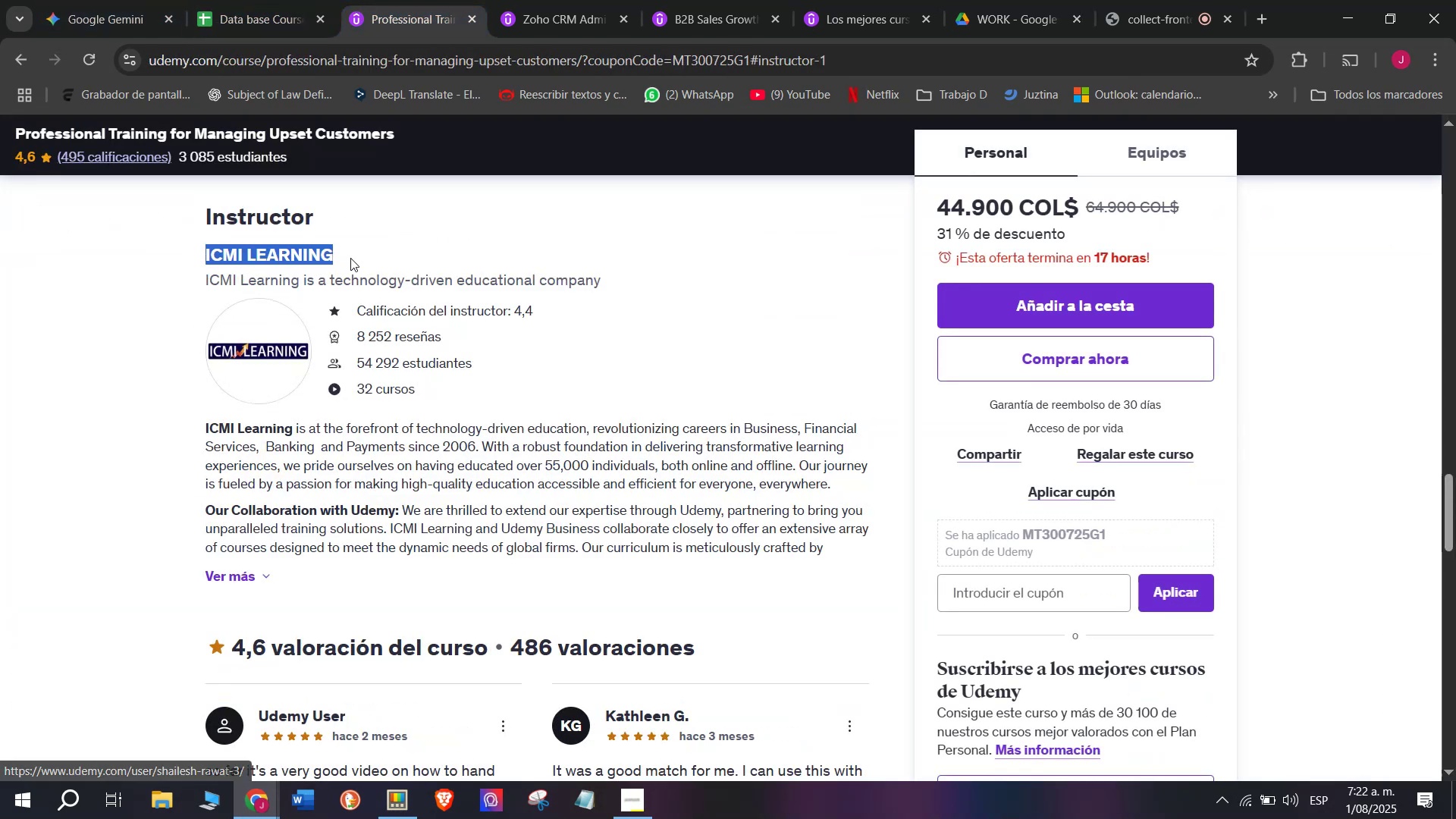 
key(Control+C)
 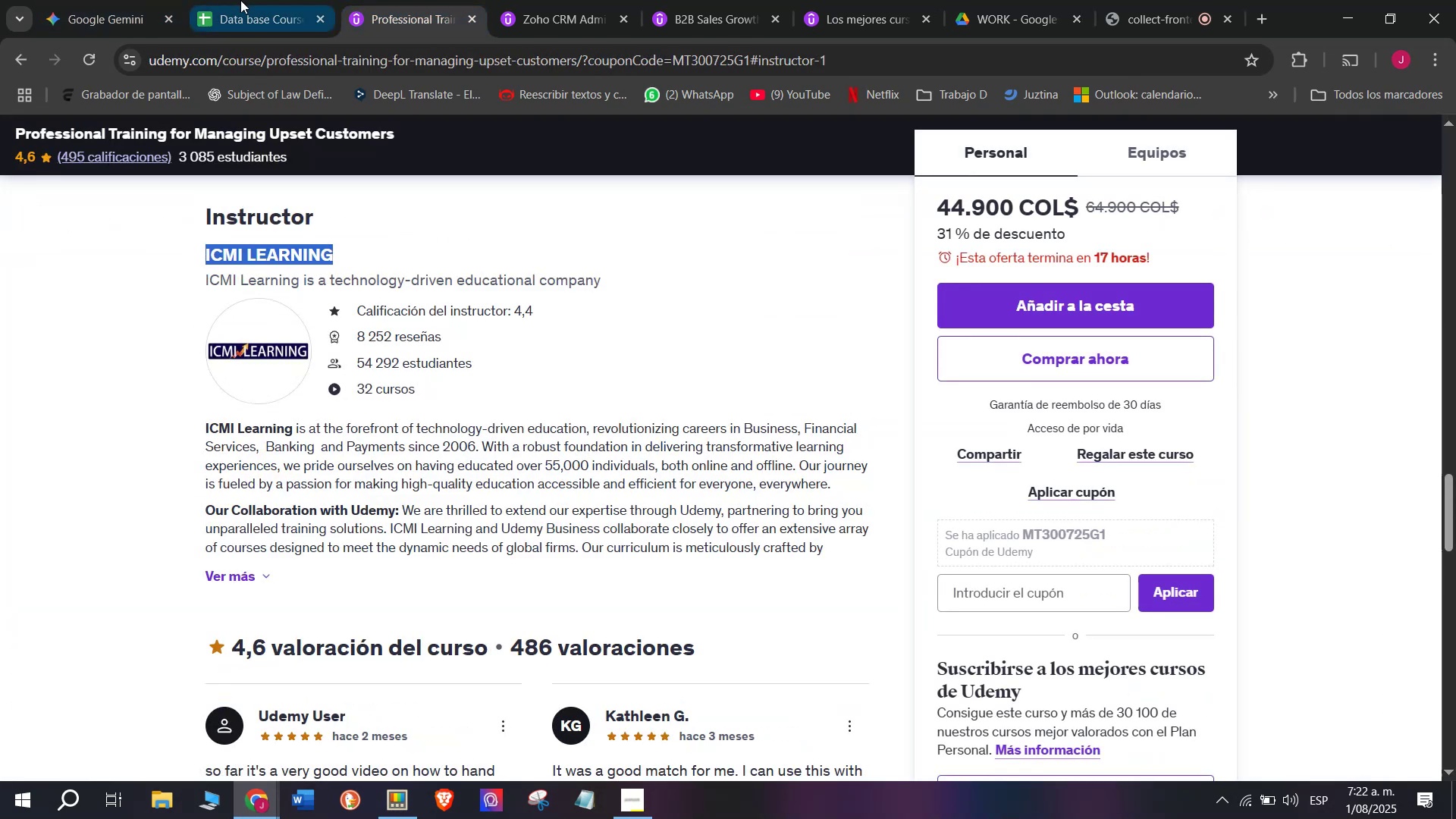 
left_click([242, 0])
 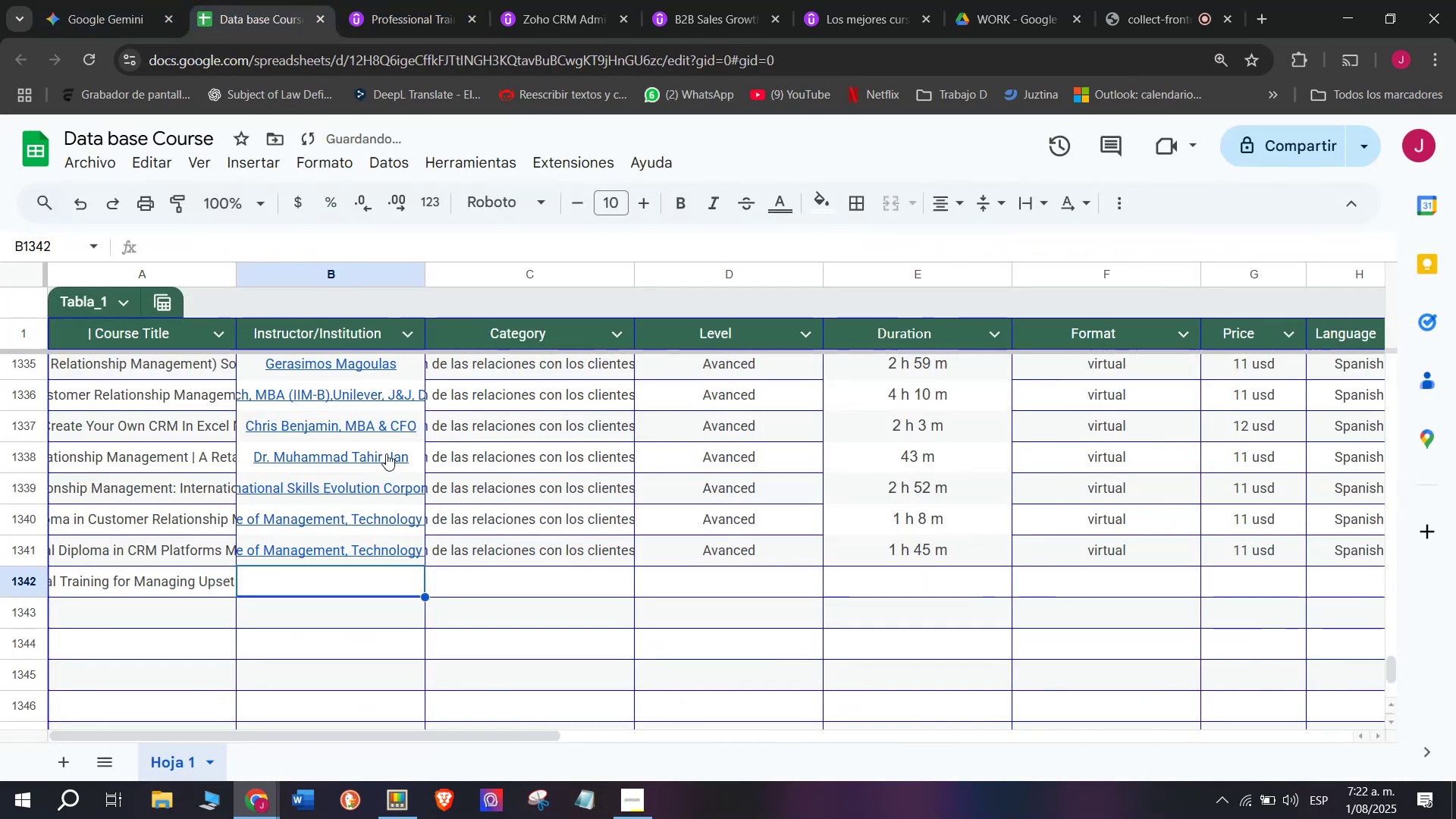 
key(Control+ControlLeft)
 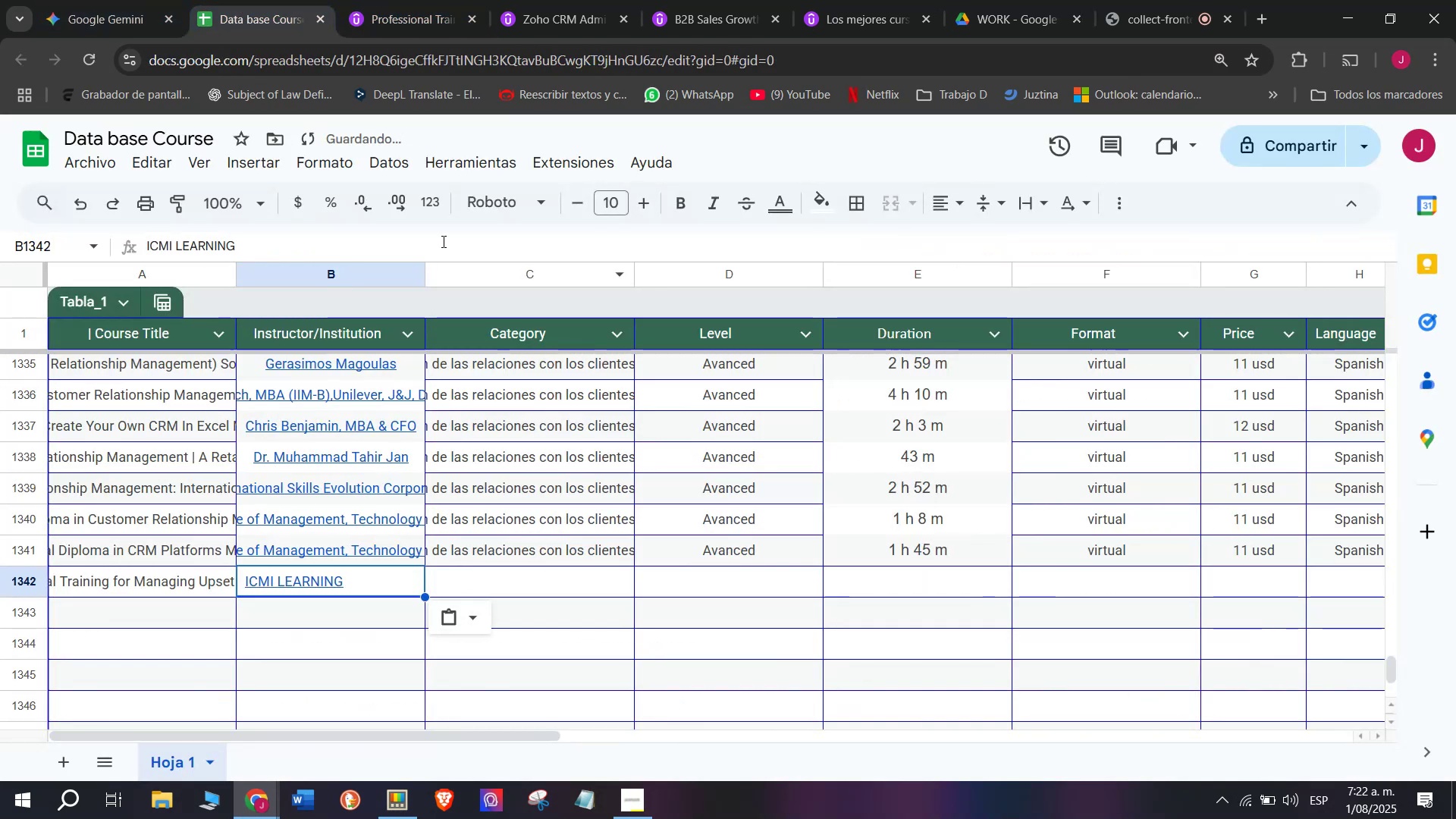 
key(Z)
 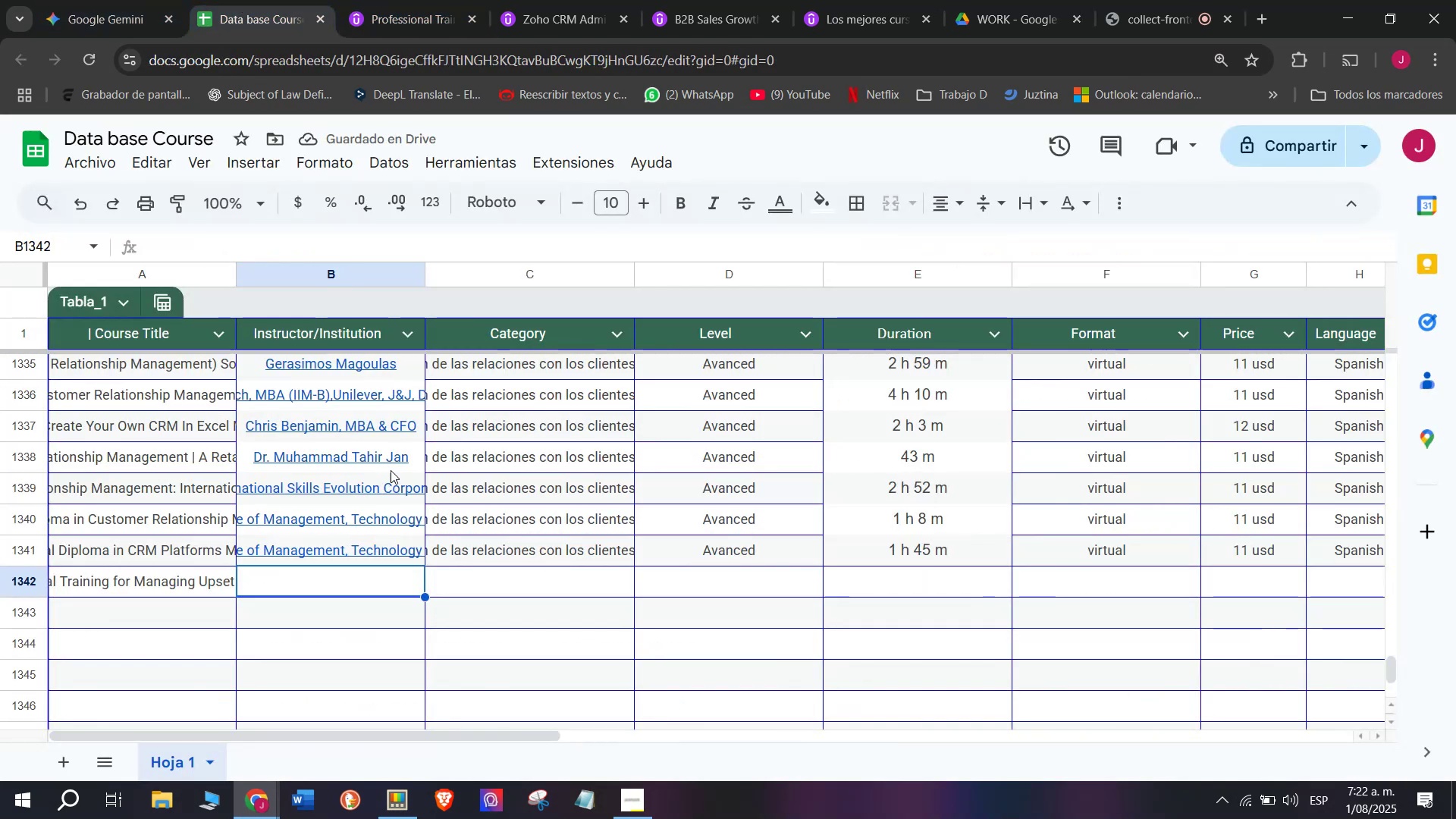 
key(Control+V)
 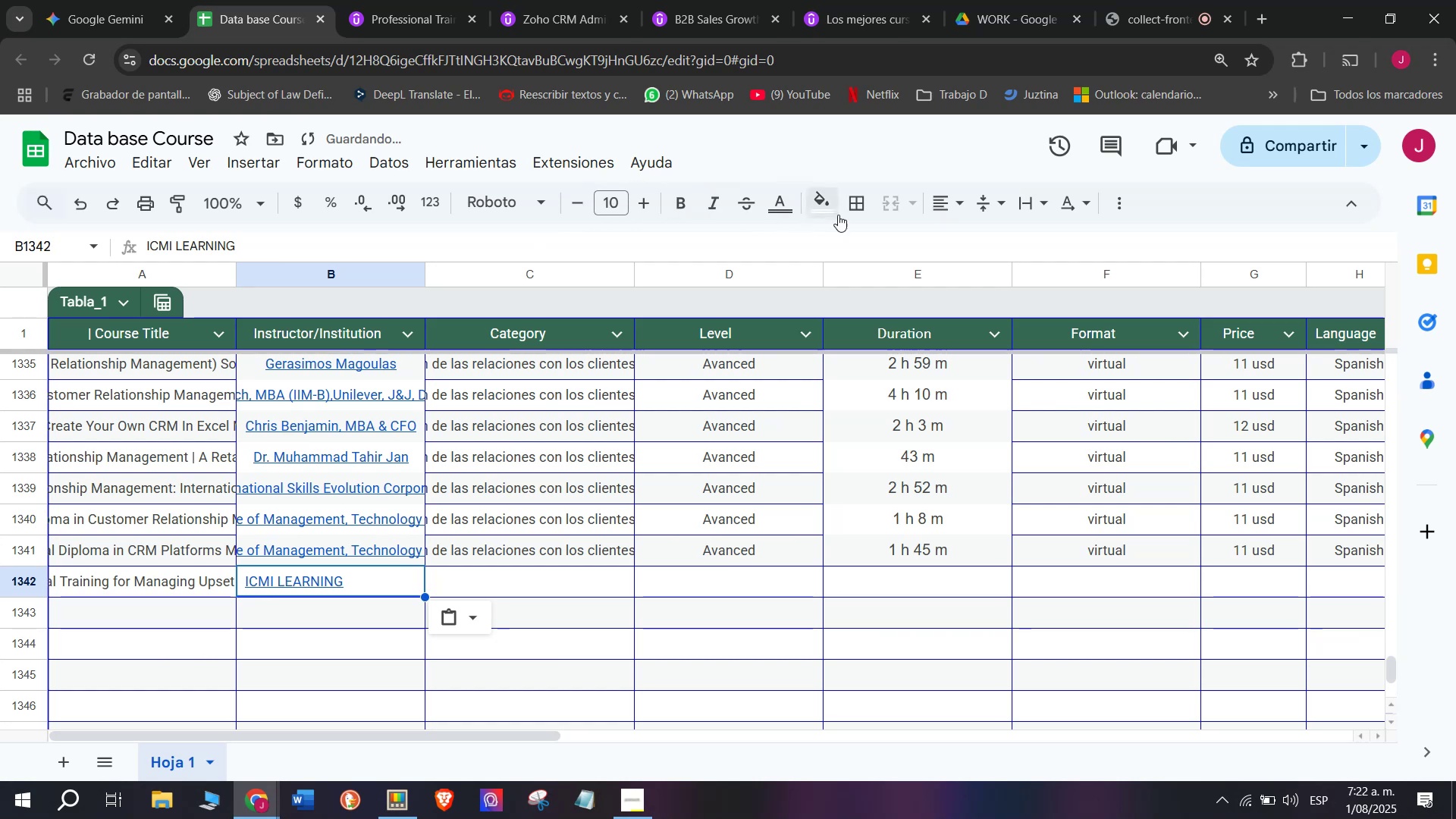 
left_click([962, 203])
 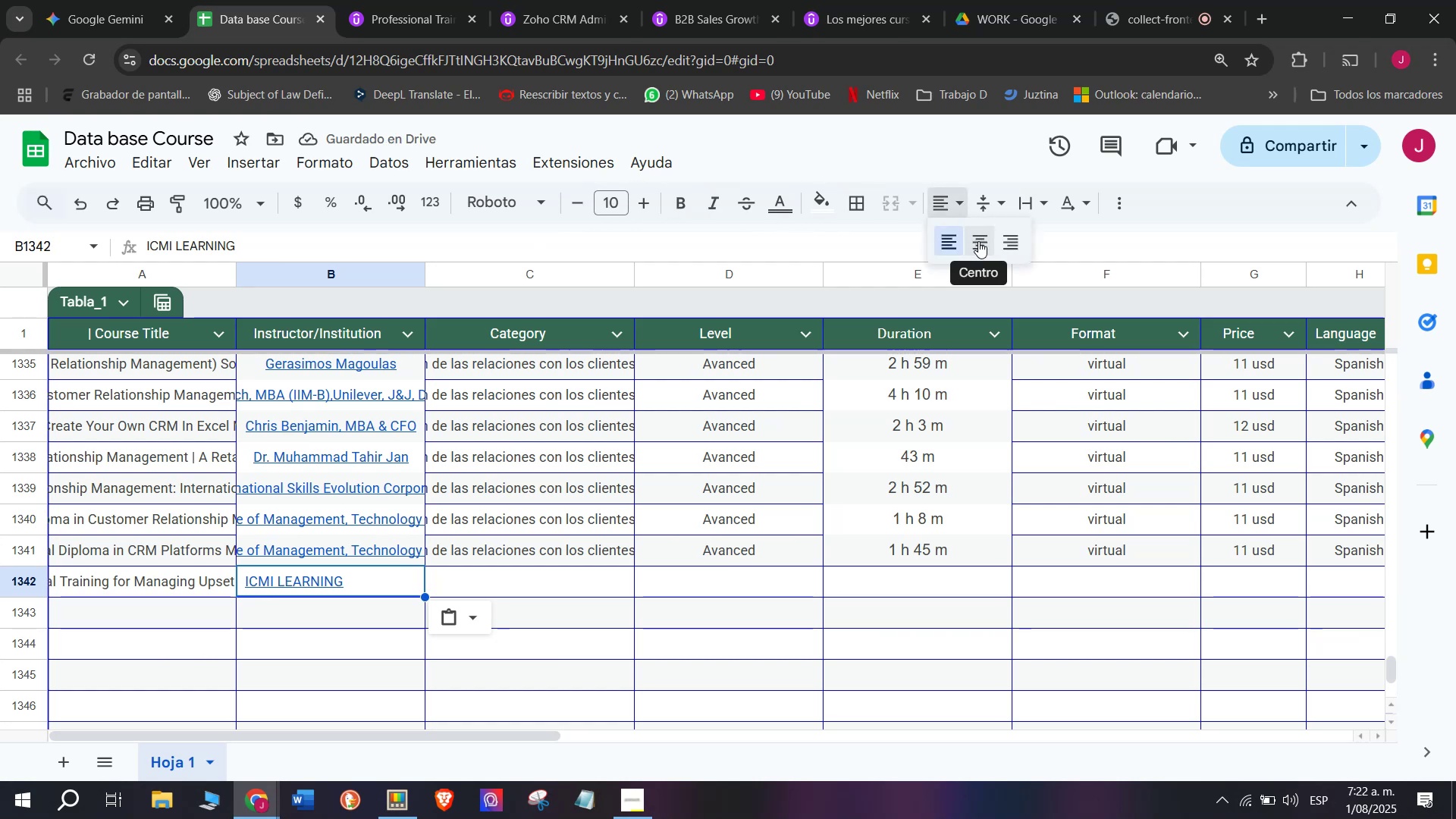 
left_click([978, 241])
 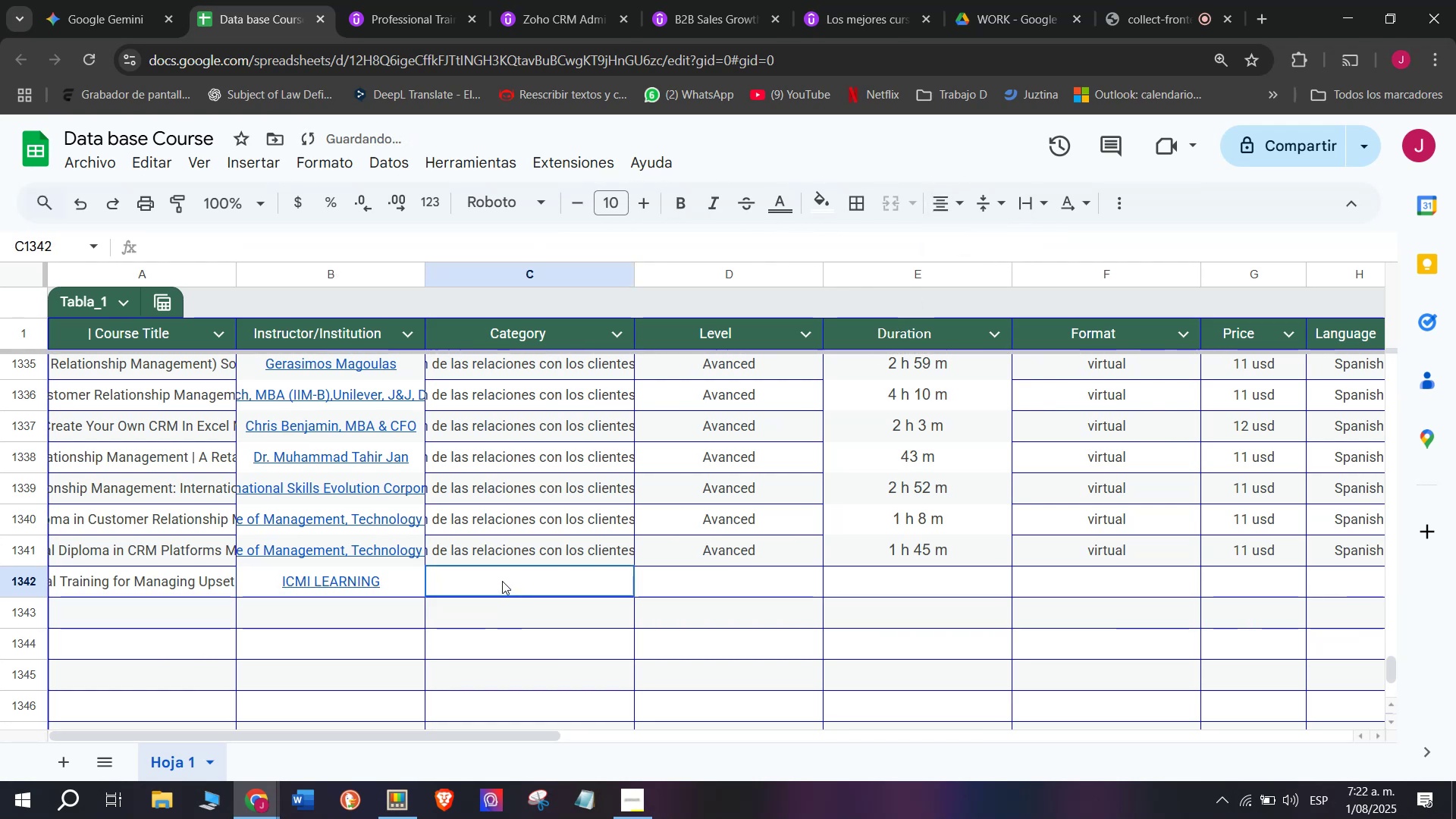 
key(Control+ControlLeft)
 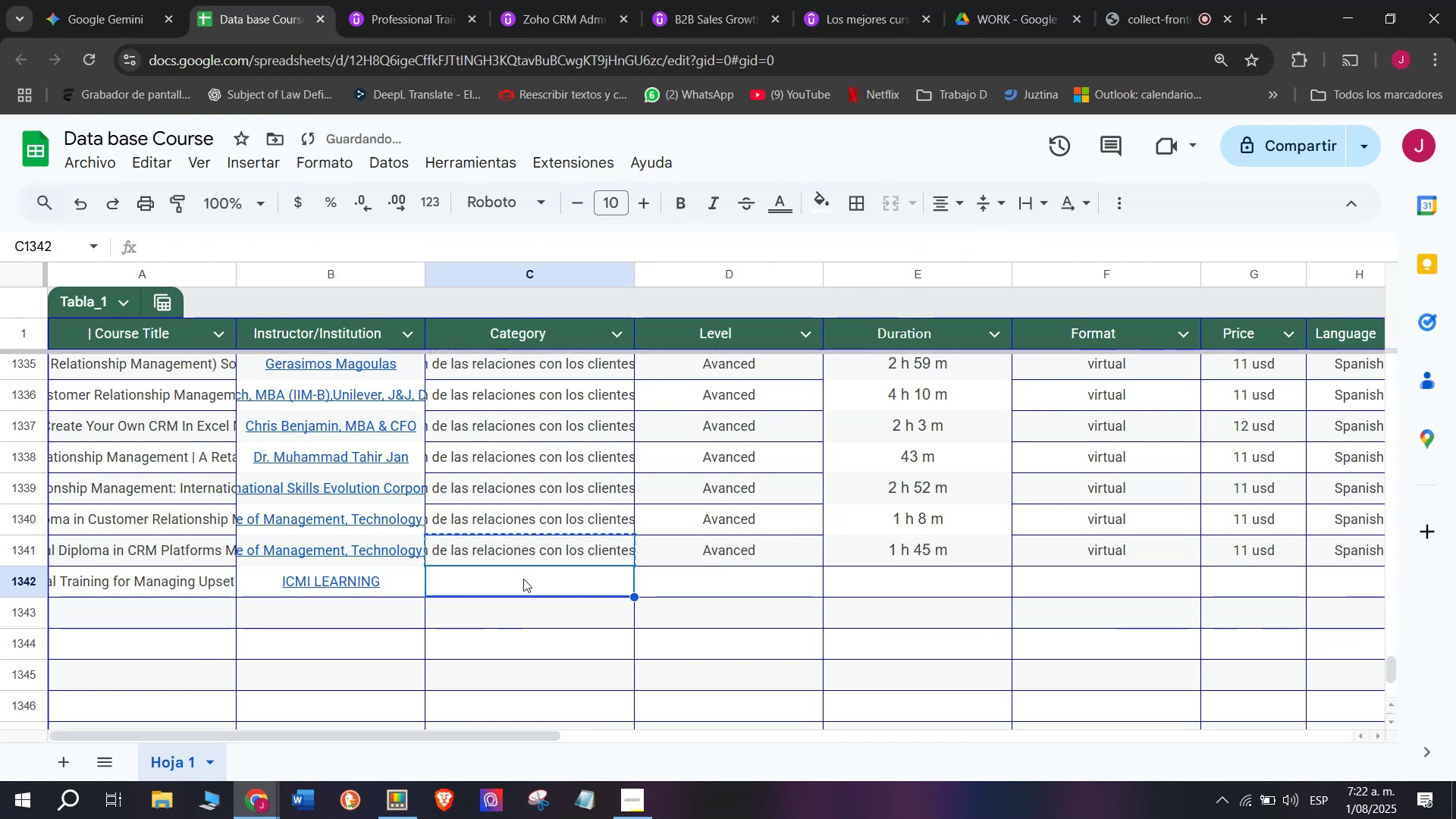 
key(Break)
 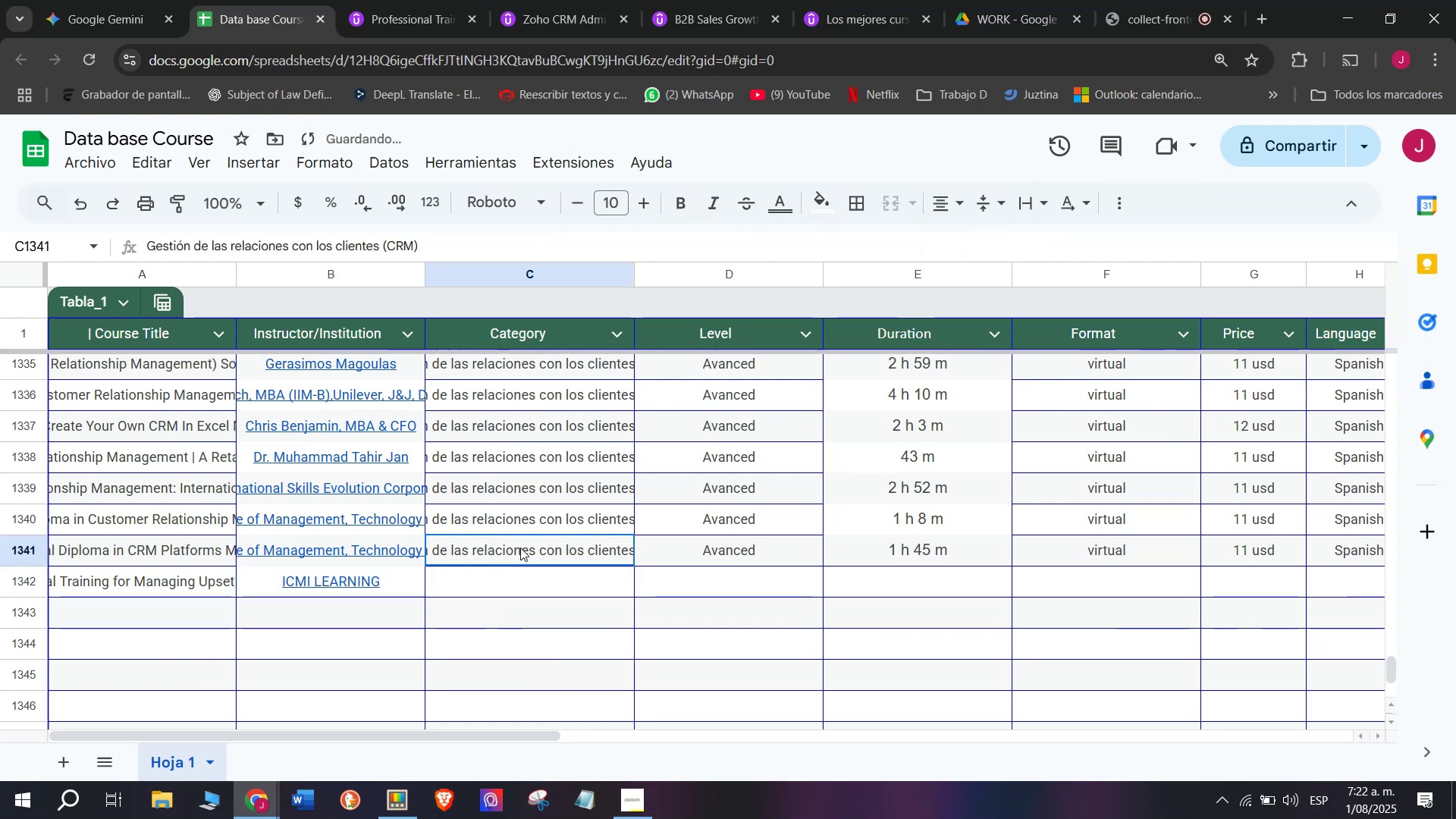 
key(Control+C)
 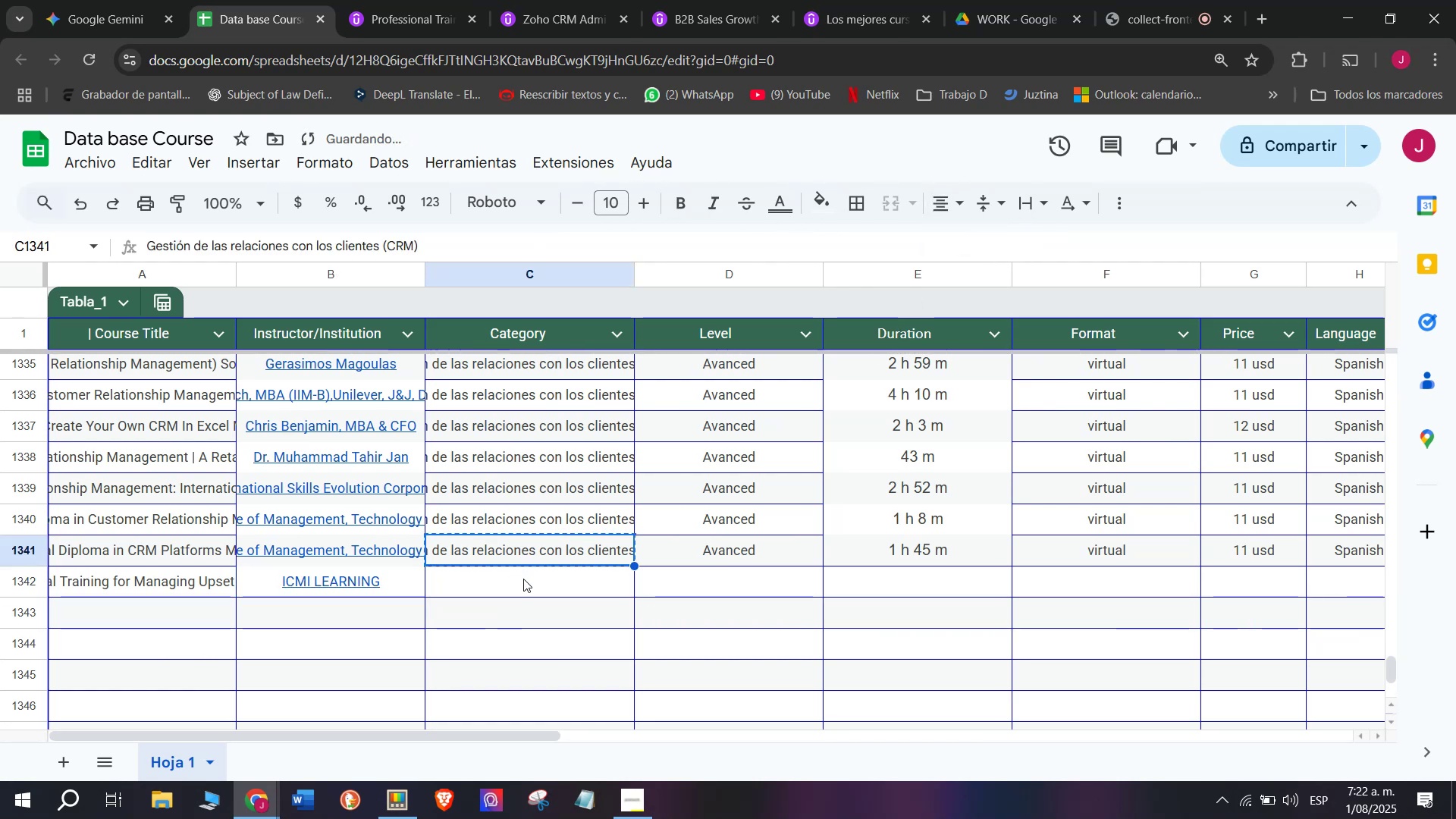 
triple_click([523, 579])
 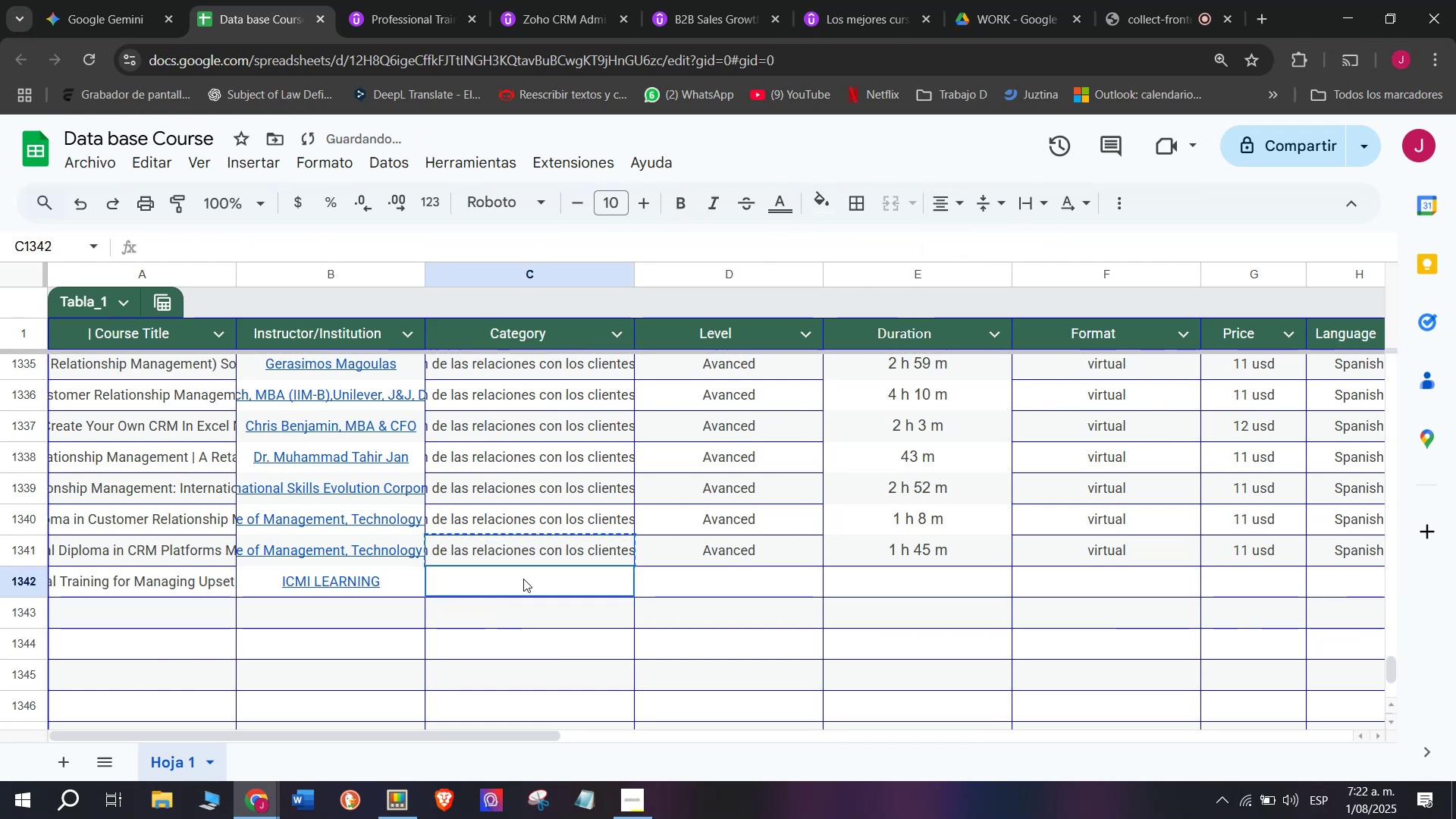 
key(Z)
 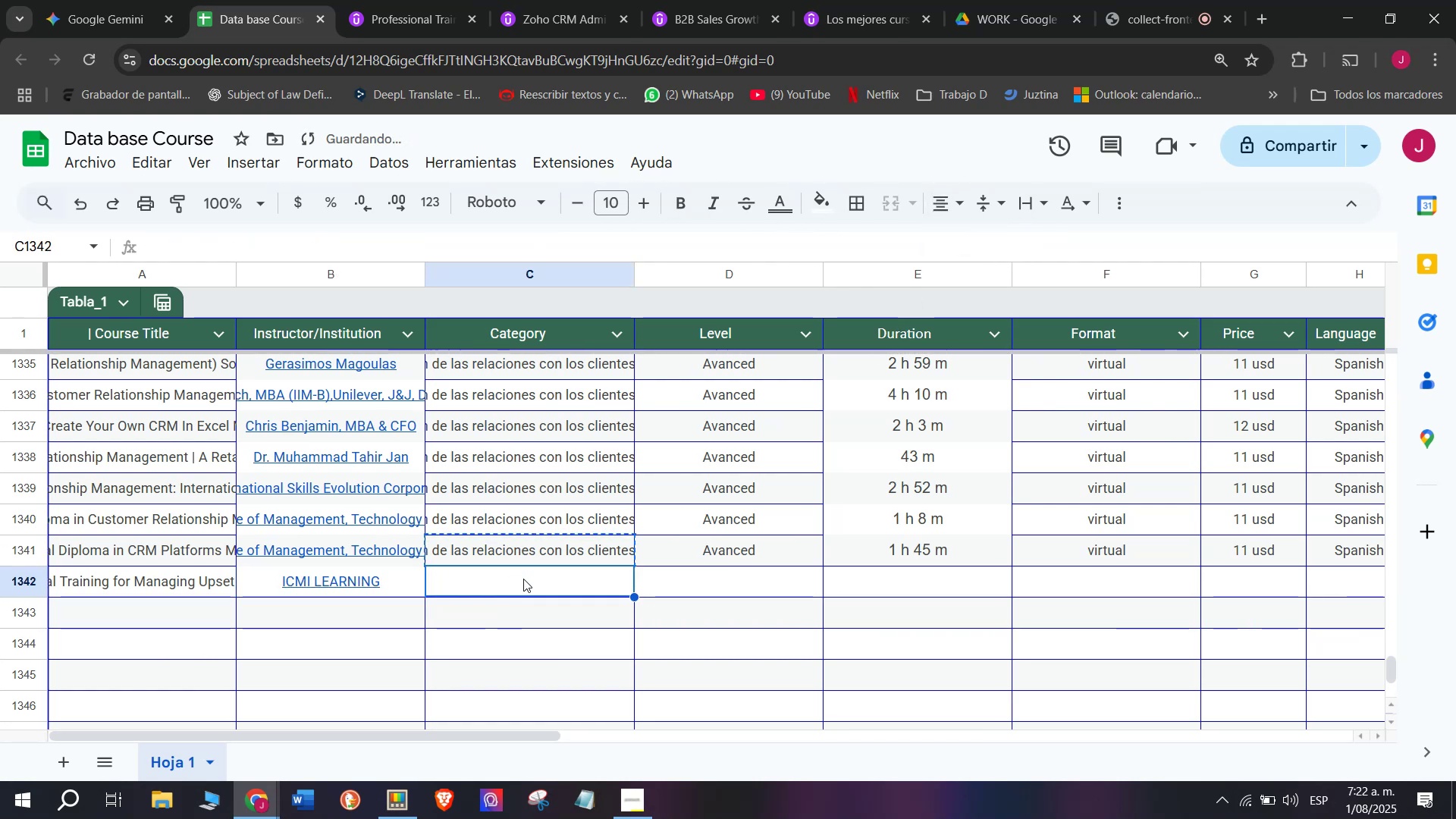 
key(Control+ControlLeft)
 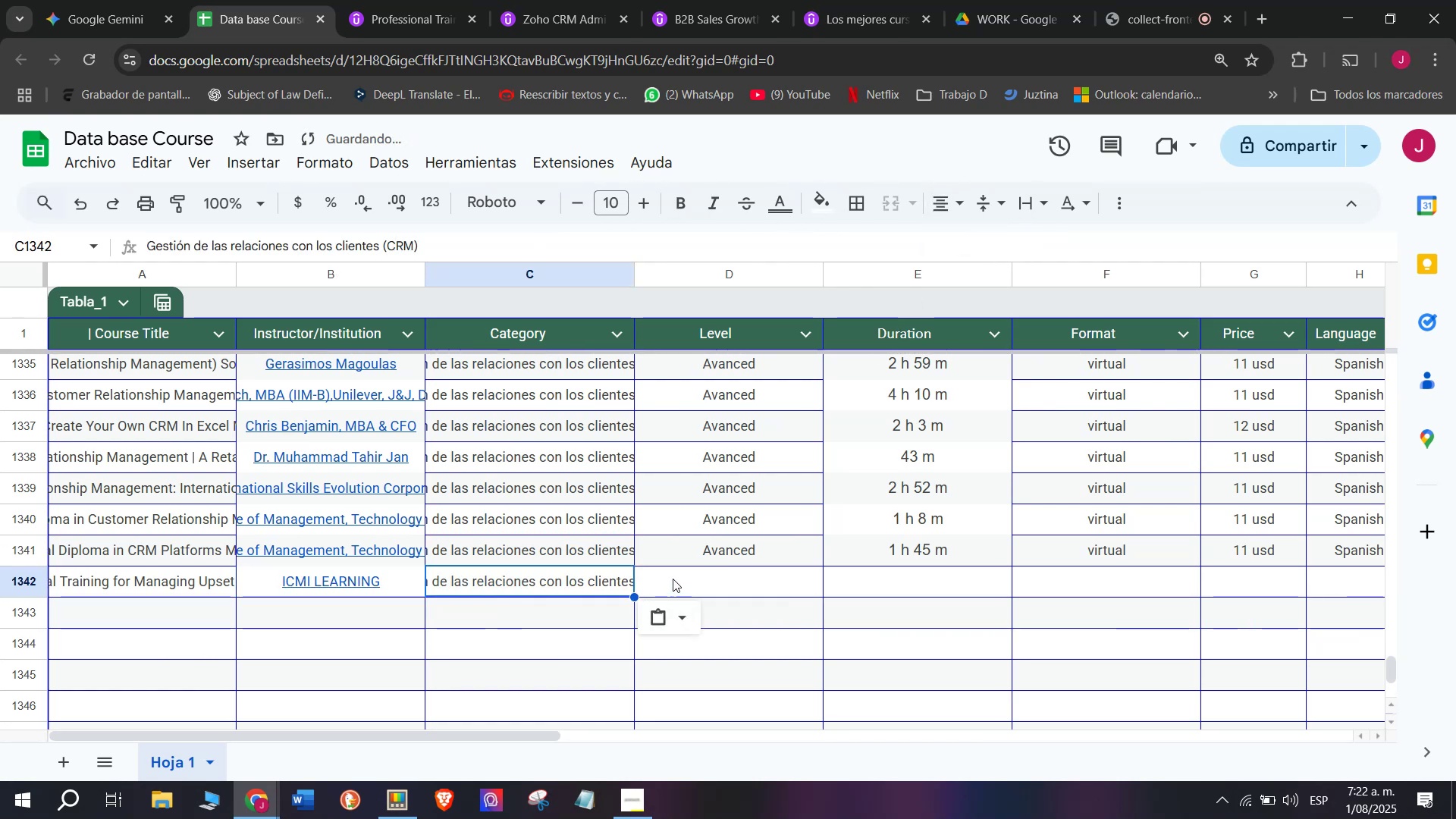 
key(Control+V)
 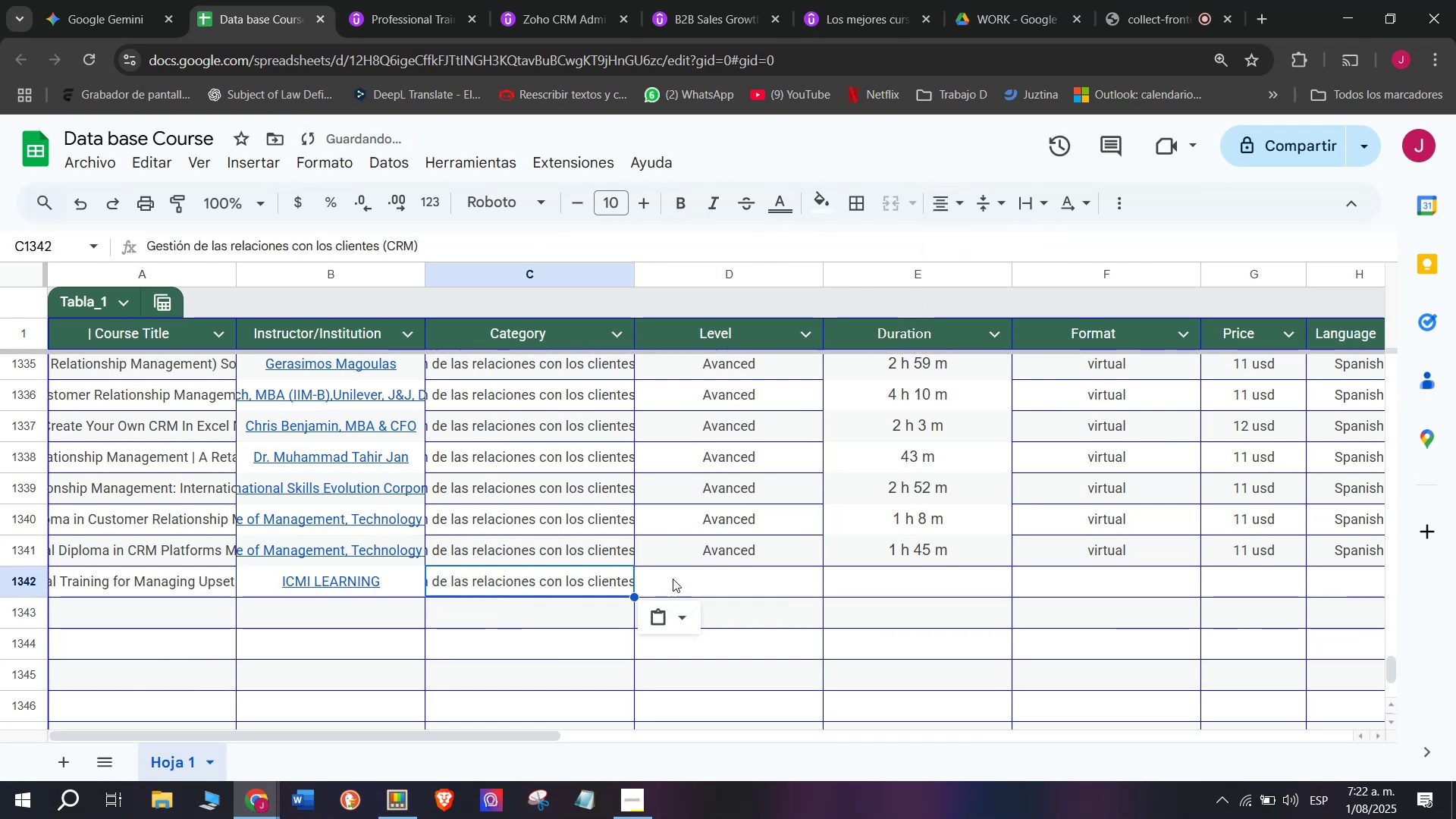 
left_click([673, 579])
 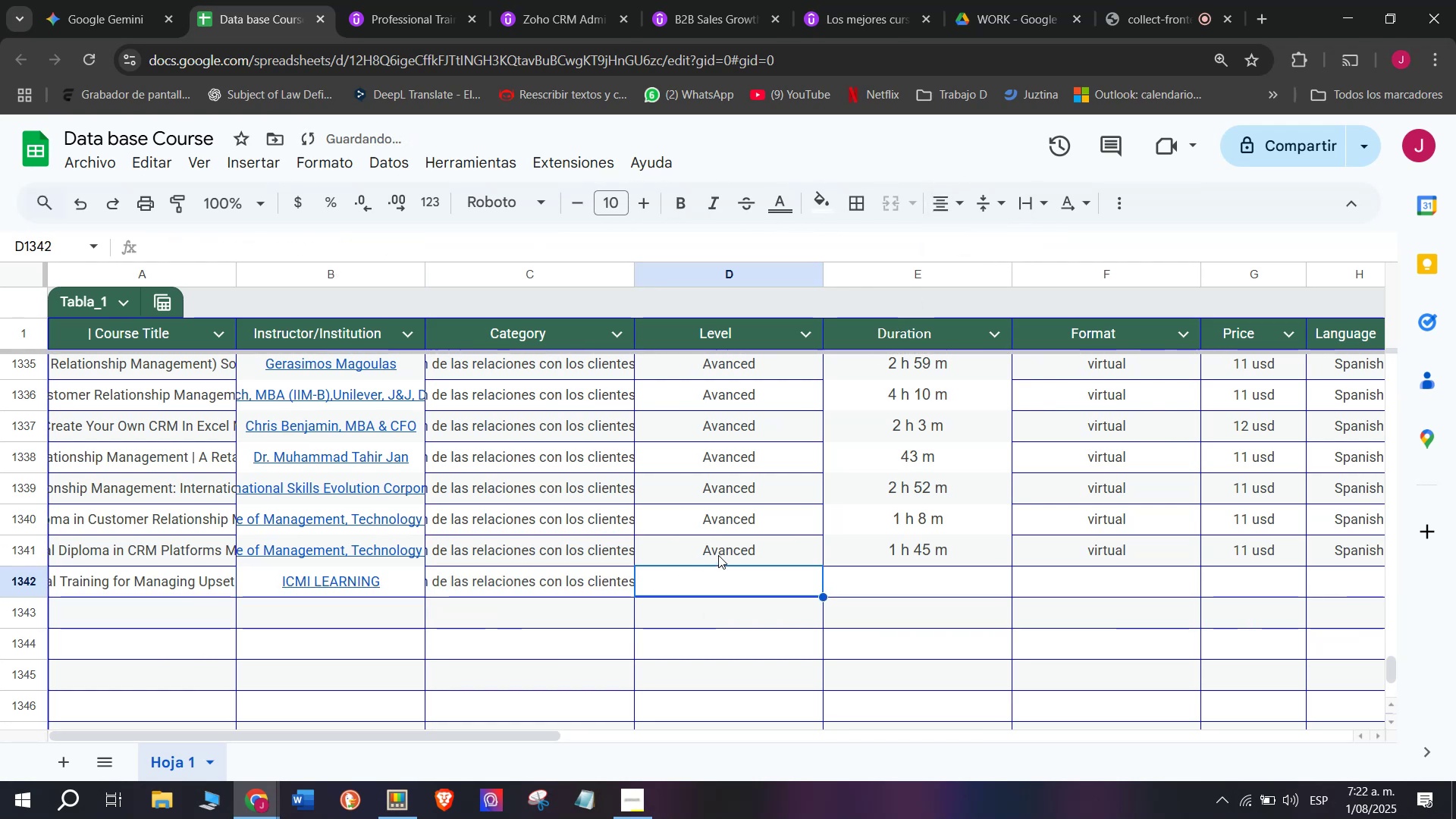 
key(Break)
 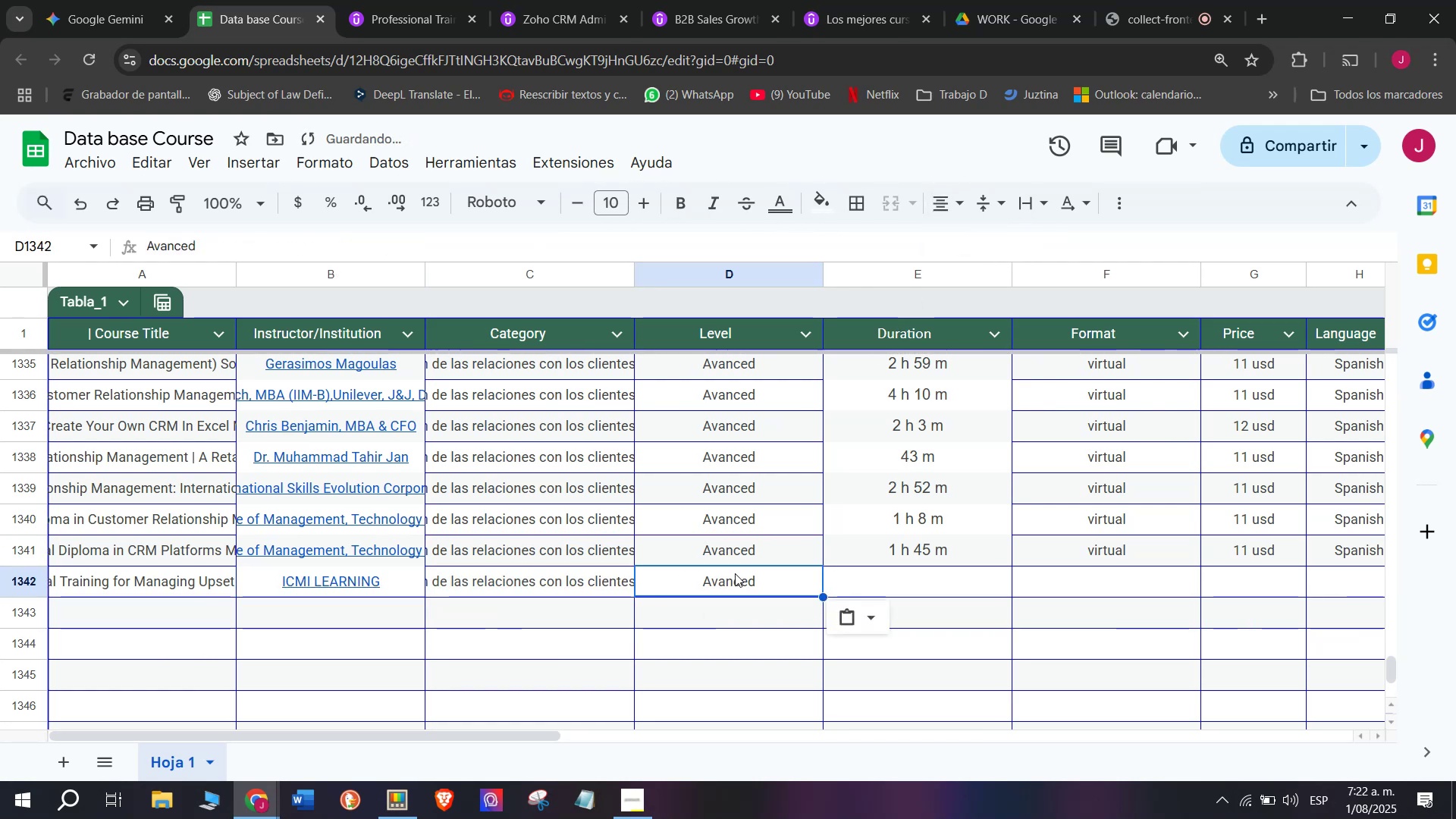 
key(Control+ControlLeft)
 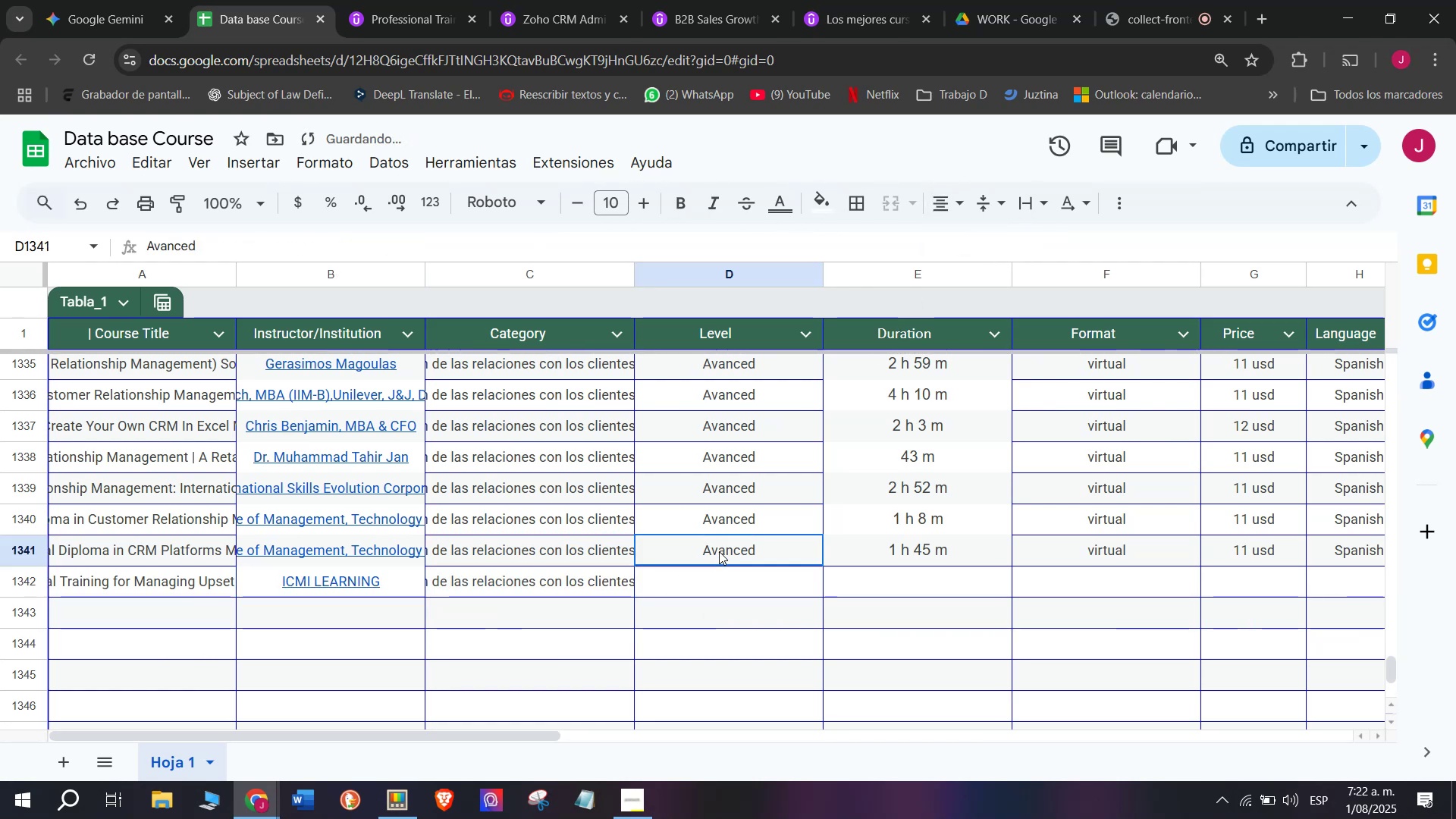 
key(Control+C)
 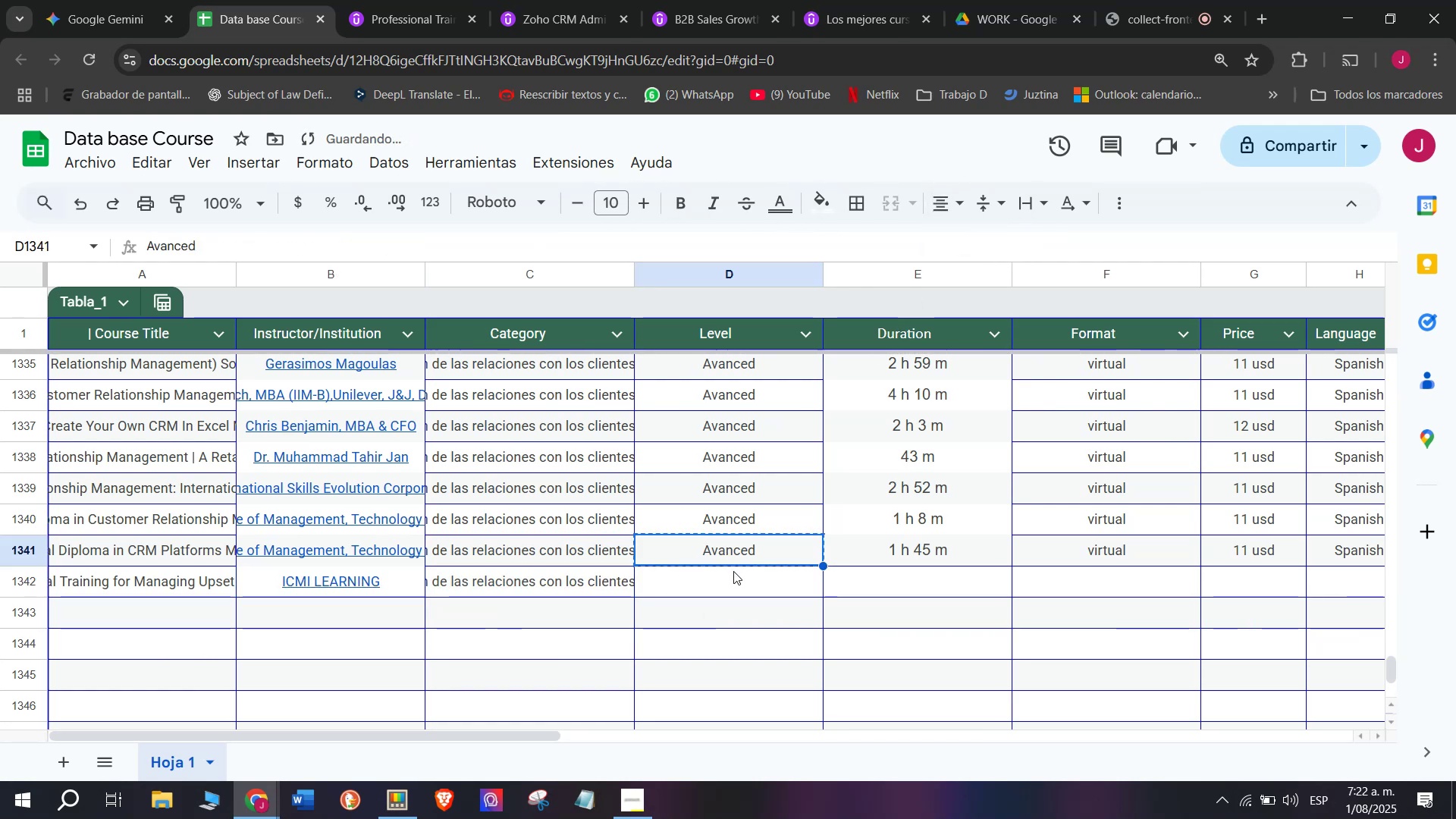 
triple_click([733, 571])
 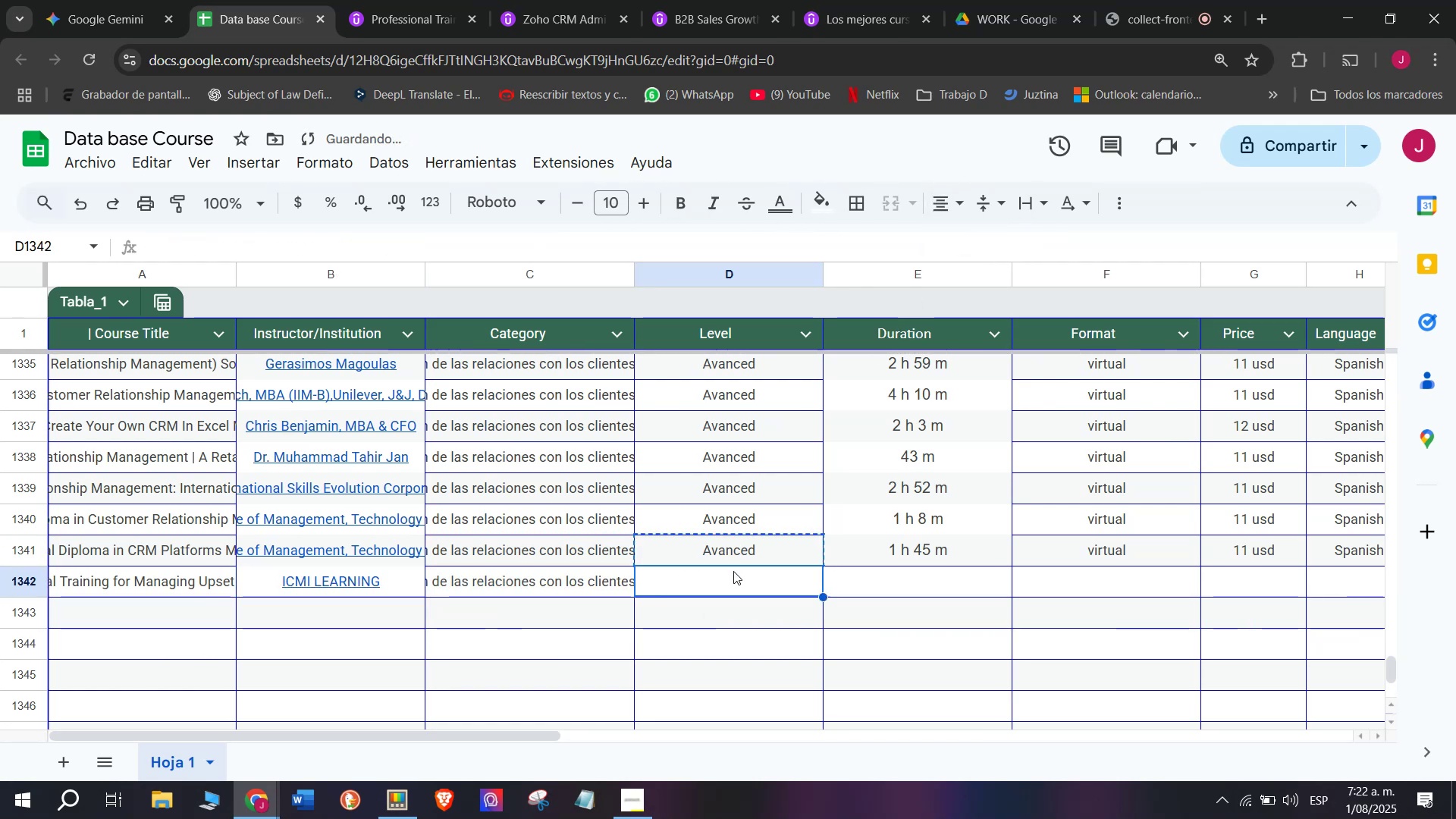 
key(Z)
 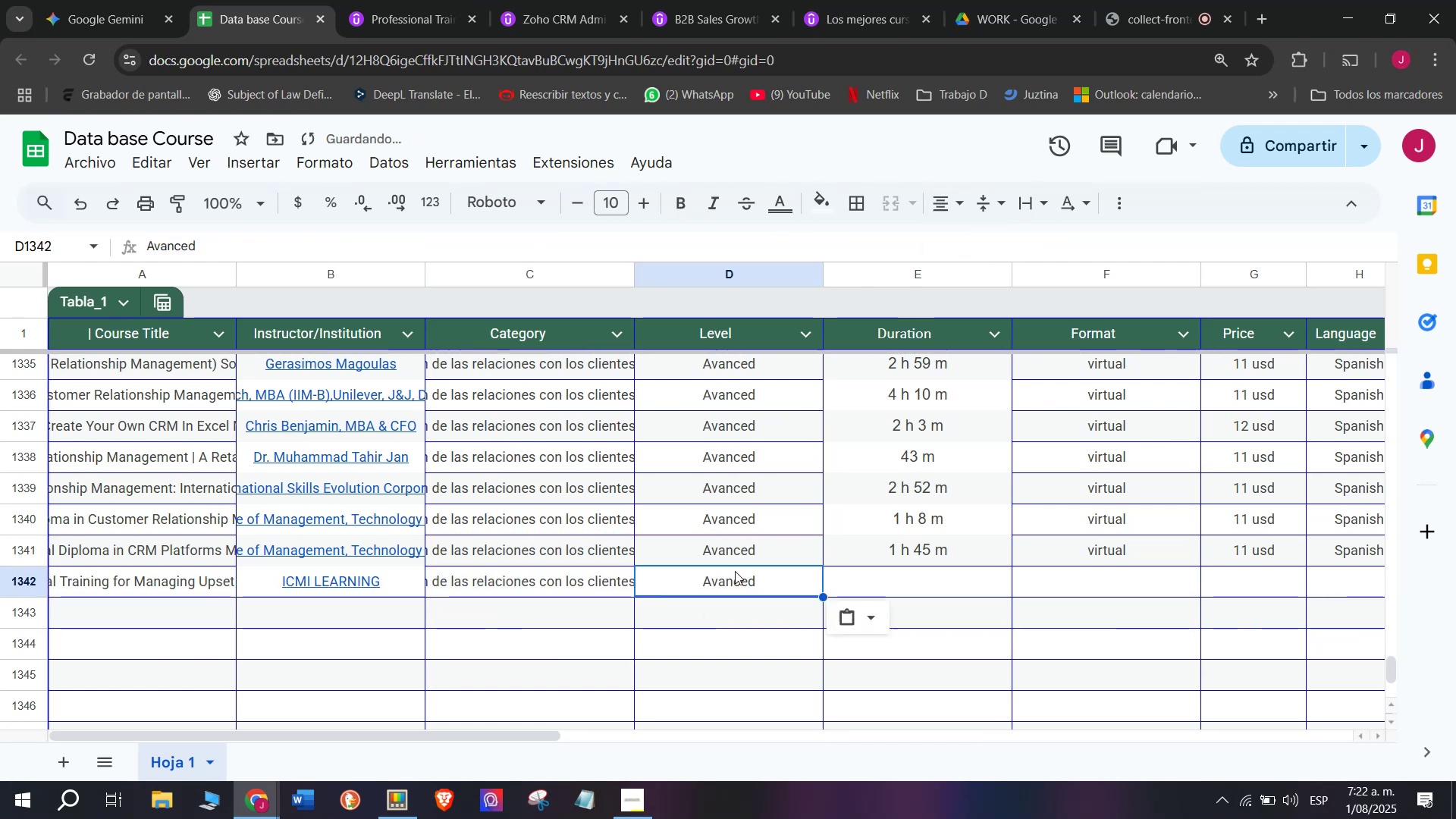 
key(Control+ControlLeft)
 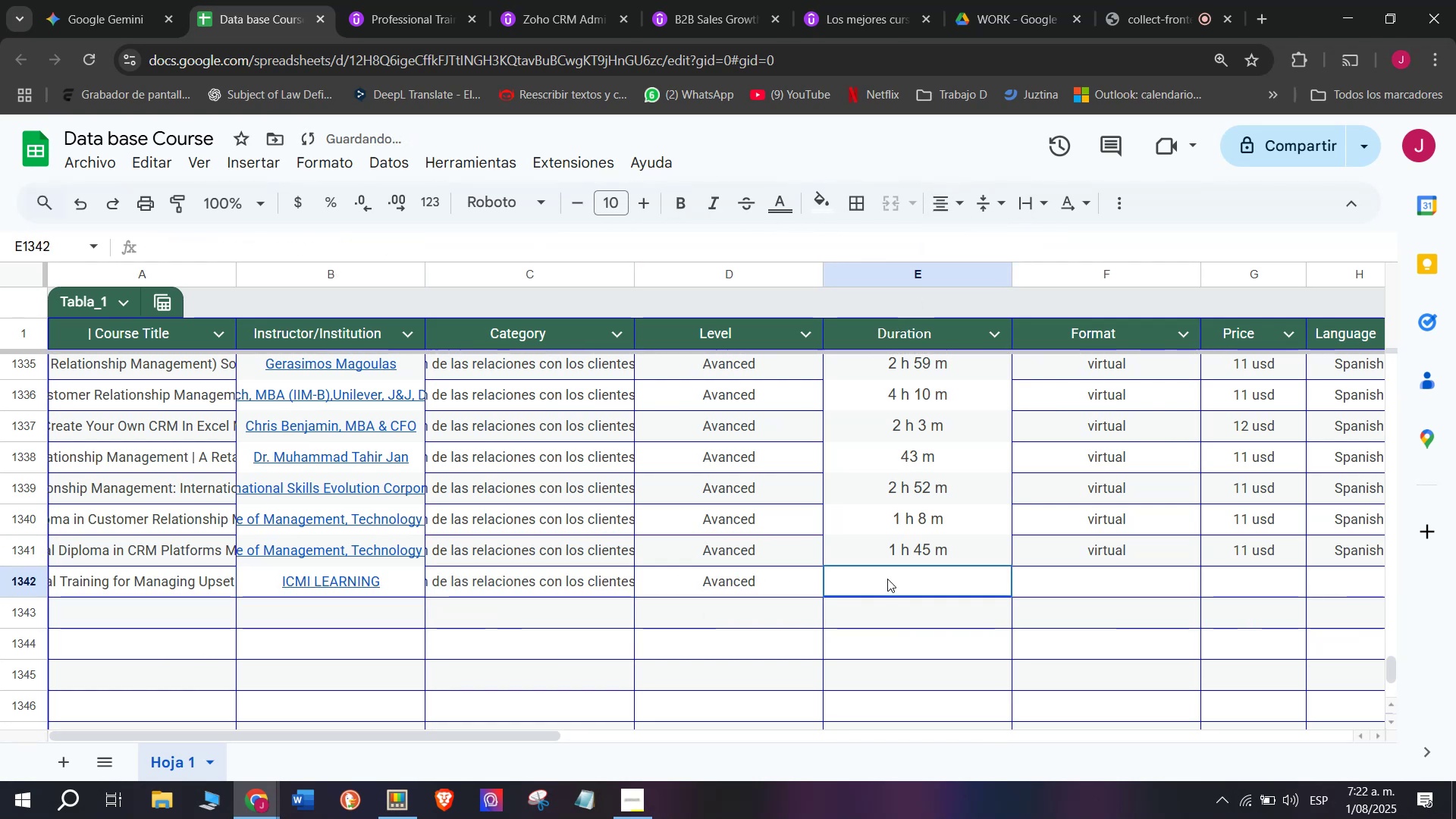 
key(Control+V)
 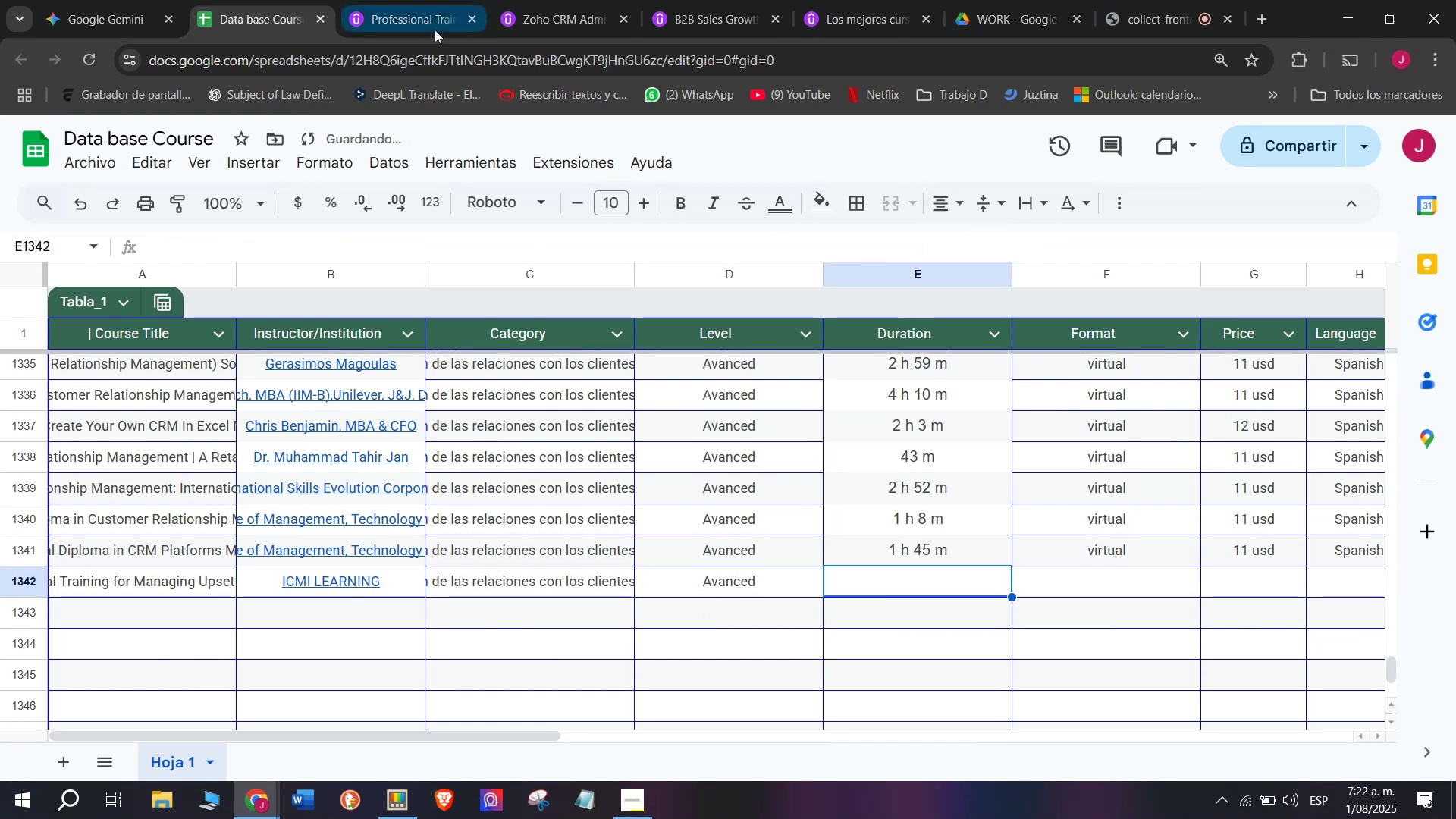 
left_click([374, 0])
 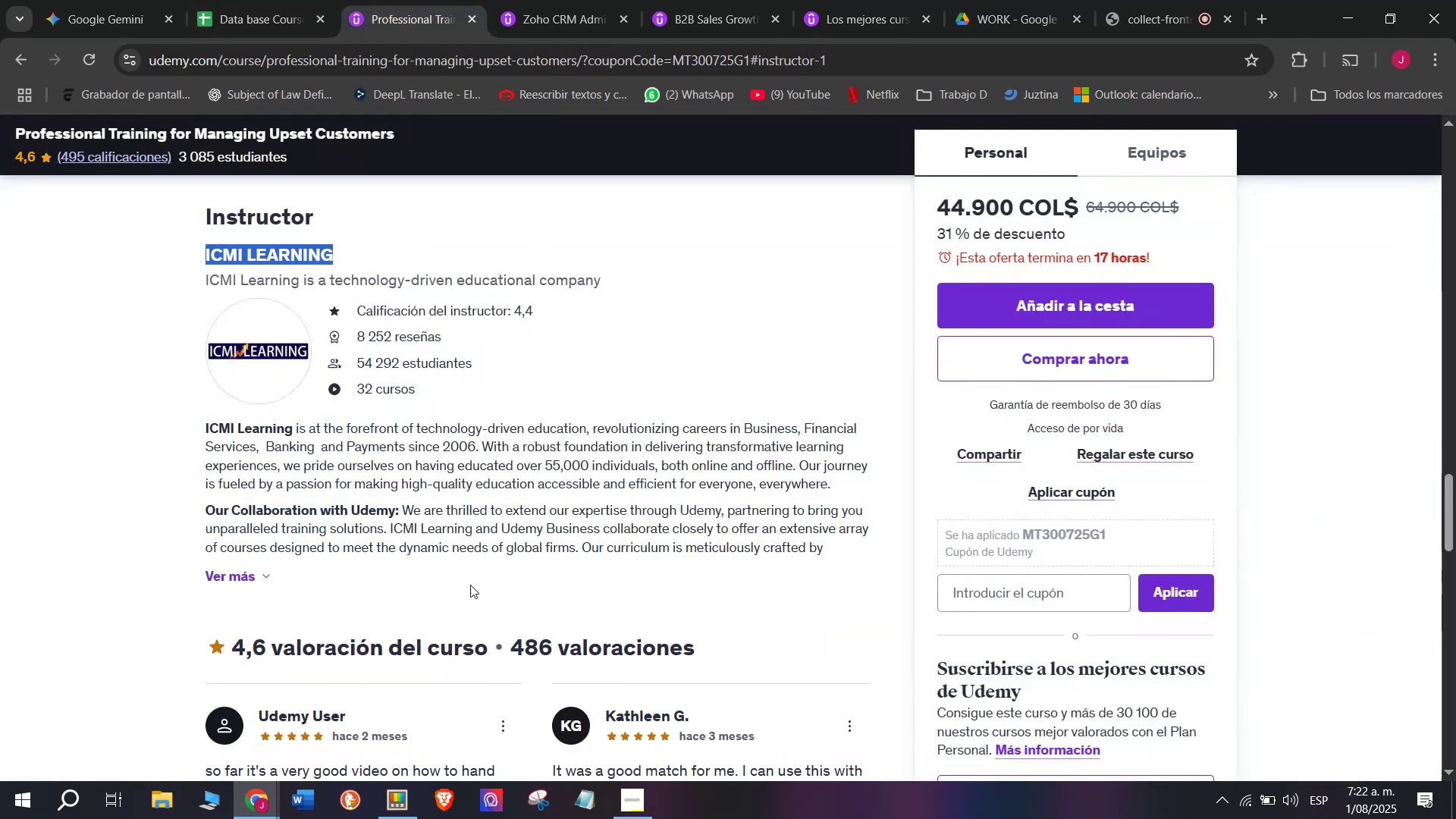 
scroll: coordinate [256, 594], scroll_direction: up, amount: 8.0
 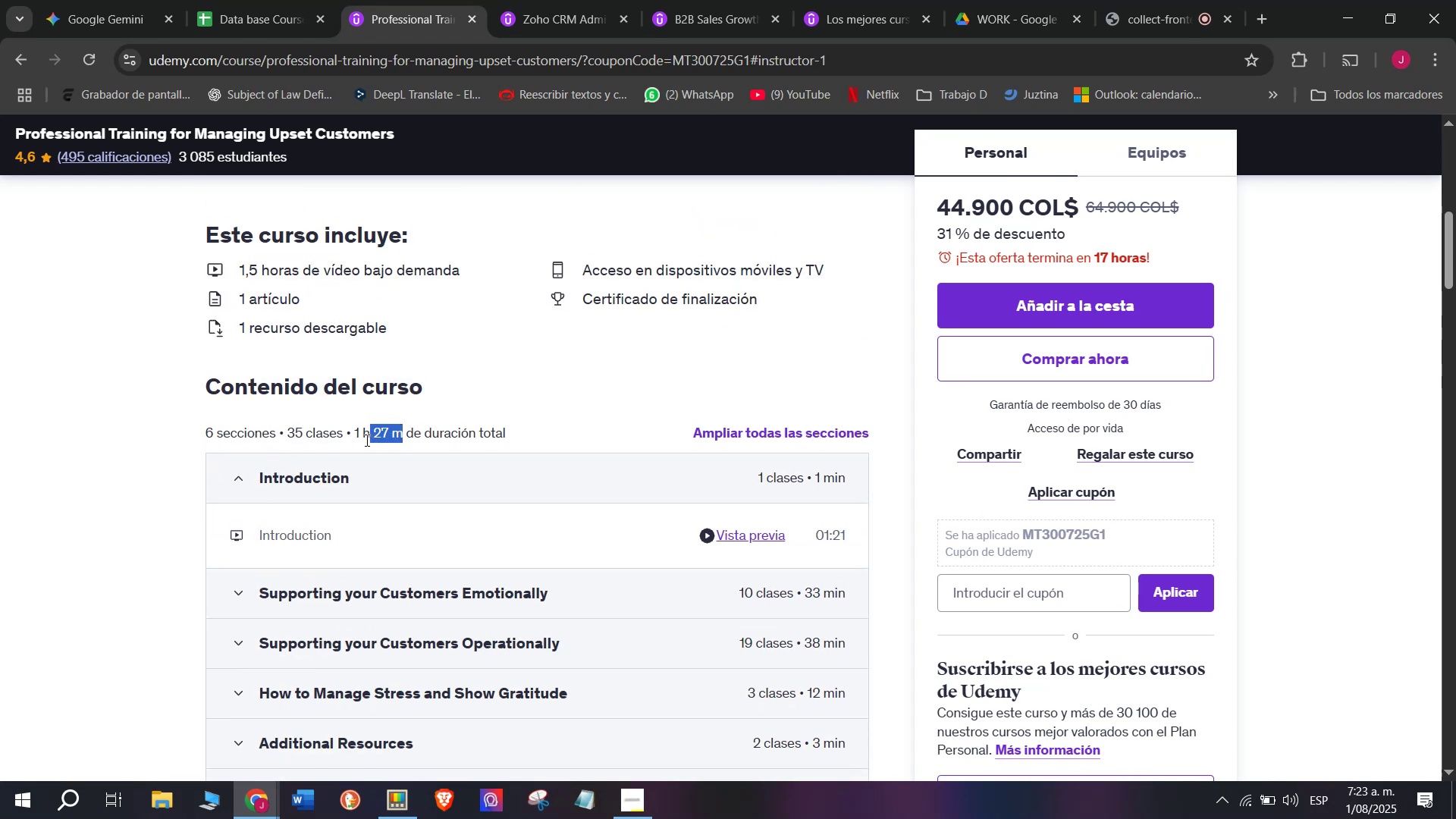 
key(Break)
 